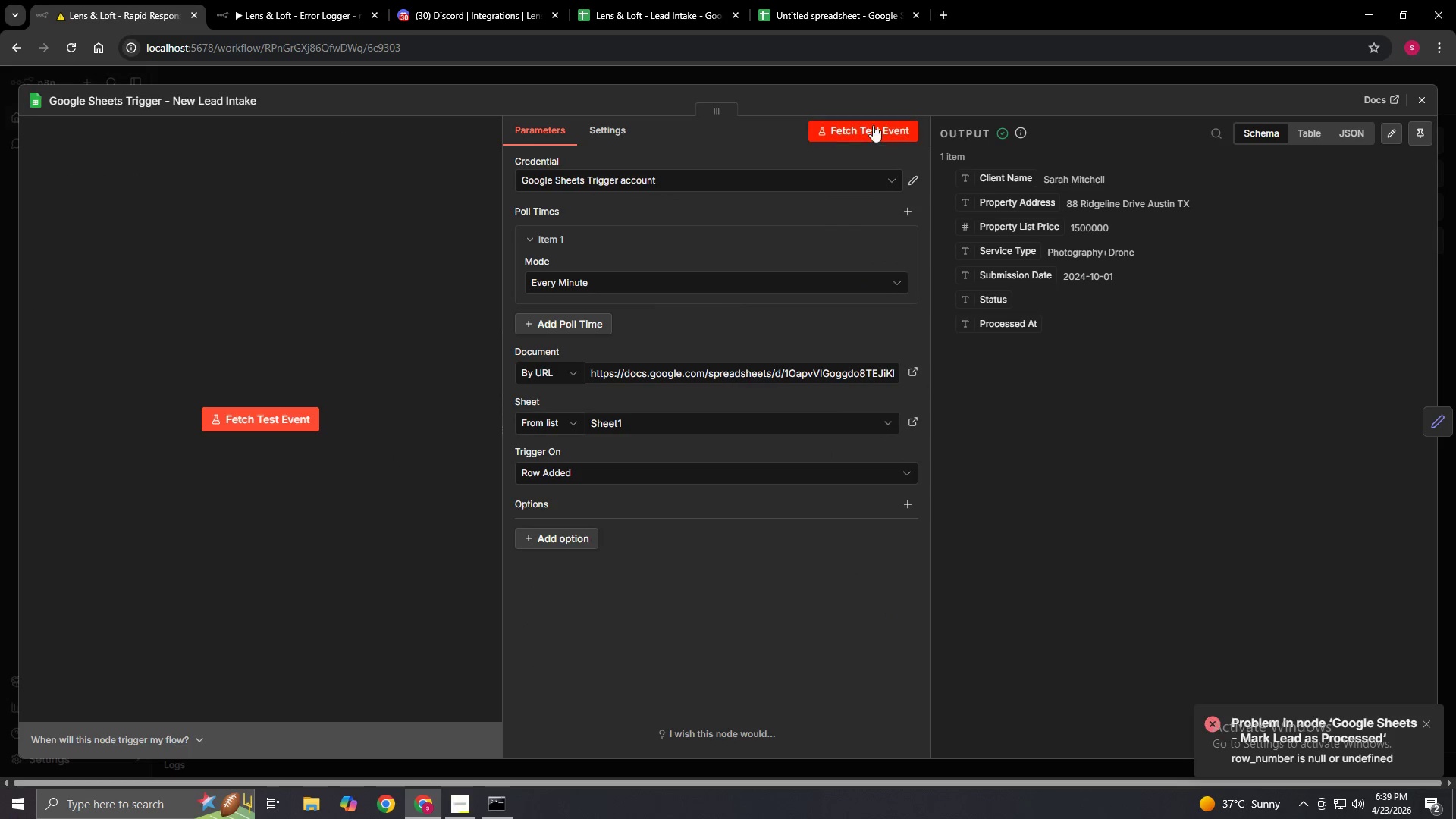 
left_click([873, 125])
 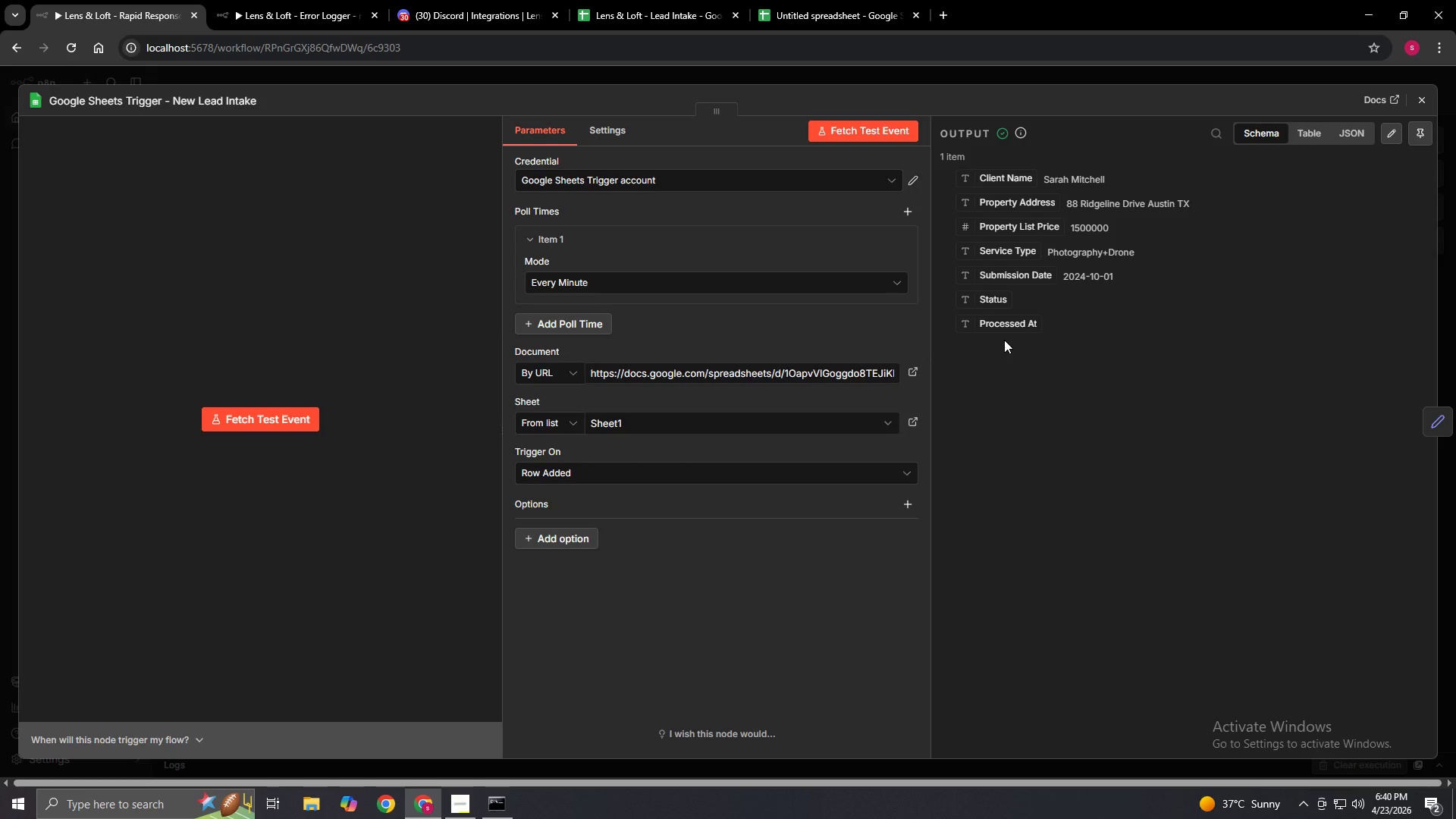 
wait(36.3)
 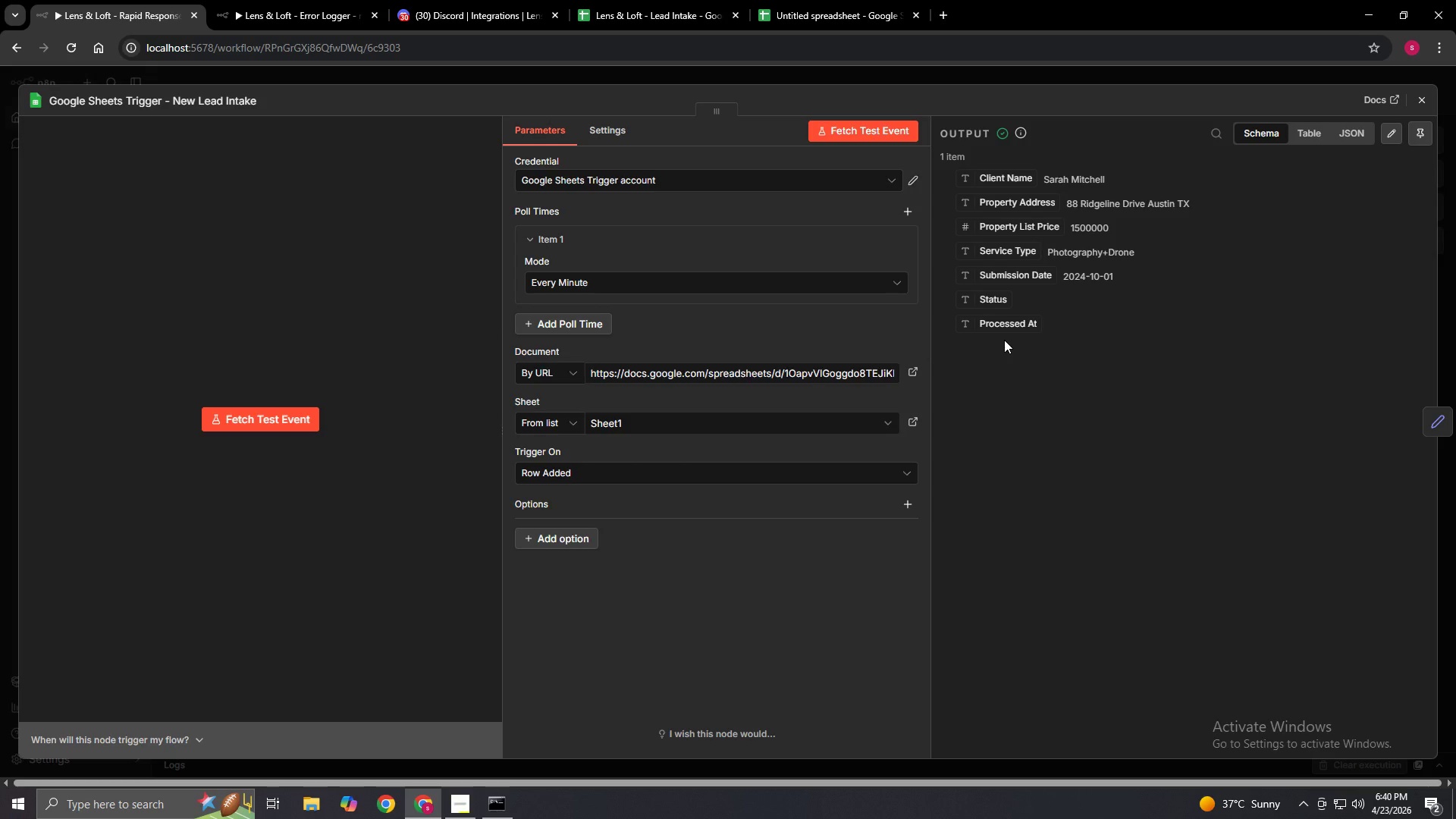 
left_click([570, 325])
 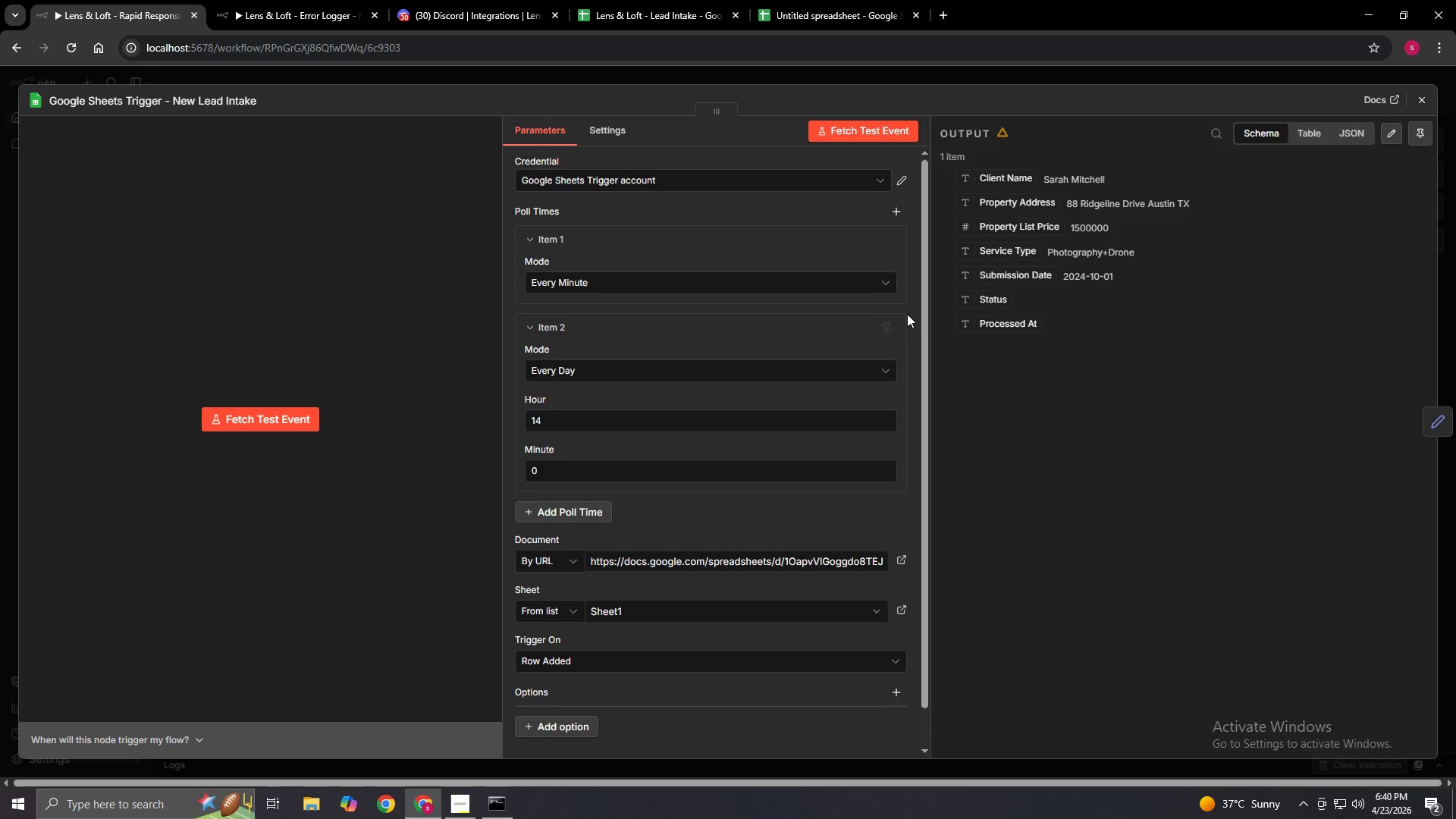 
left_click([883, 331])
 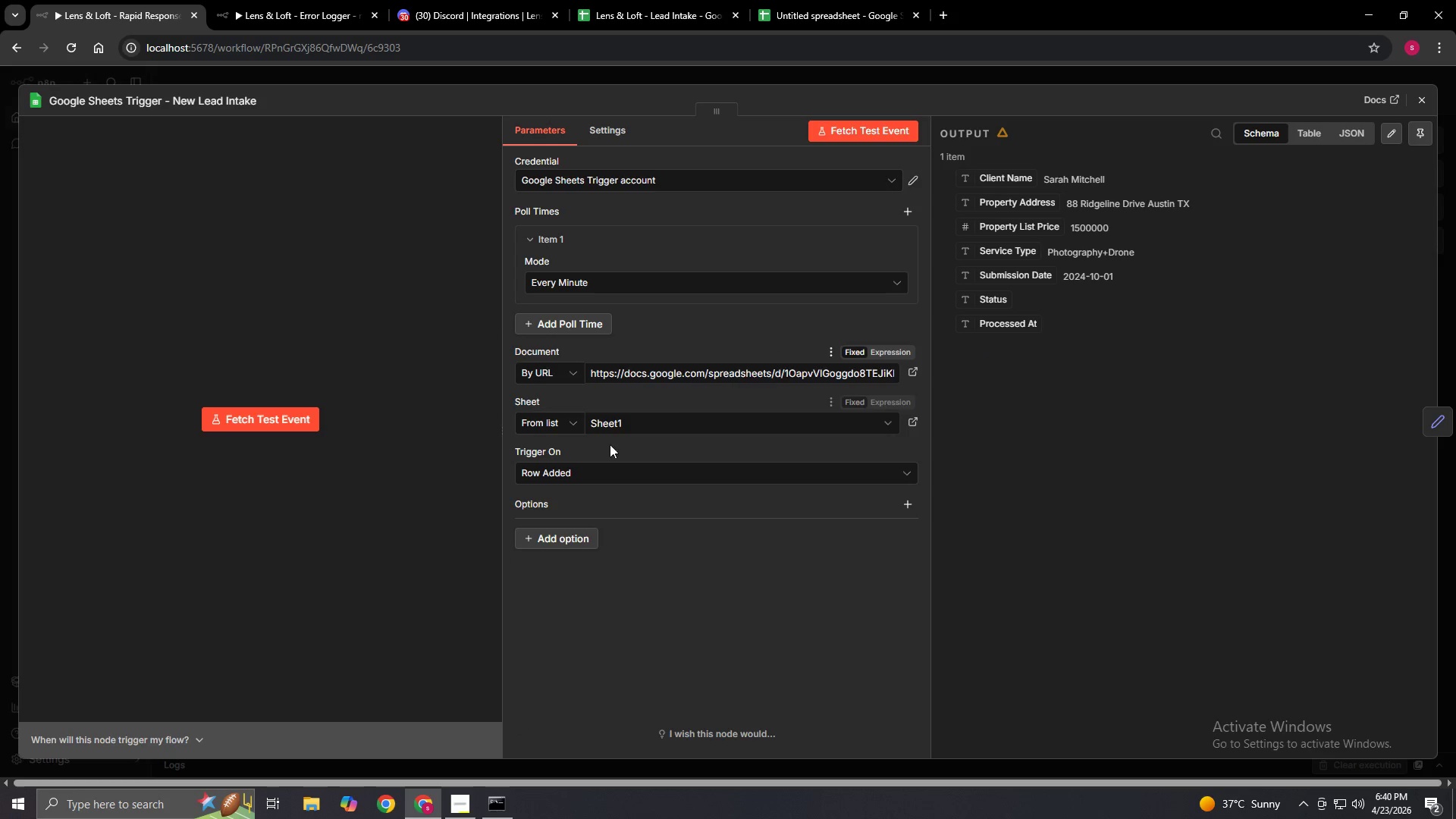 
left_click([601, 431])
 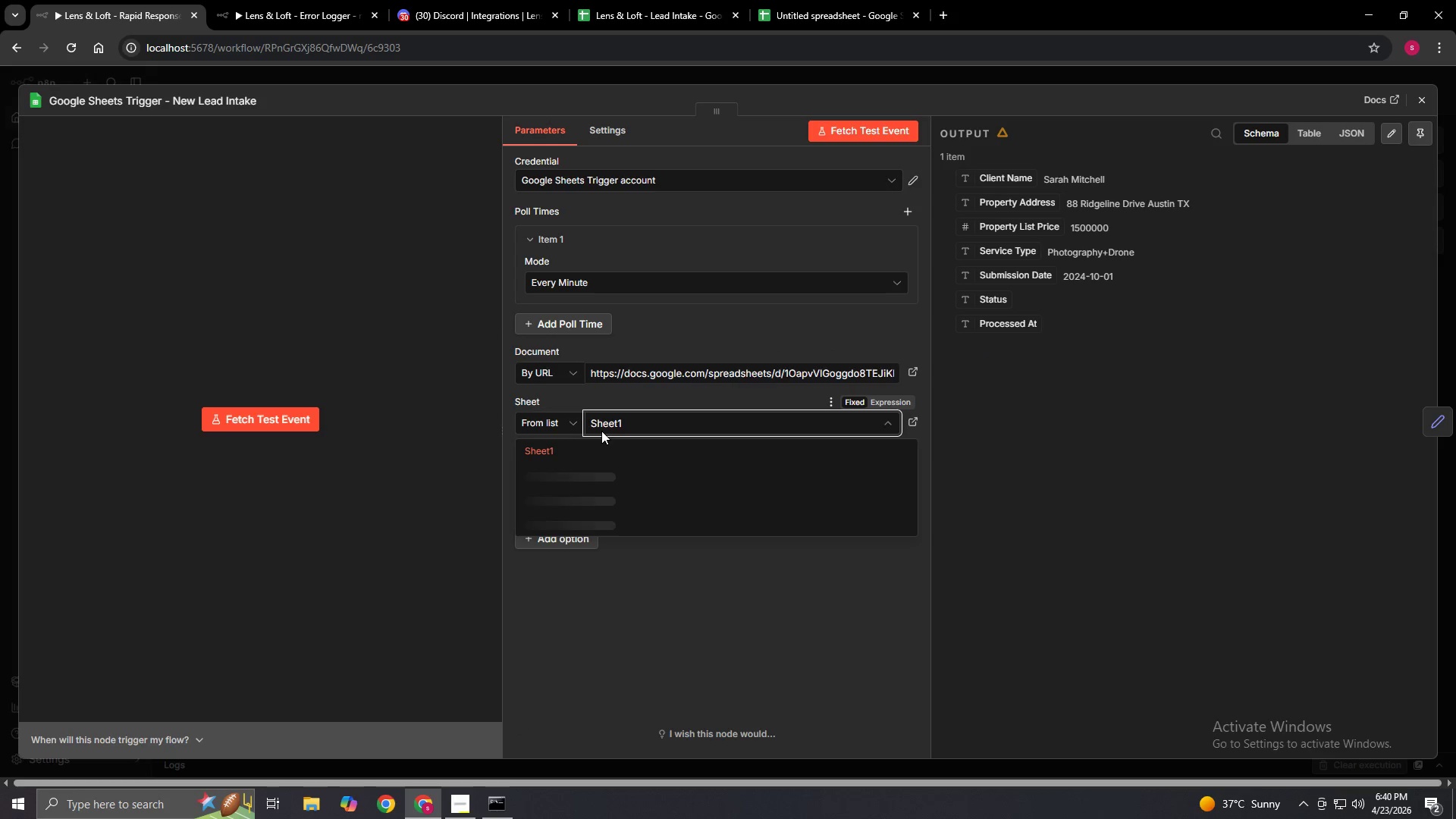 
left_click([601, 431])
 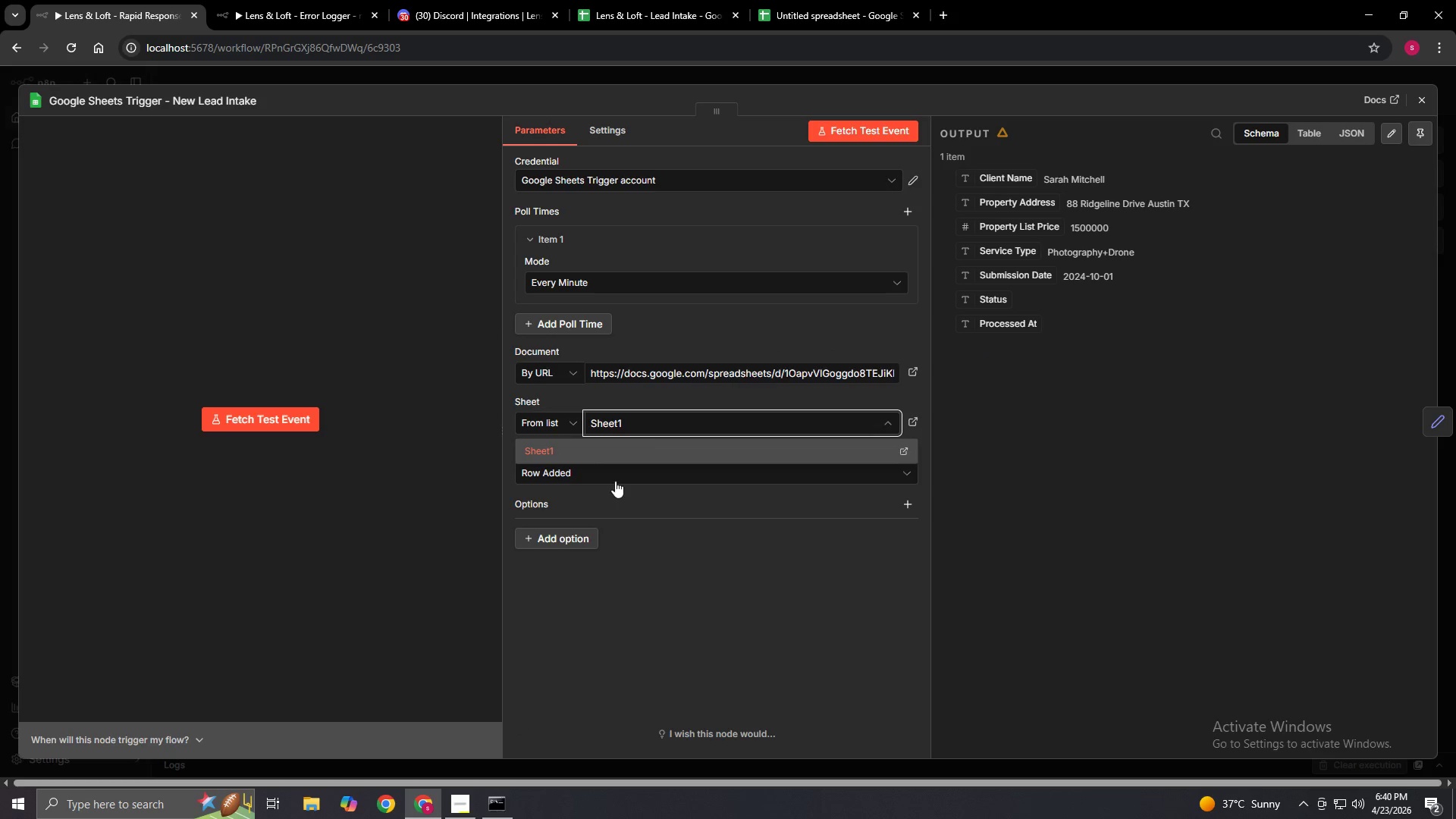 
left_click([606, 450])
 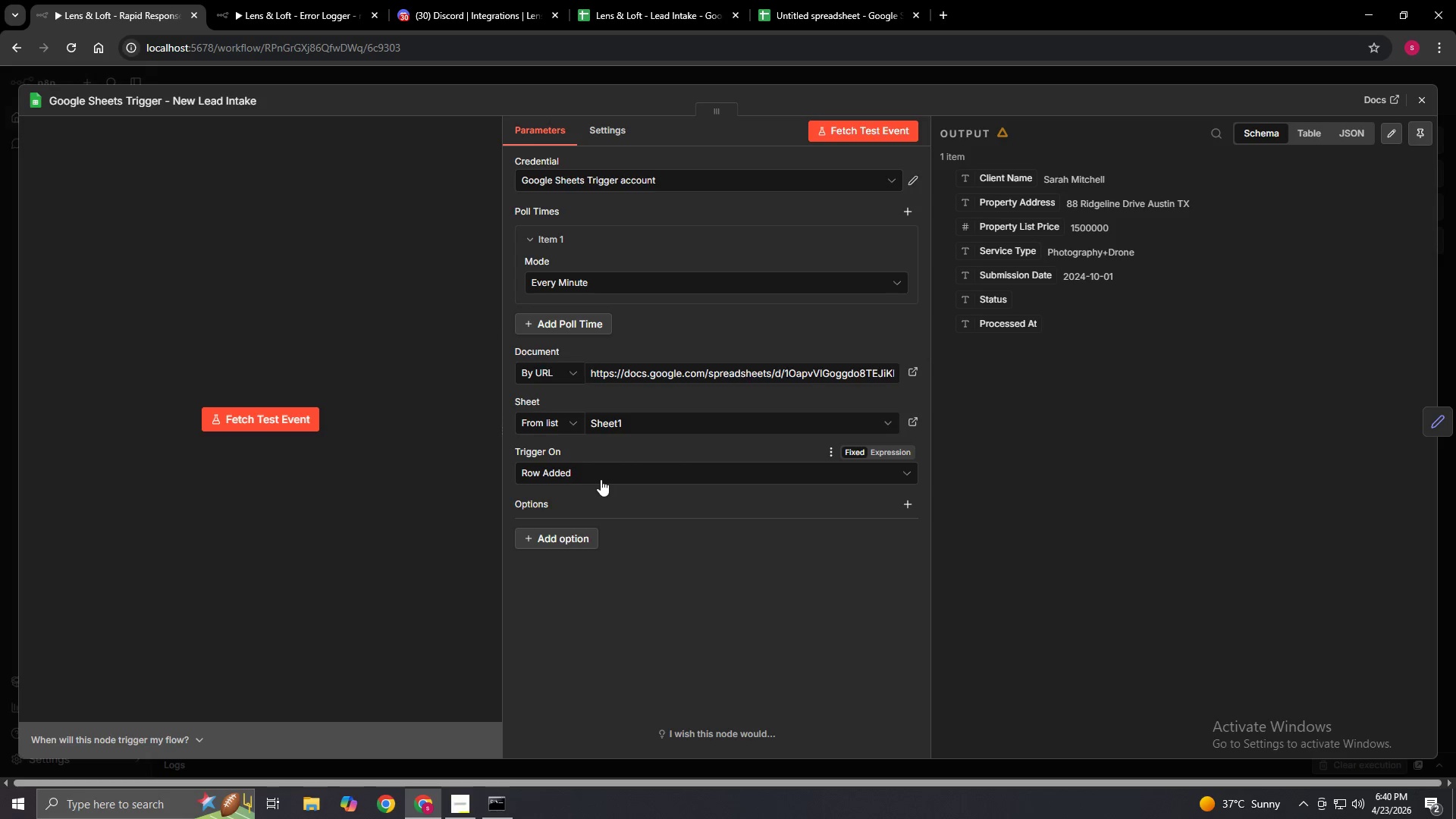 
left_click([606, 474])
 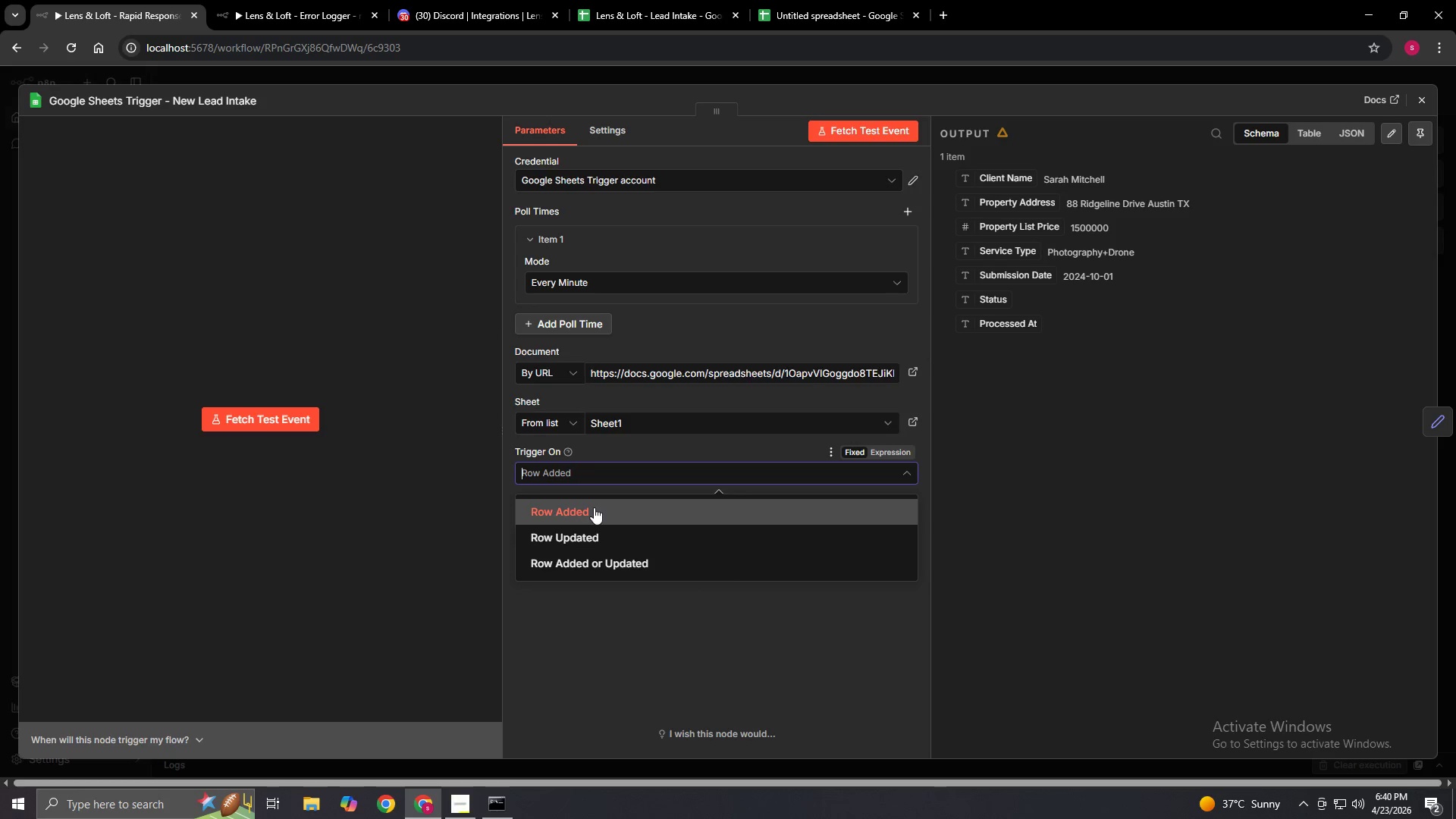 
left_click([592, 510])
 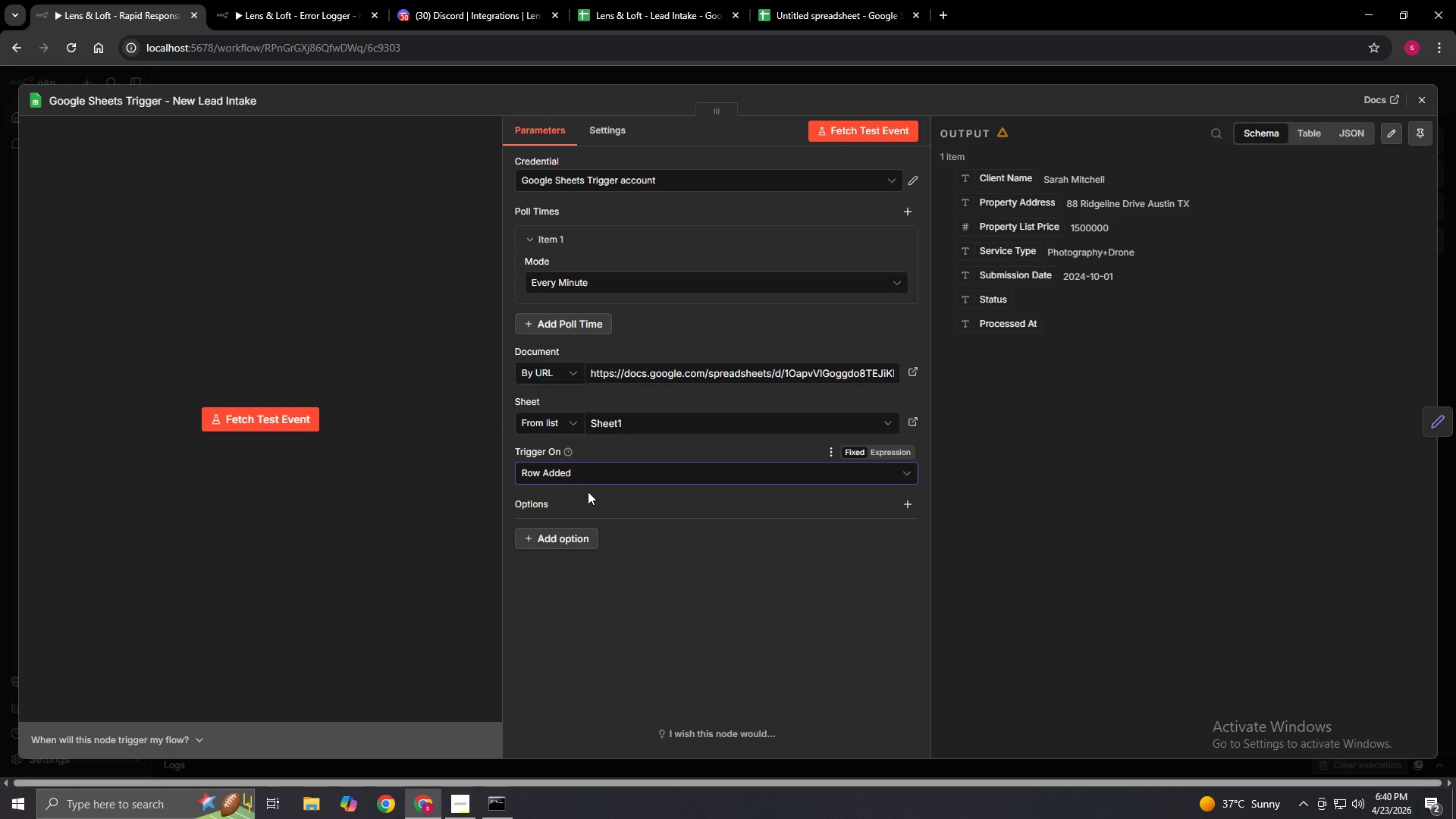 
wait(13.89)
 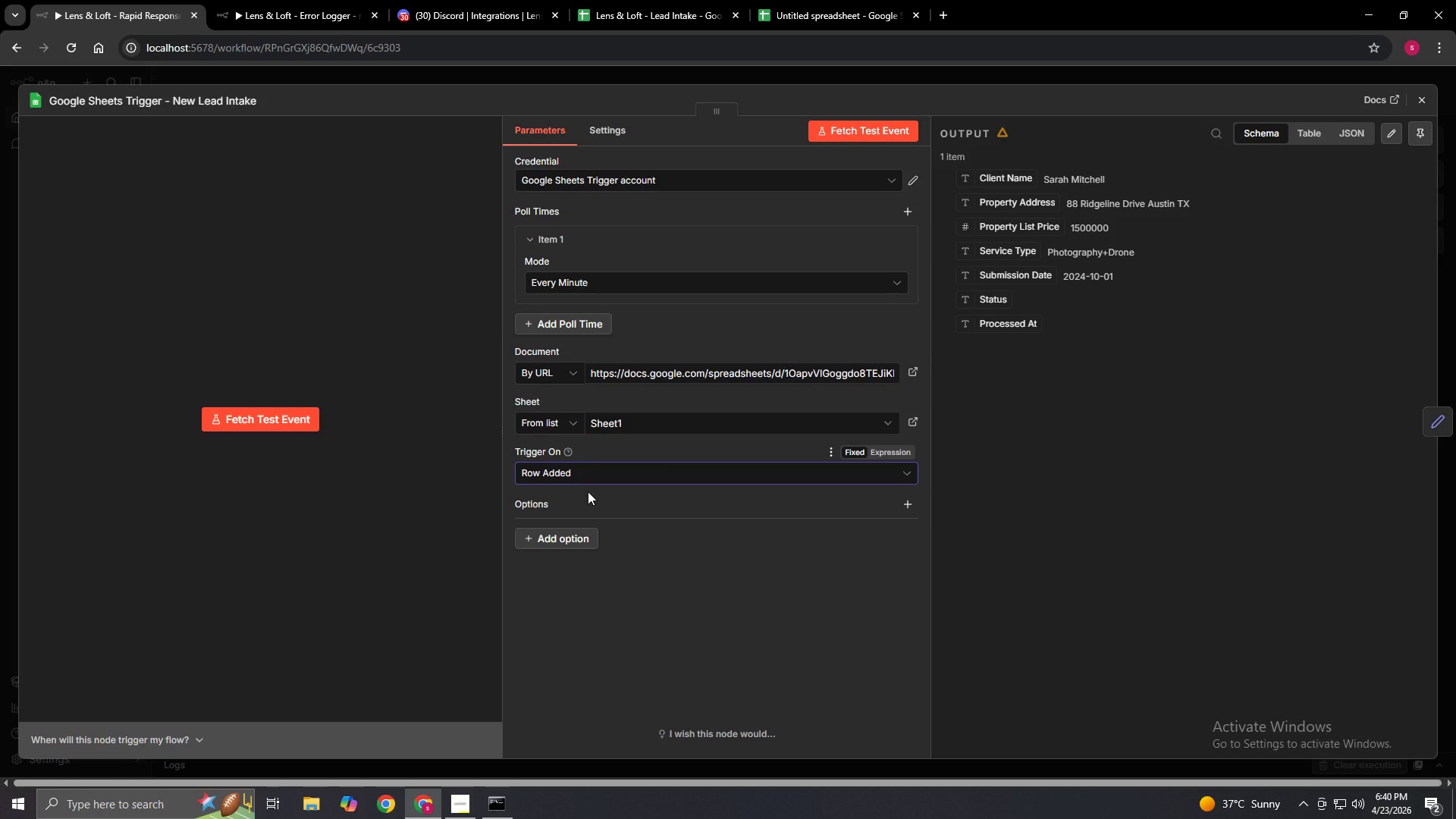 
left_click([621, 475])
 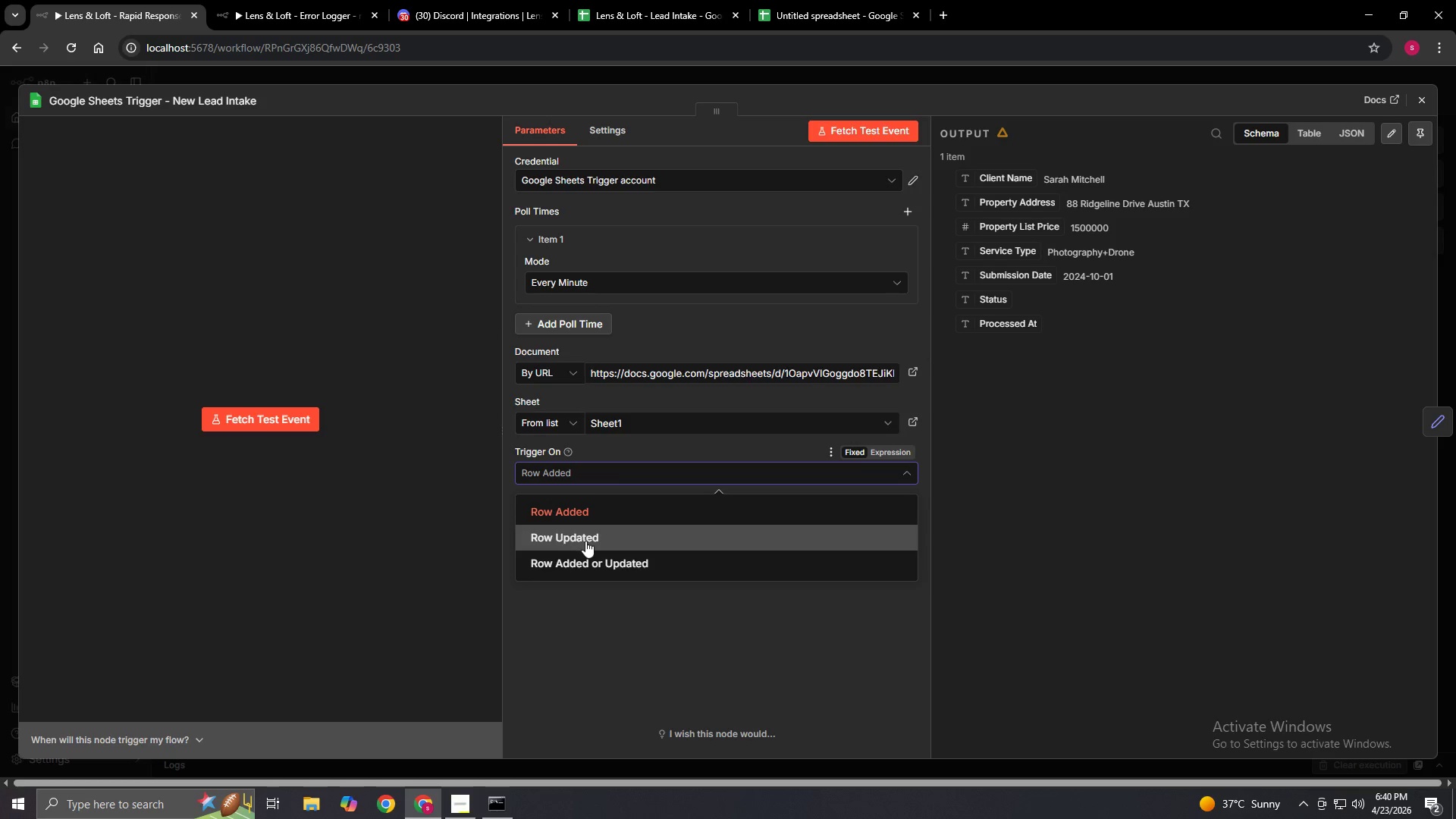 
left_click([585, 541])
 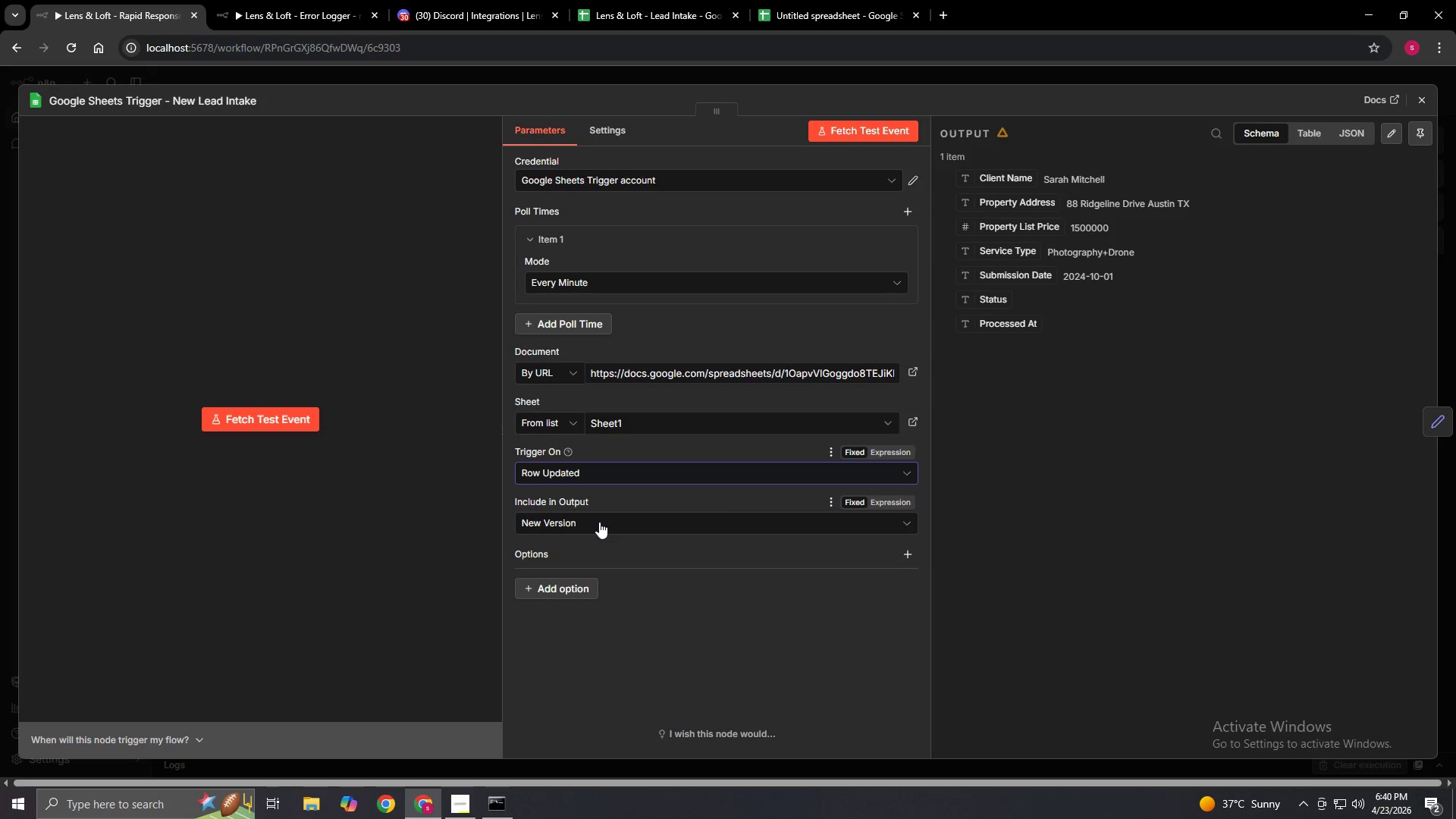 
left_click([599, 522])
 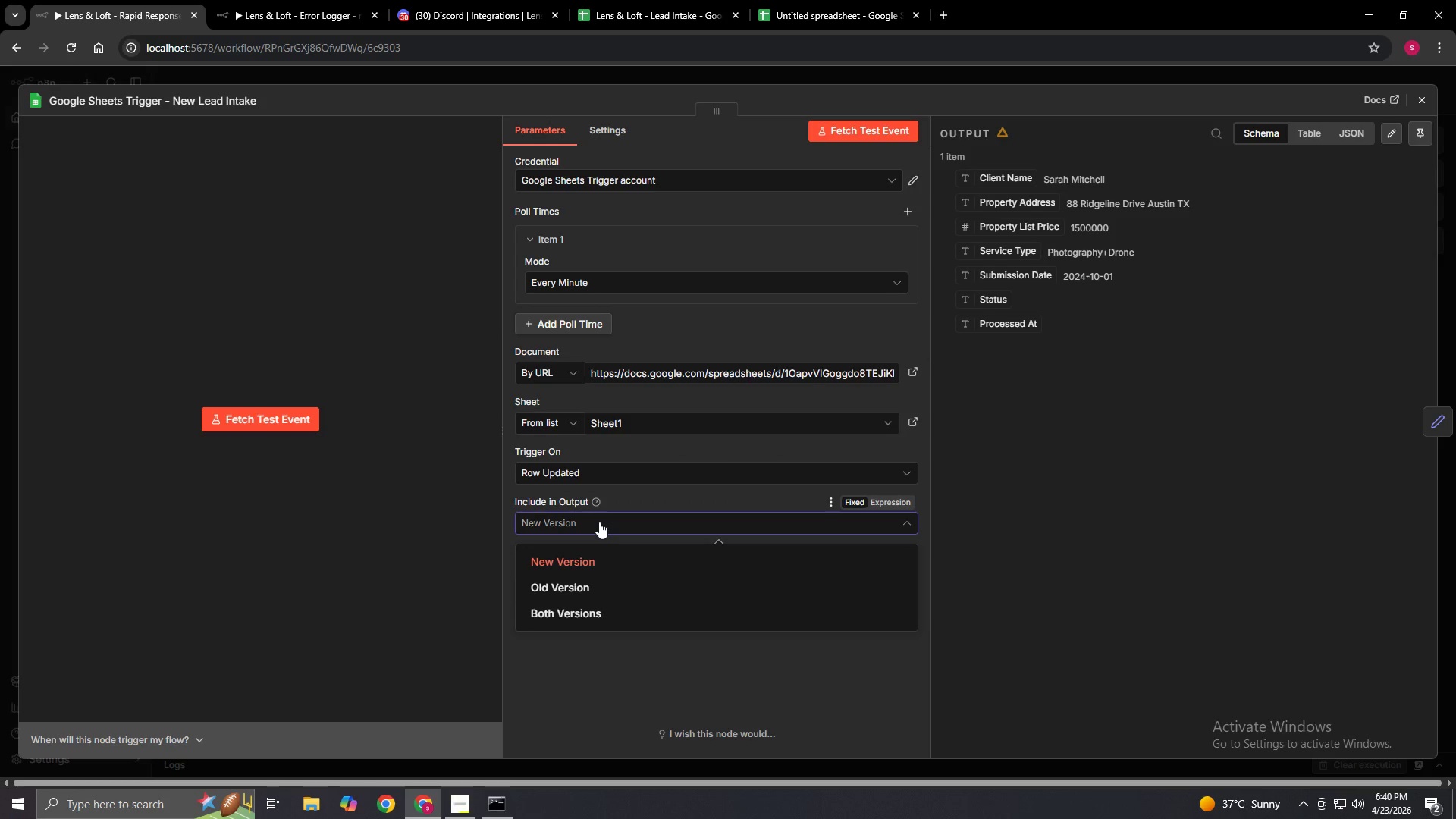 
left_click([599, 522])
 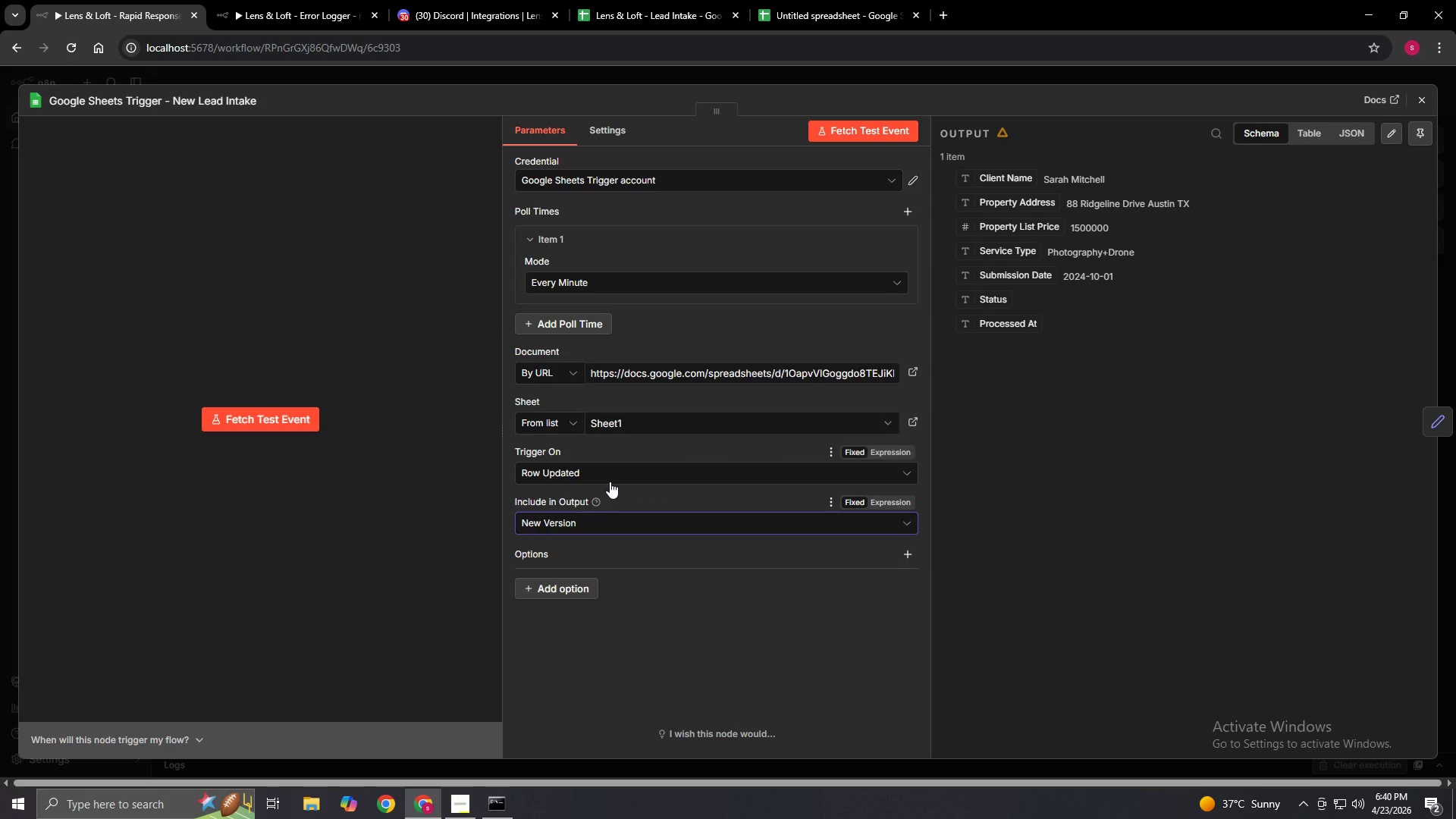 
left_click([610, 475])
 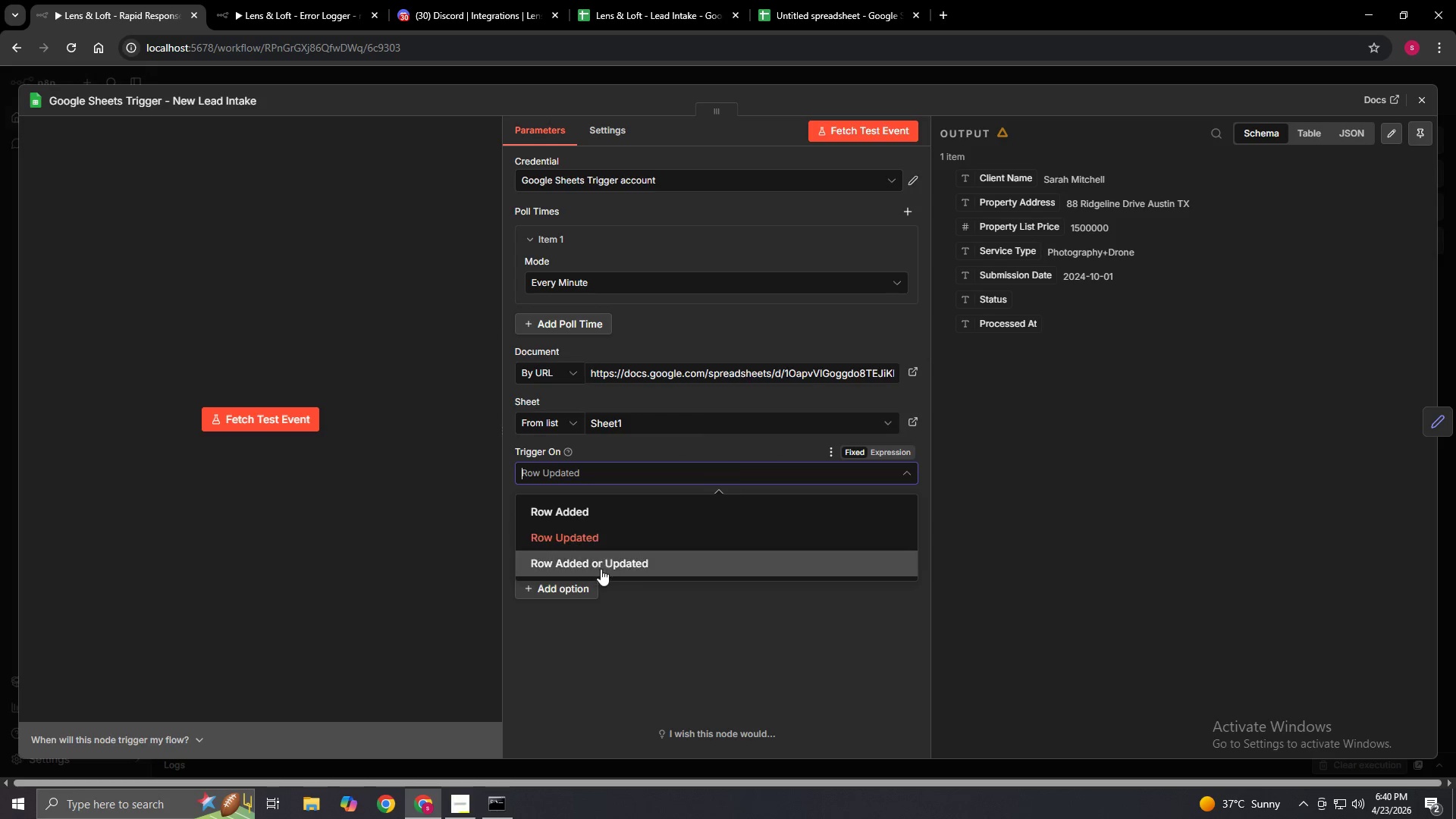 
left_click([601, 569])
 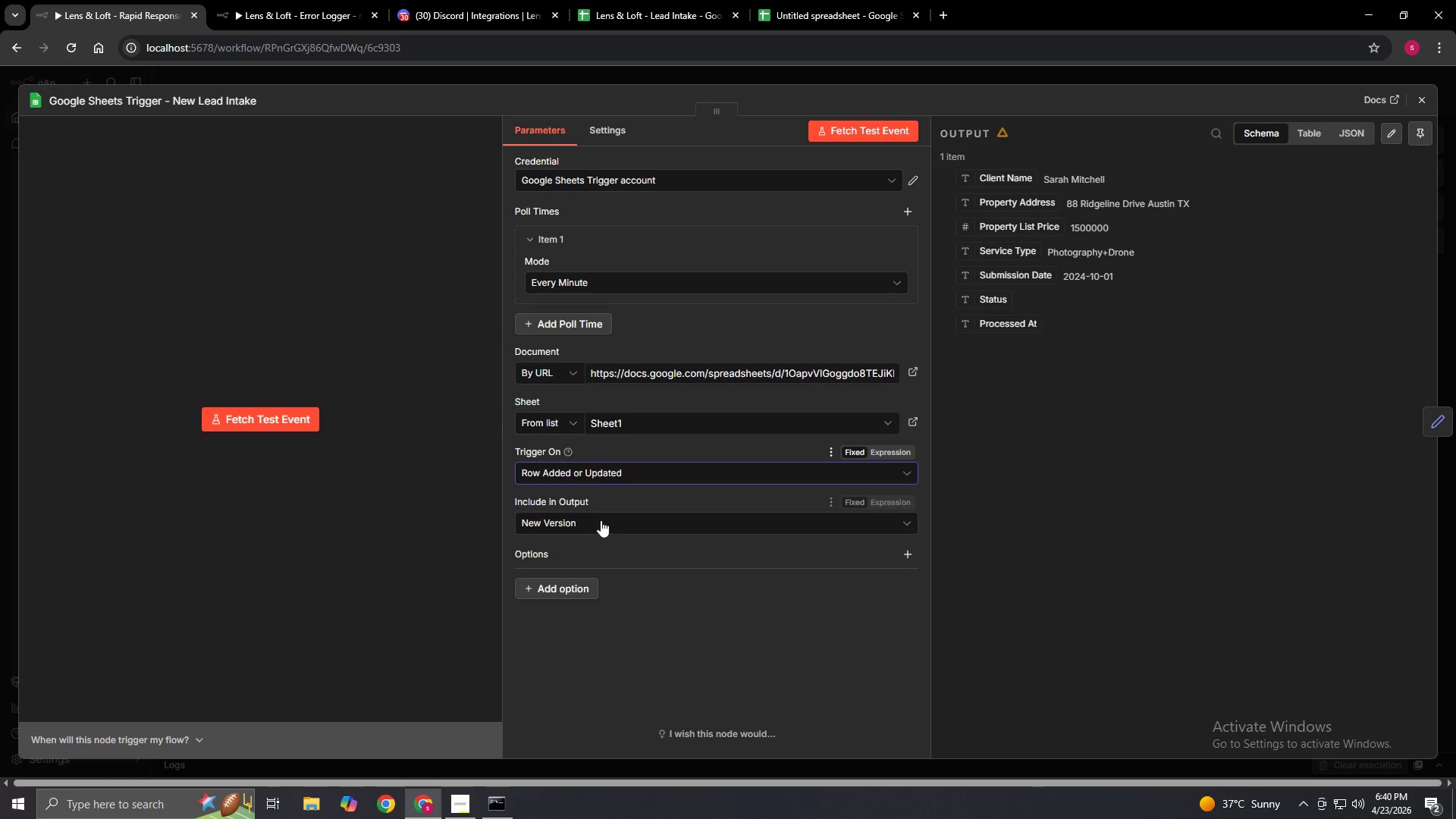 
left_click([601, 519])
 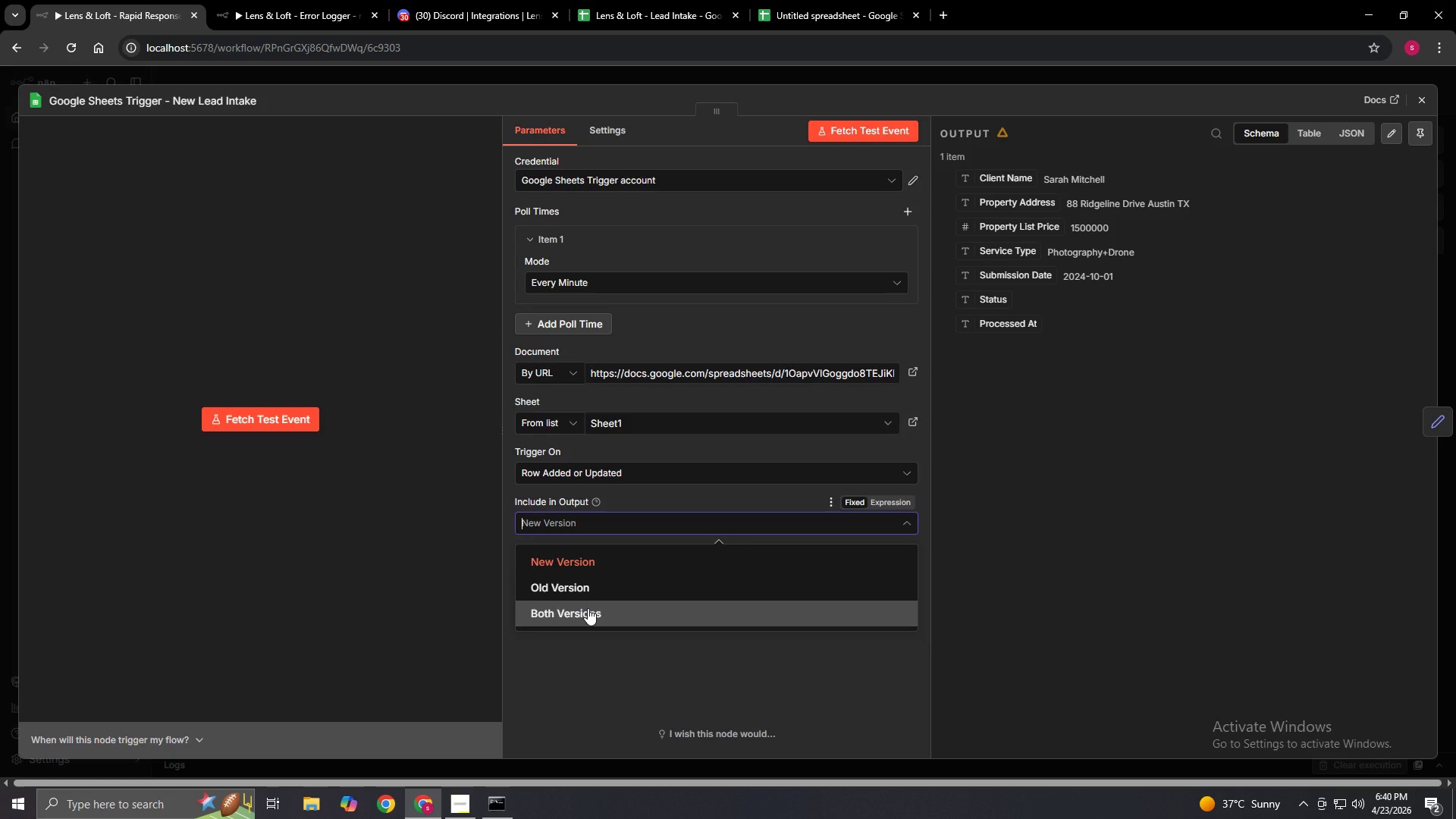 
left_click([588, 608])
 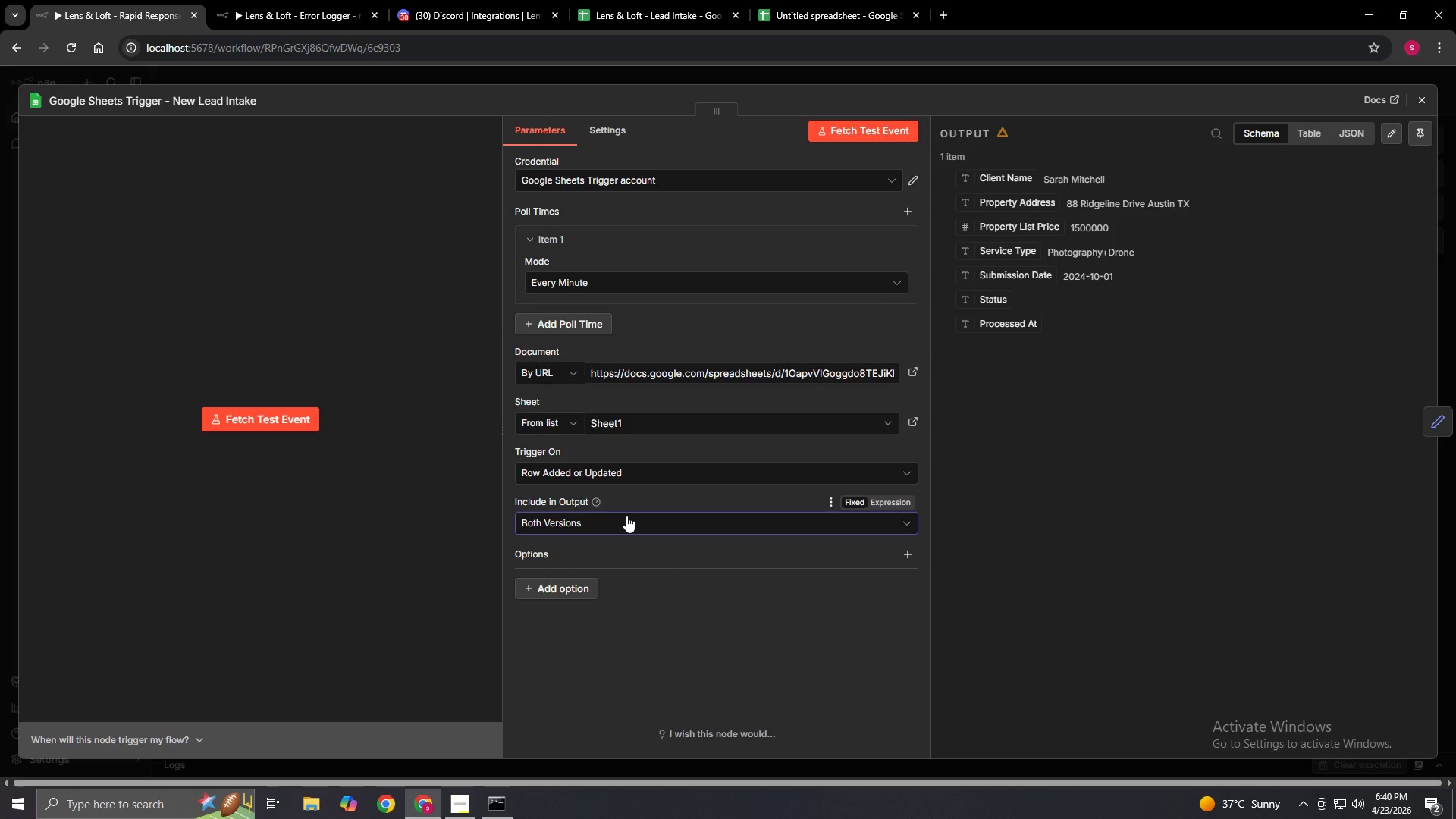 
left_click([626, 516])
 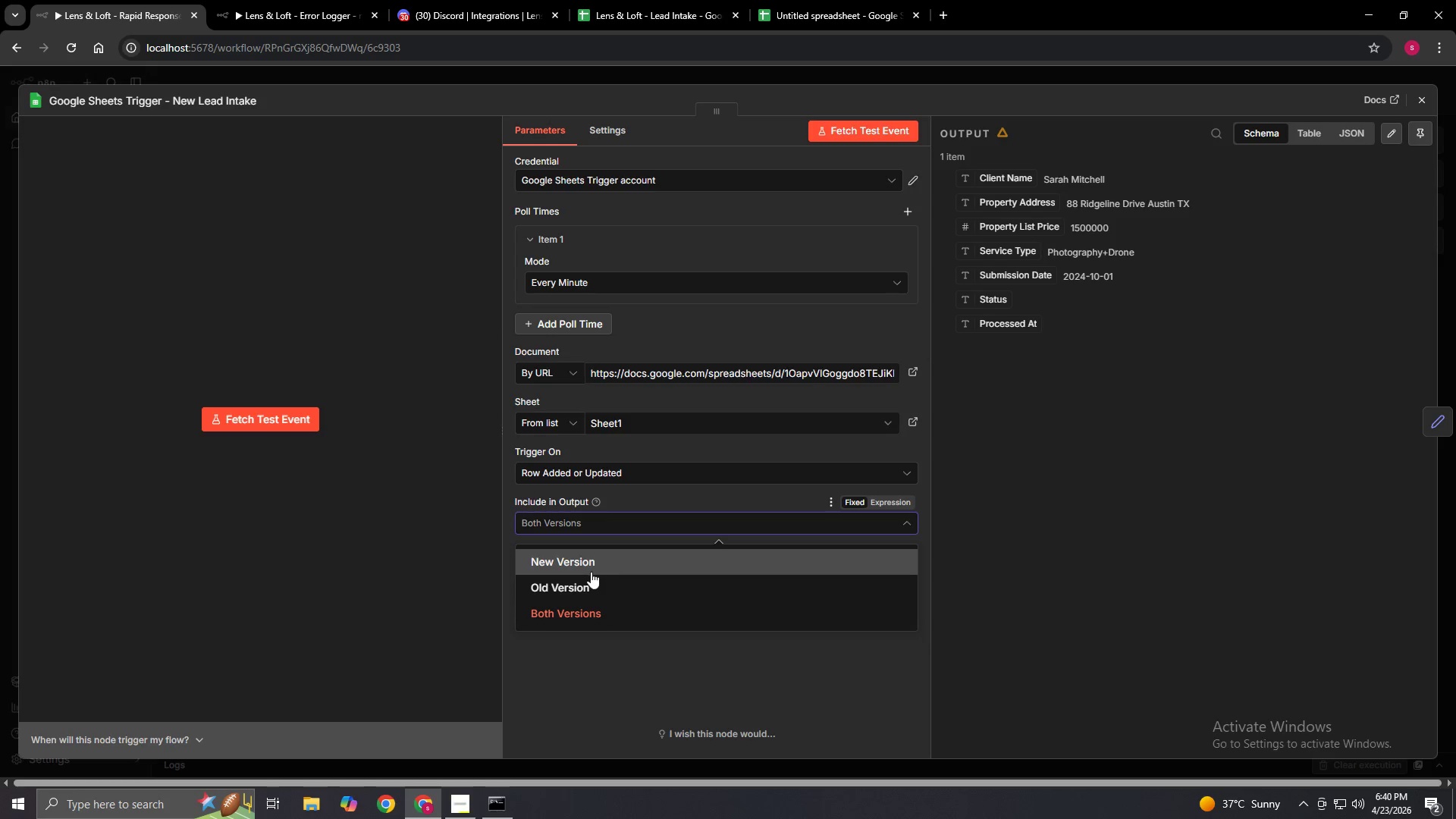 
left_click([587, 578])
 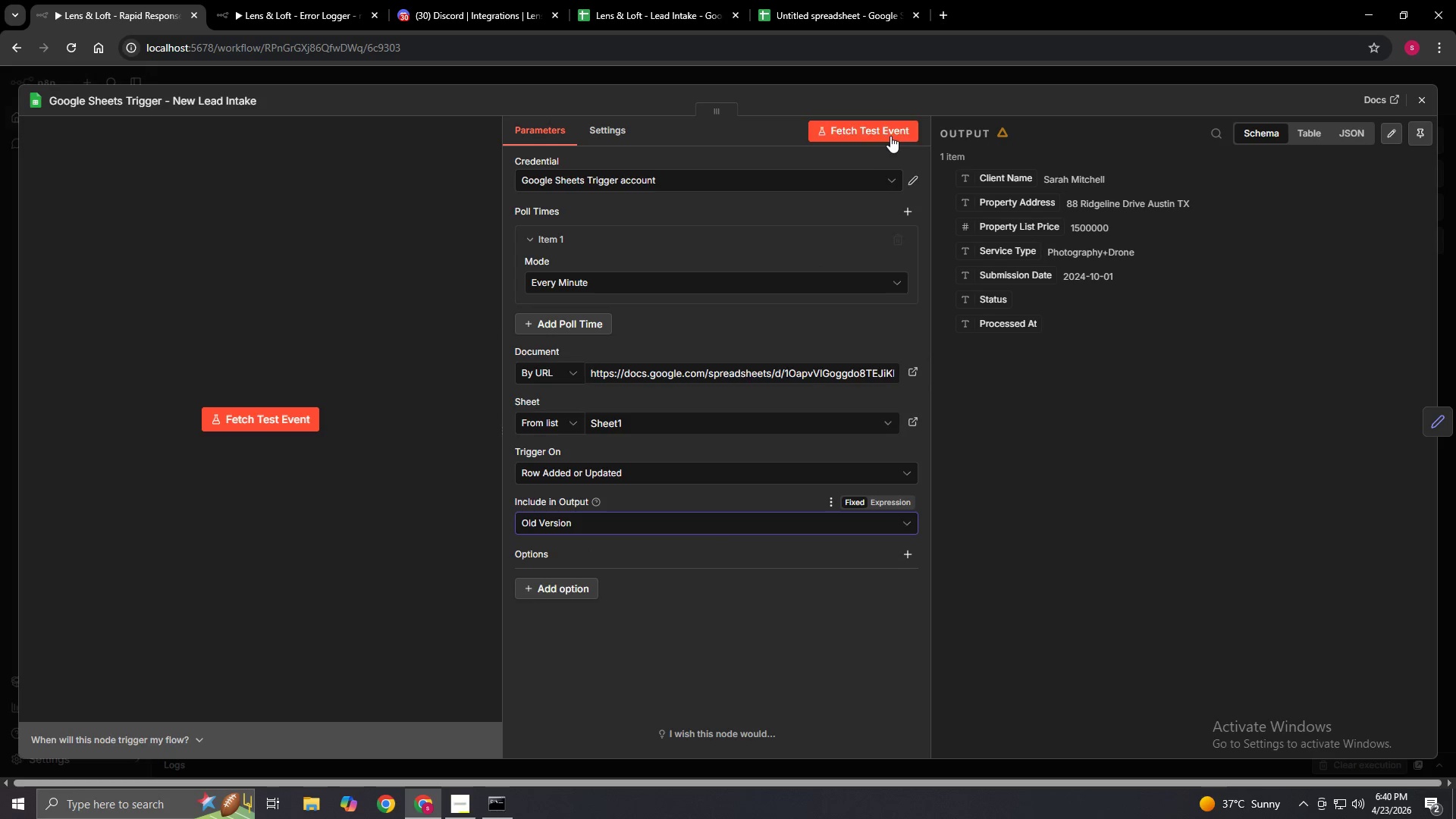 
left_click([893, 125])
 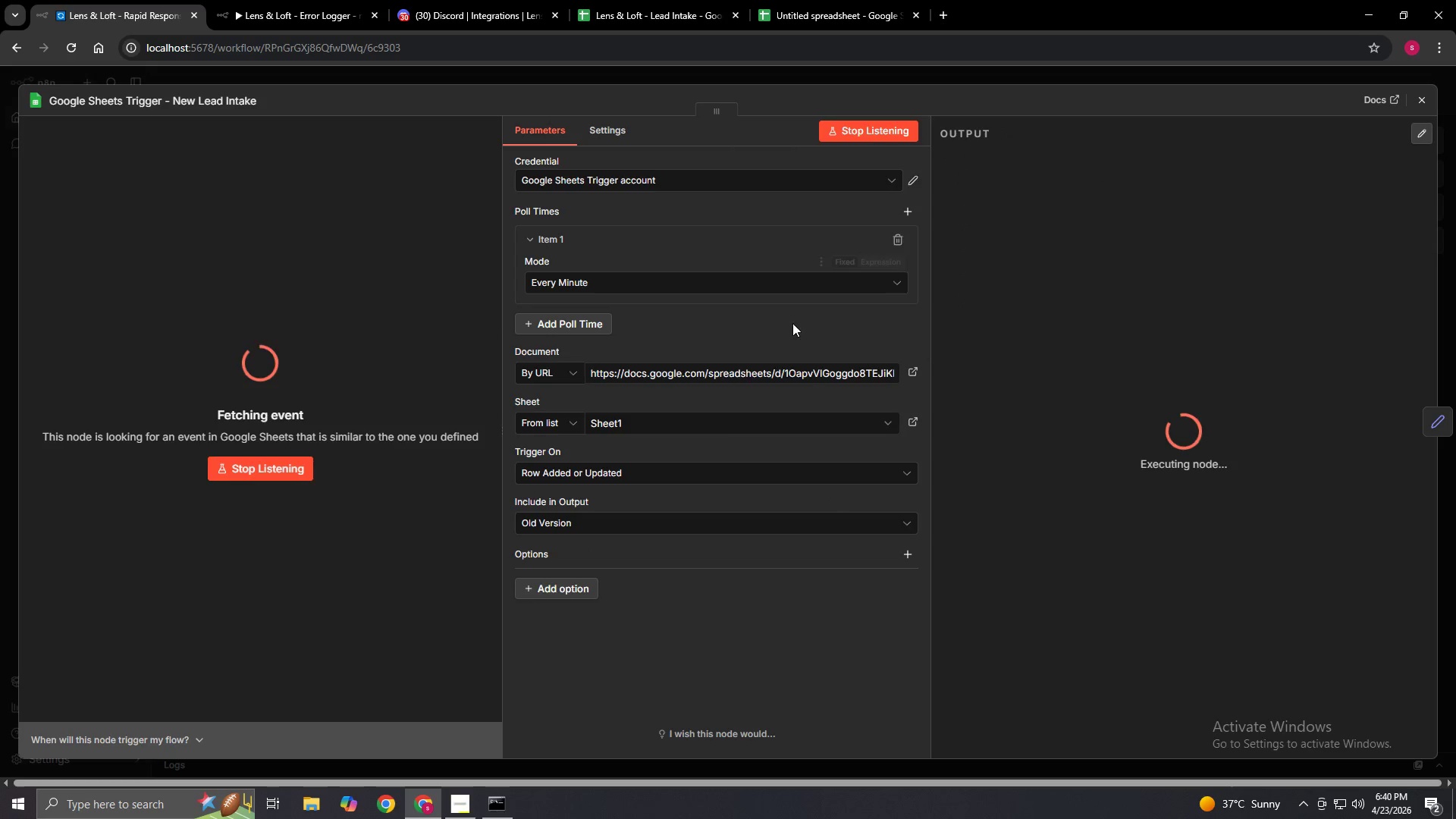 
mouse_move([747, 438])
 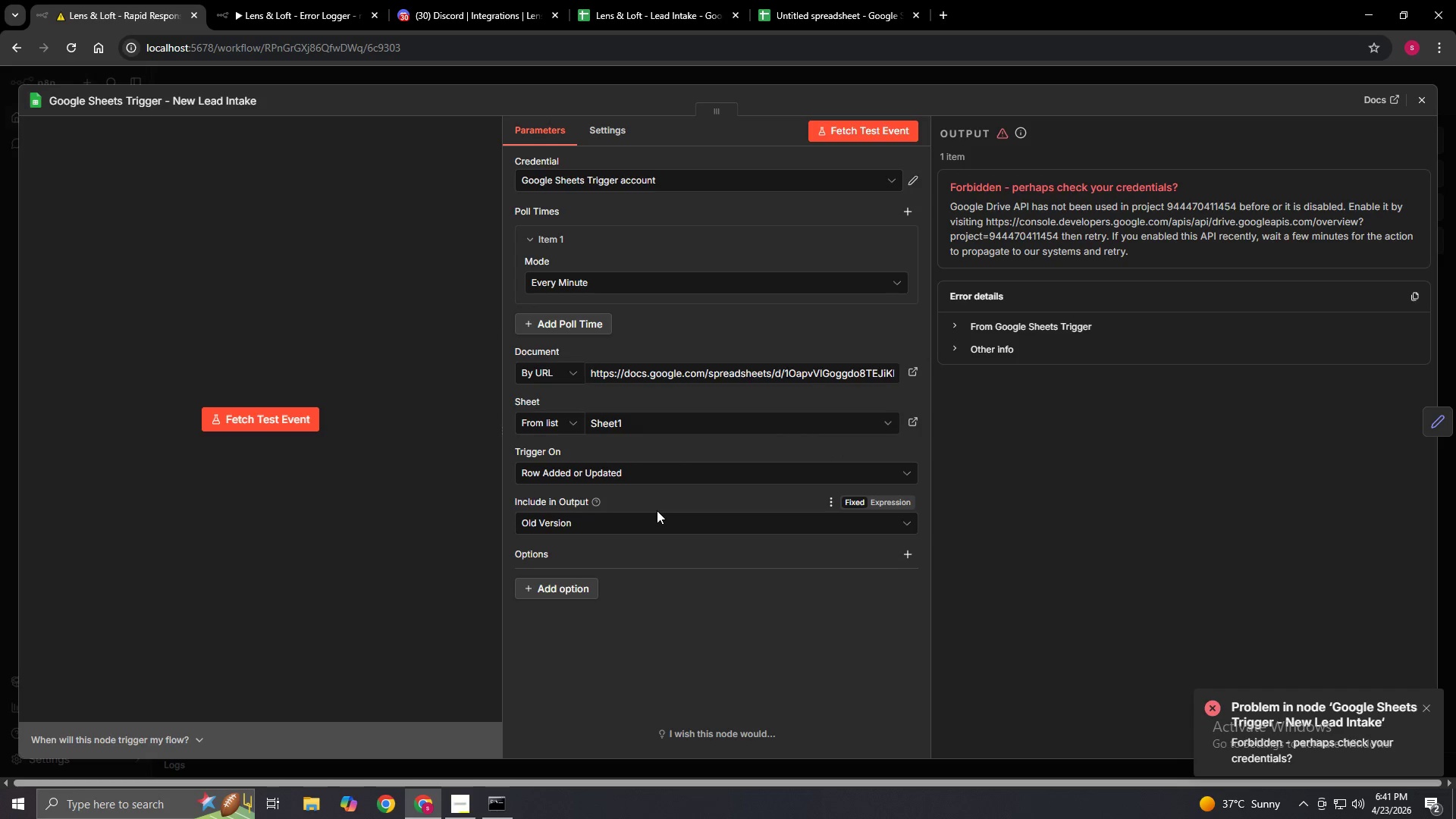 
left_click([626, 530])
 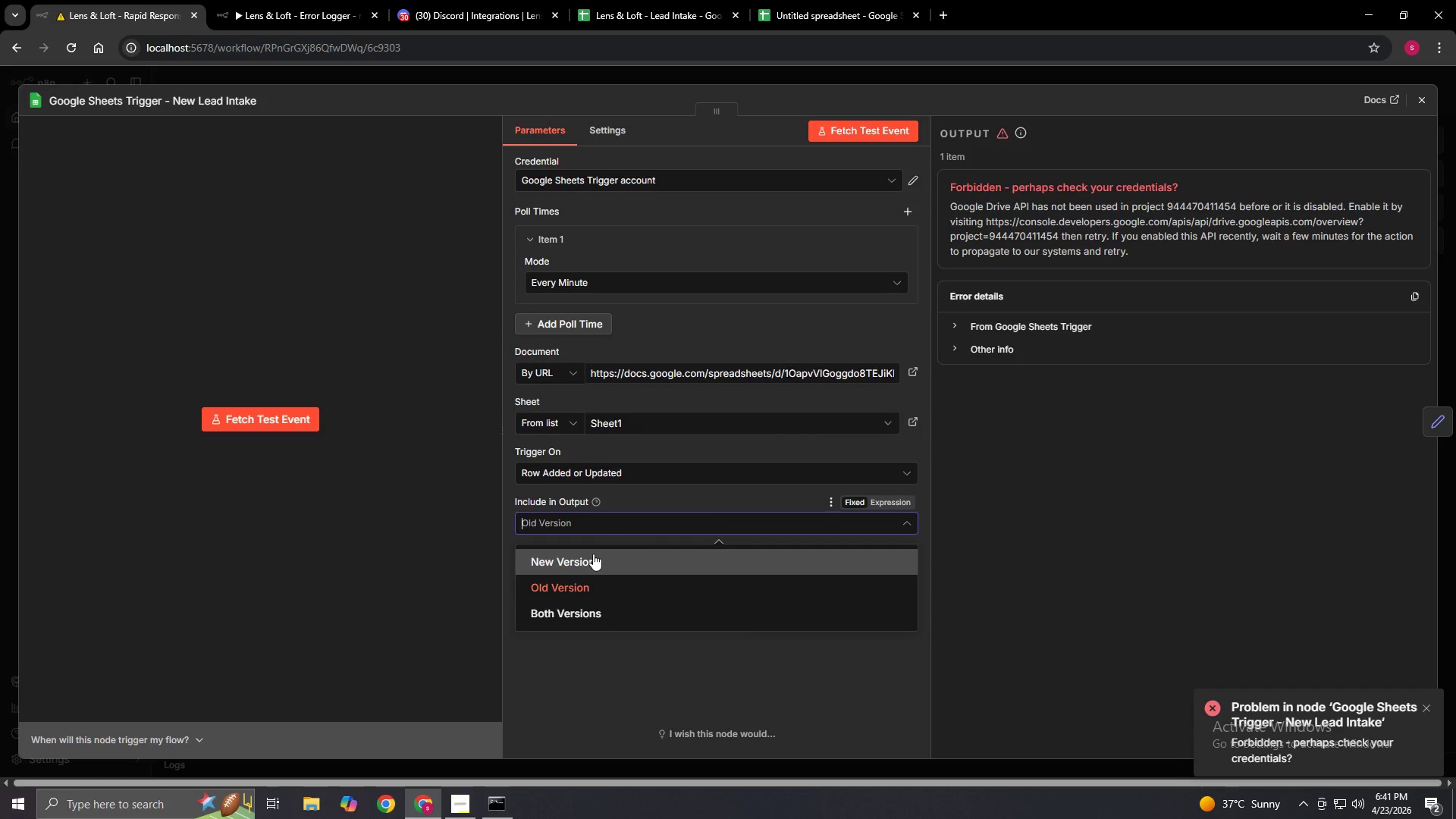 
left_click([588, 559])
 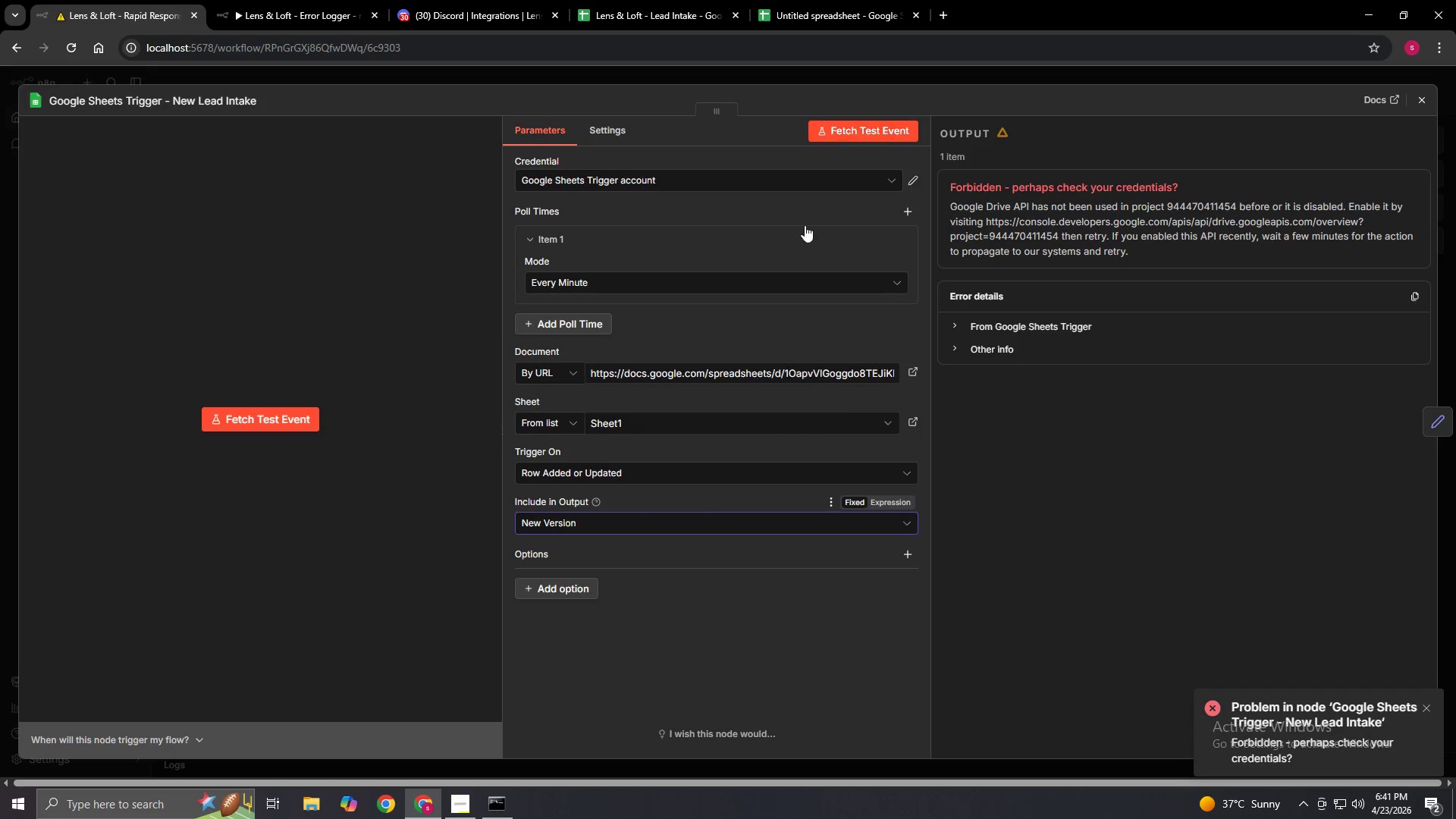 
left_click([603, 472])
 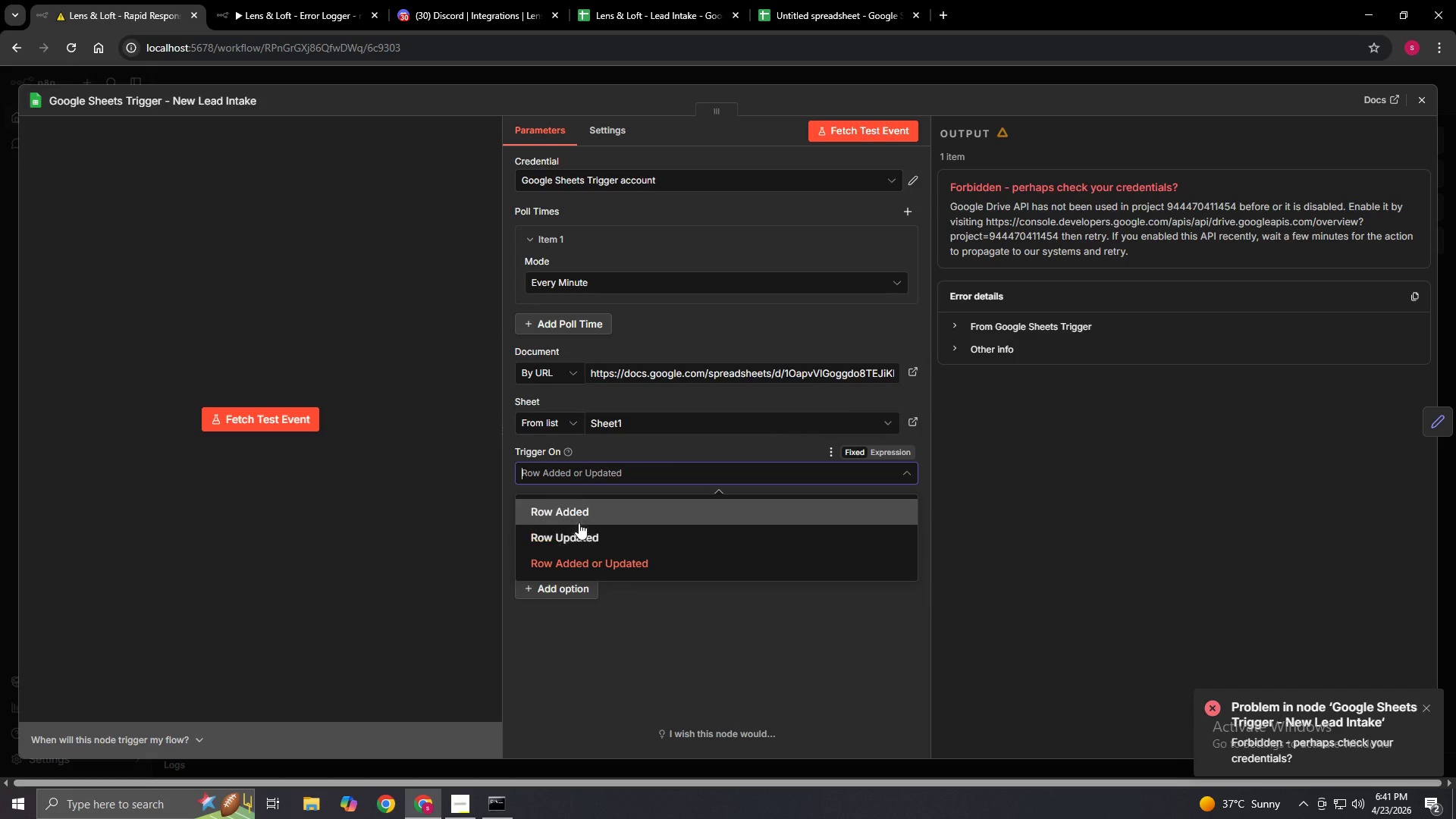 
left_click([579, 514])
 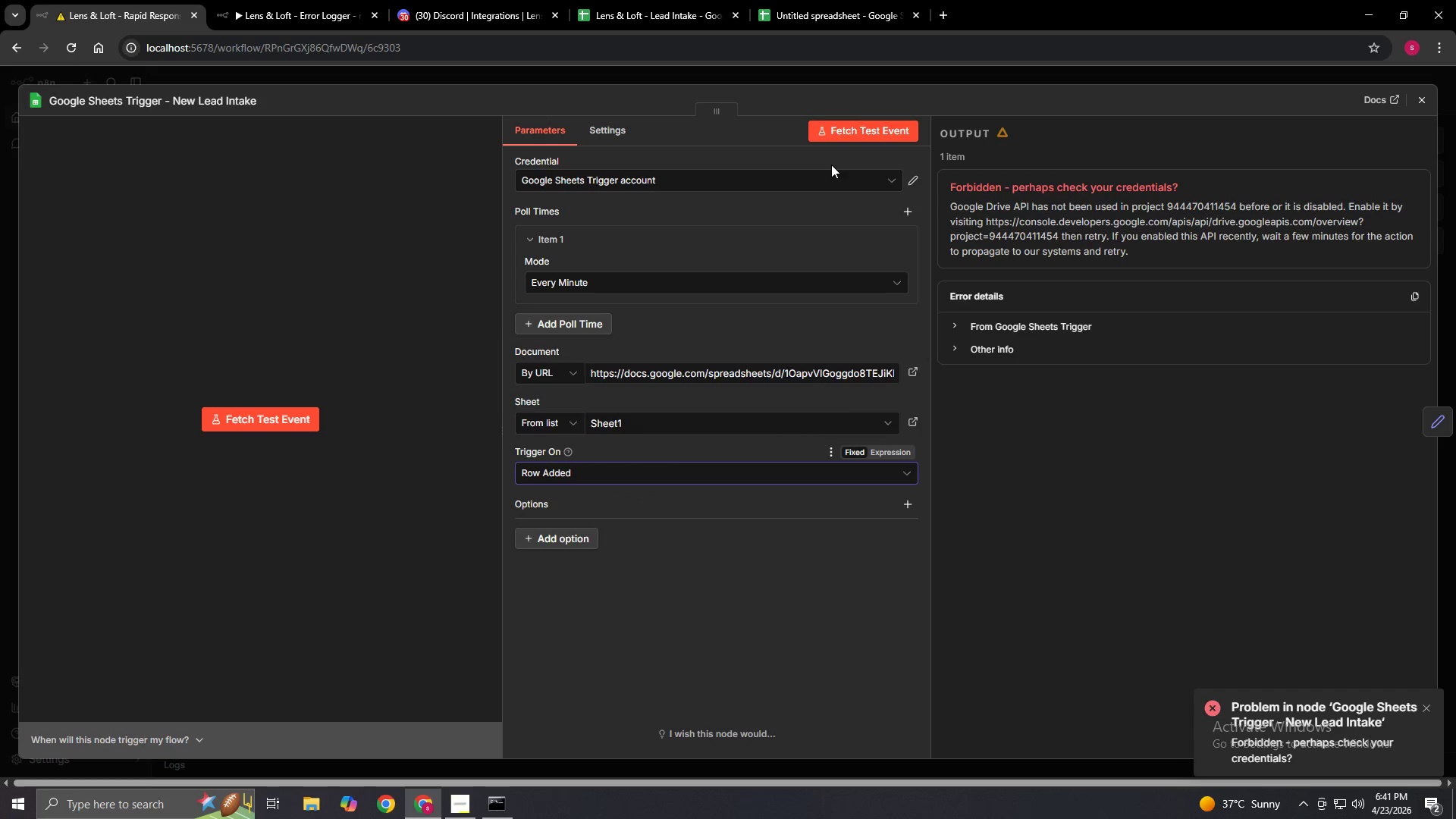 
left_click([864, 121])
 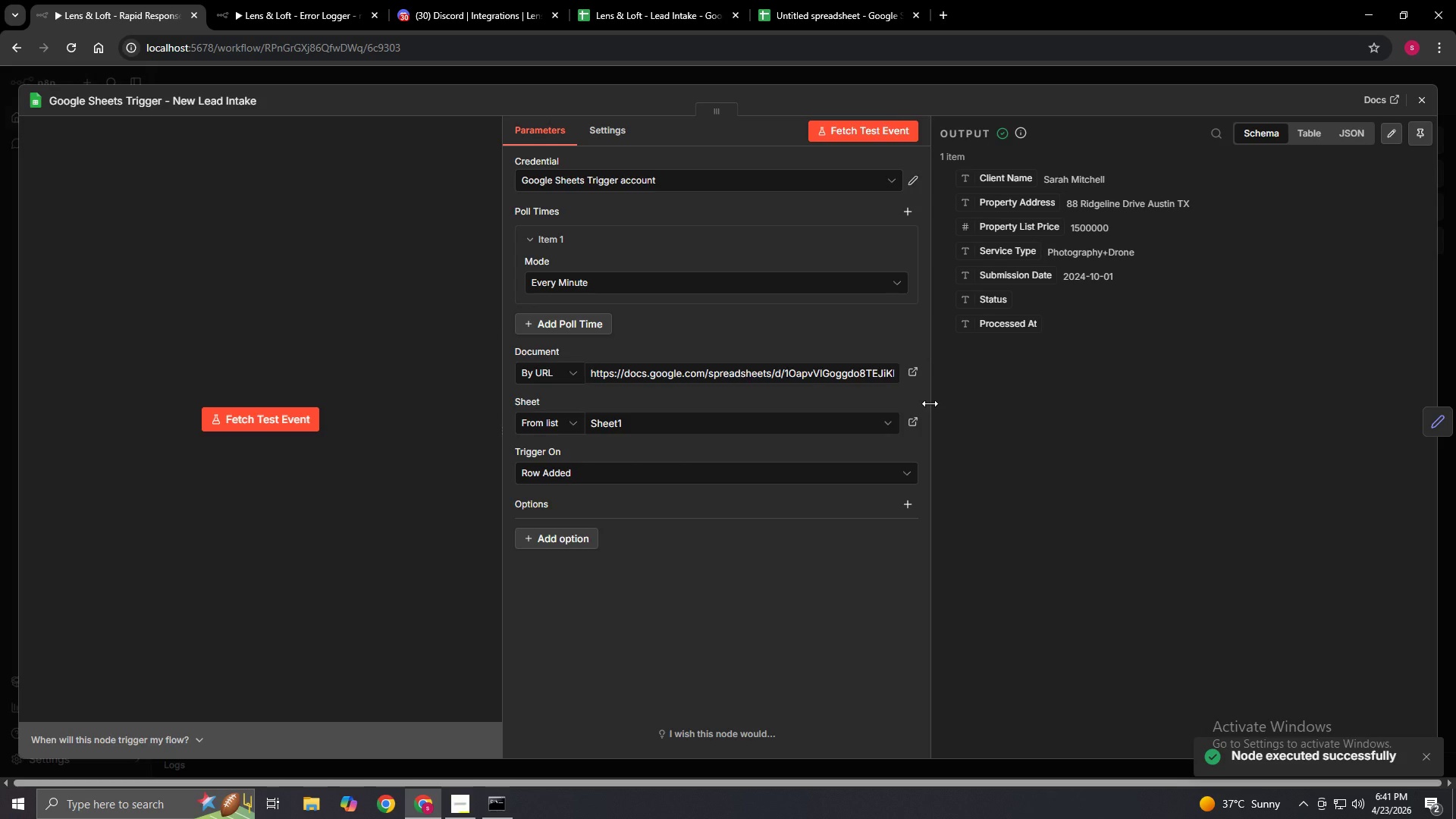 
wait(9.39)
 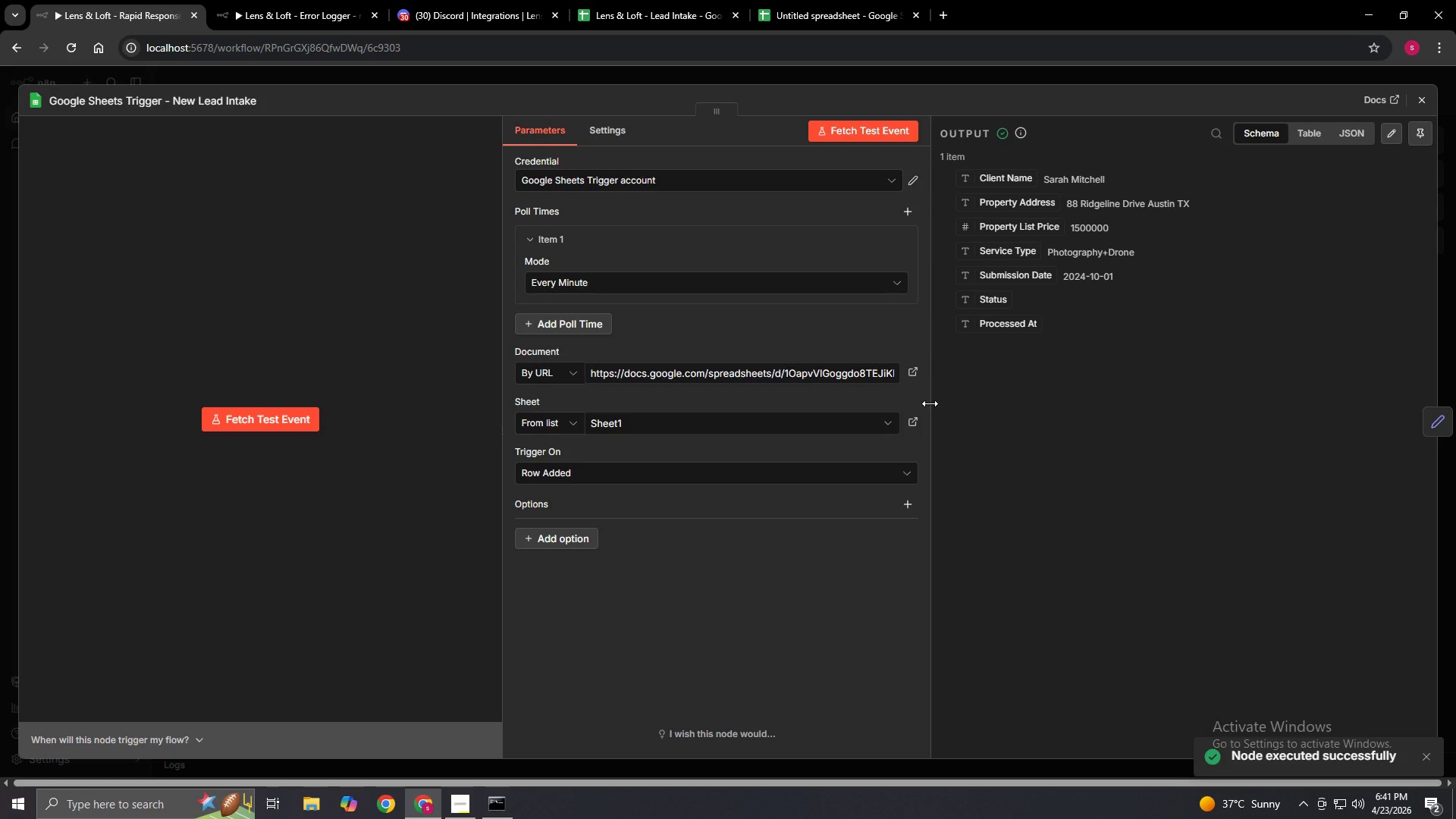 
left_click([627, 0])
 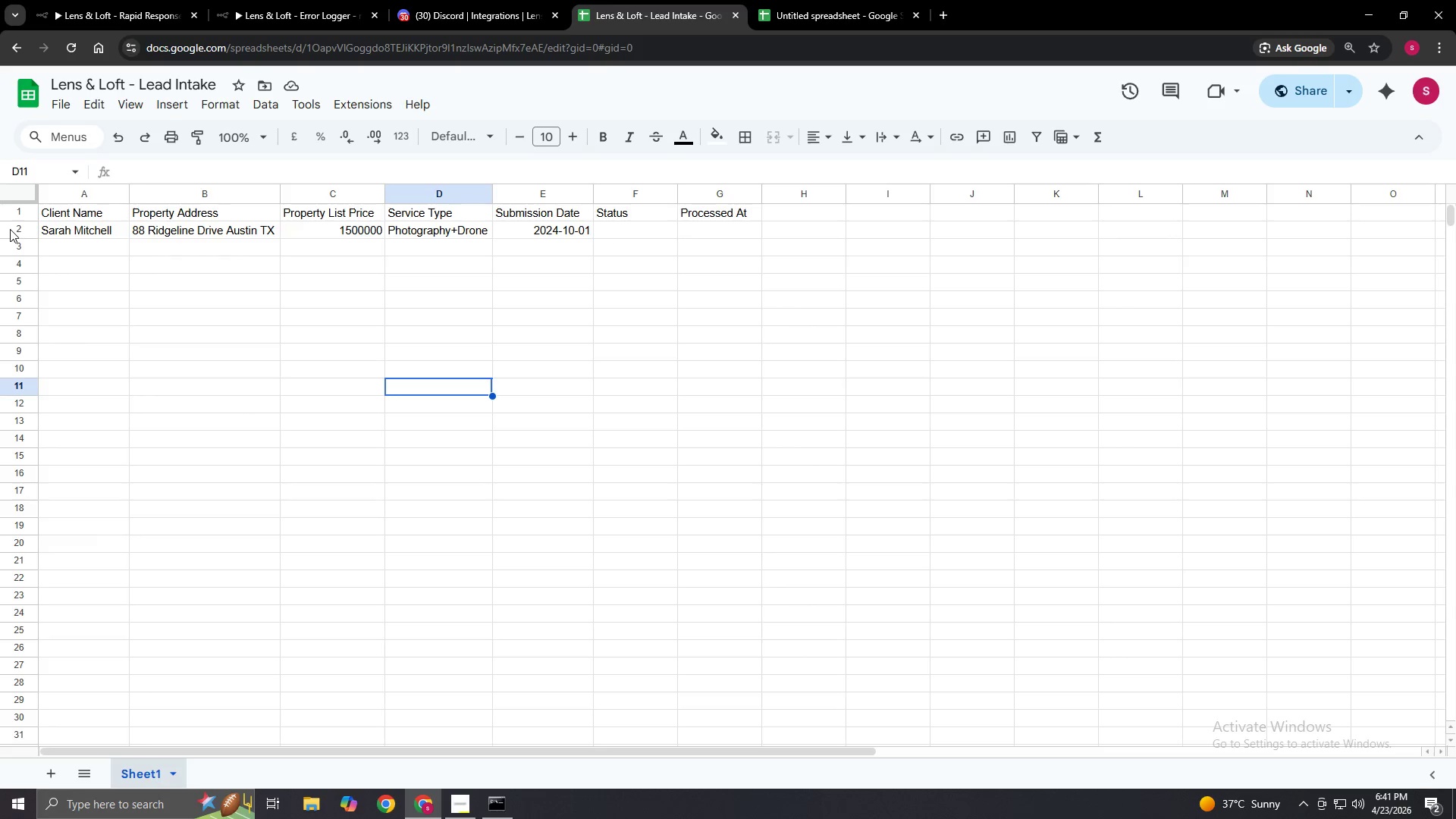 
left_click([447, 0])
 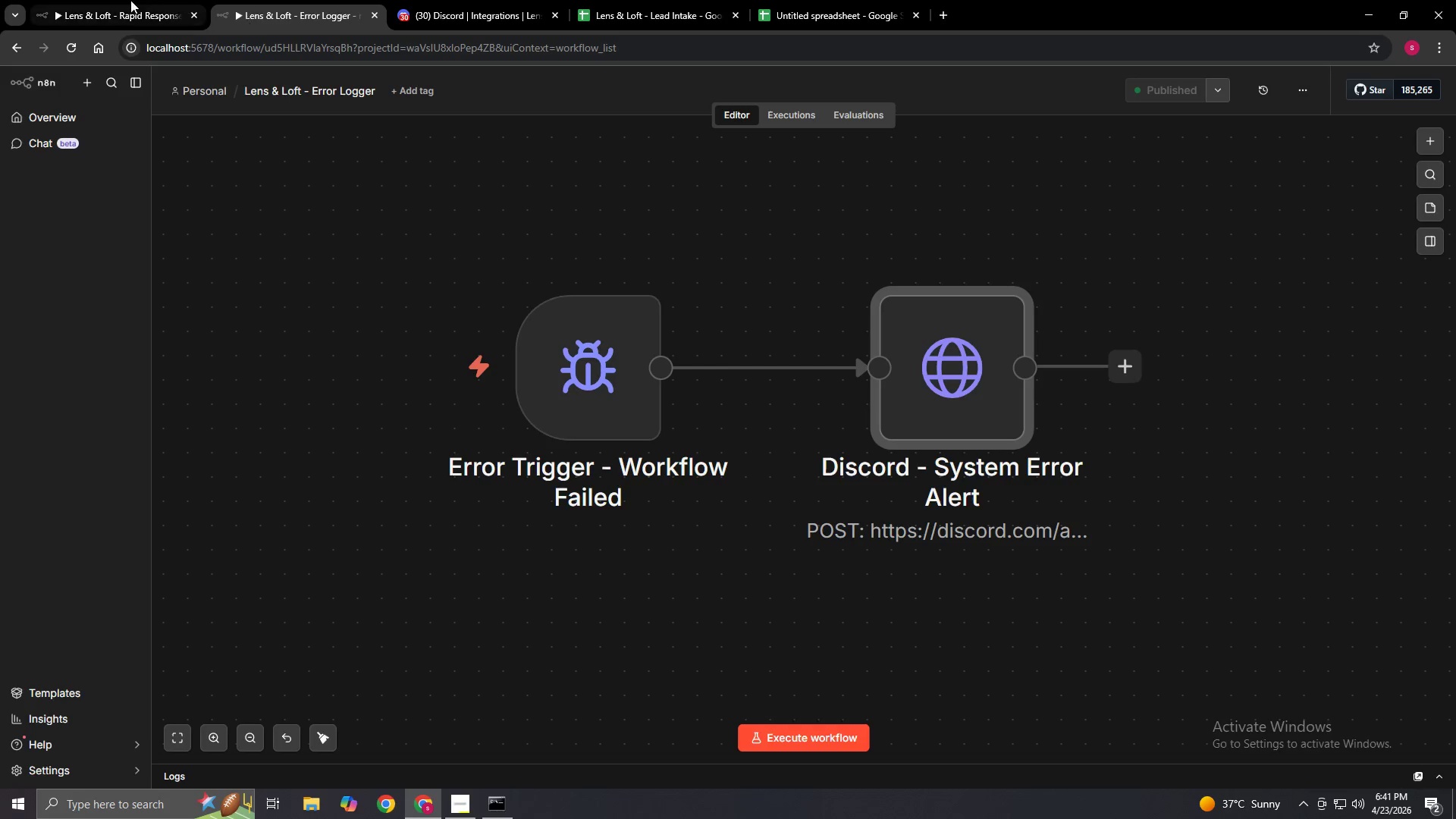 
triple_click([130, 0])
 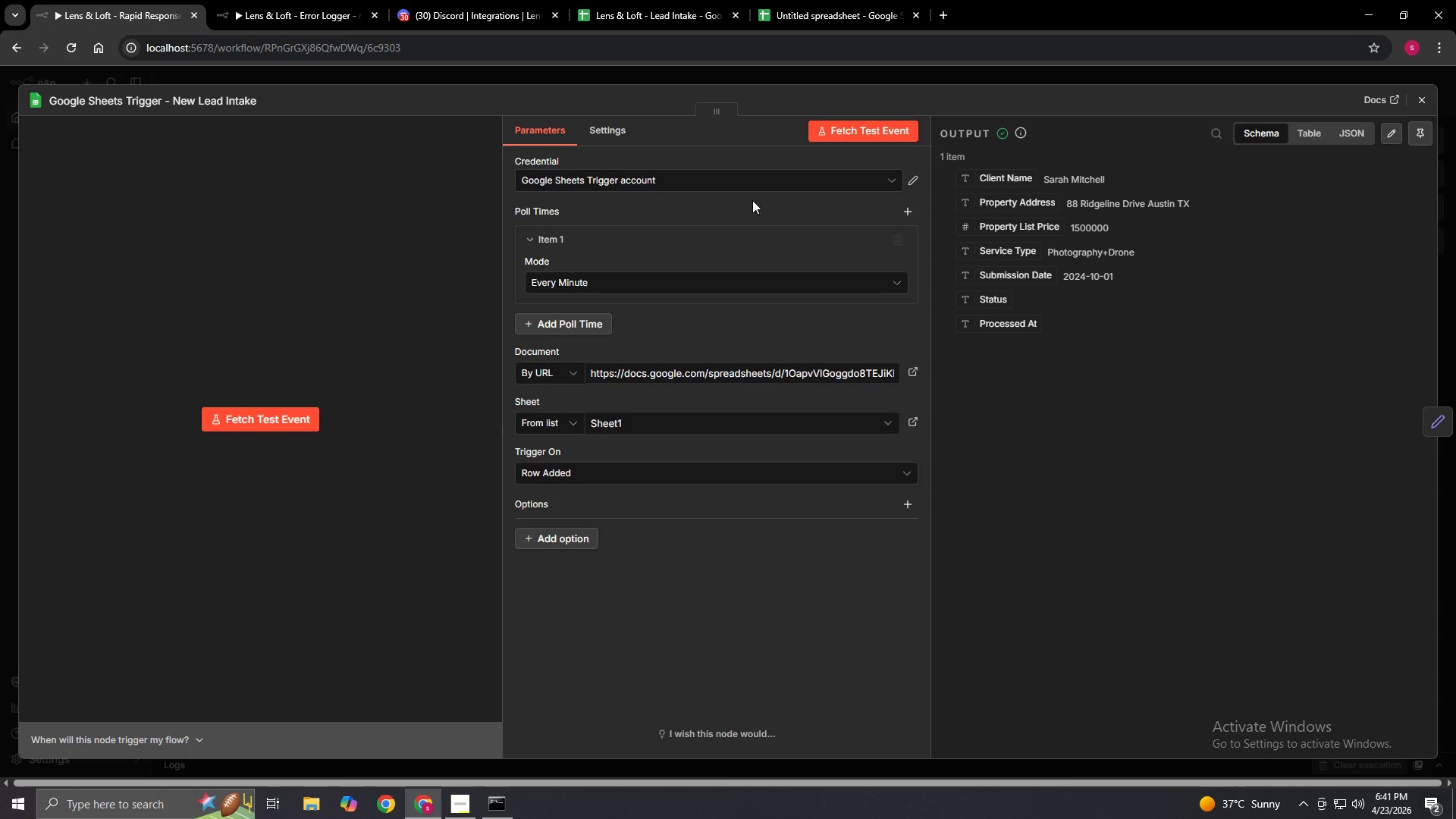 
wait(7.56)
 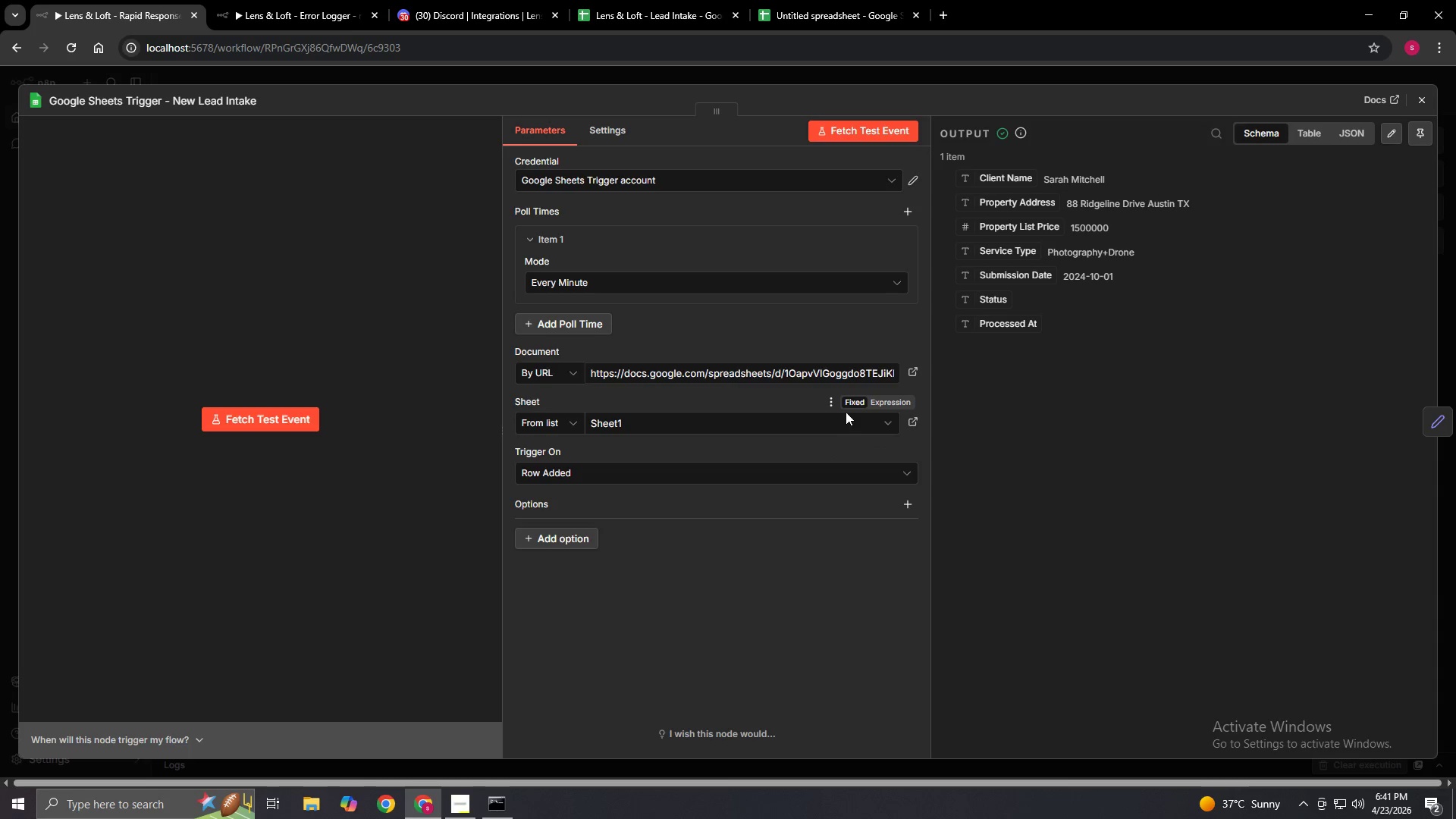 
left_click([797, 178])
 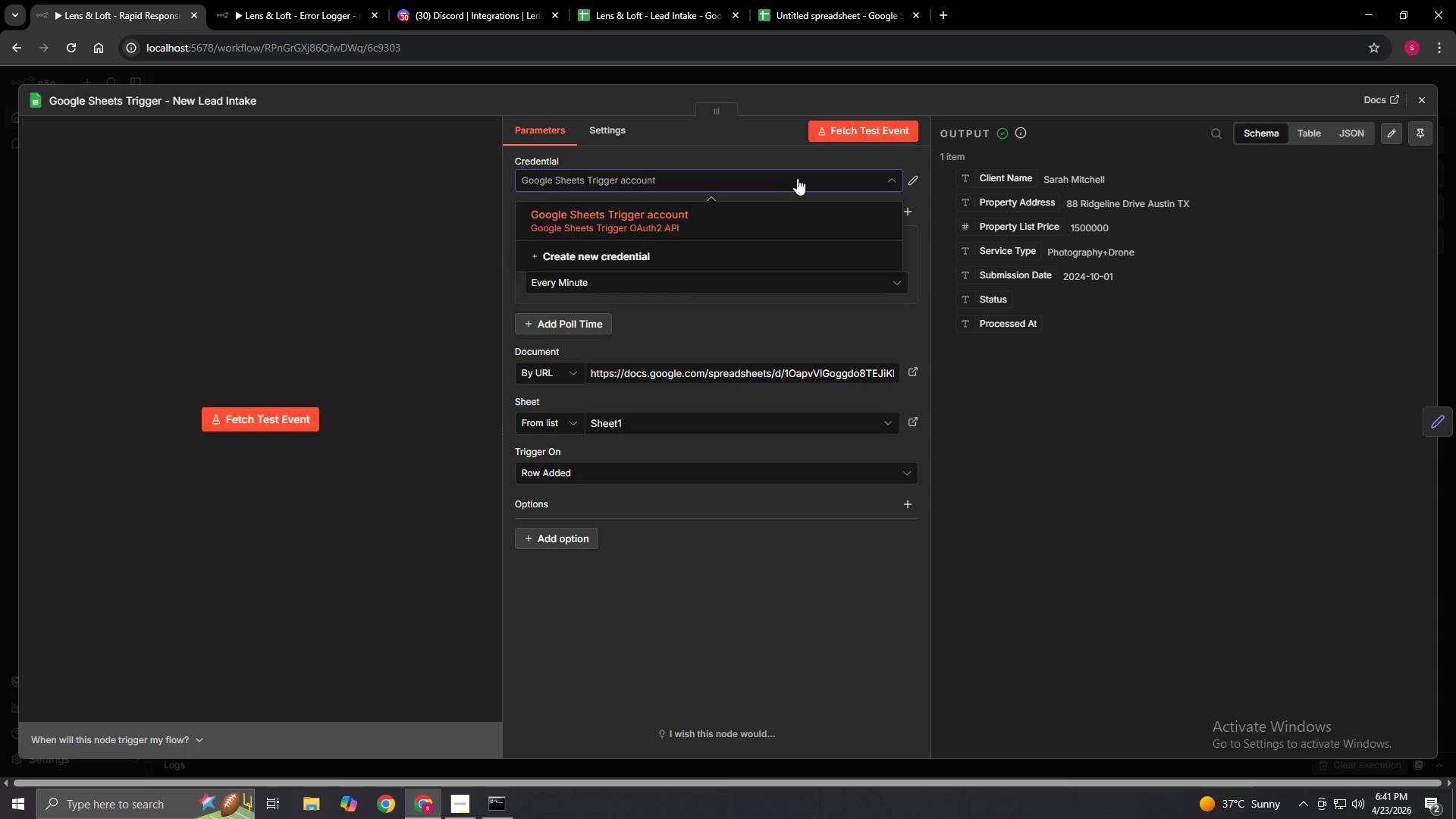 
left_click([797, 178])
 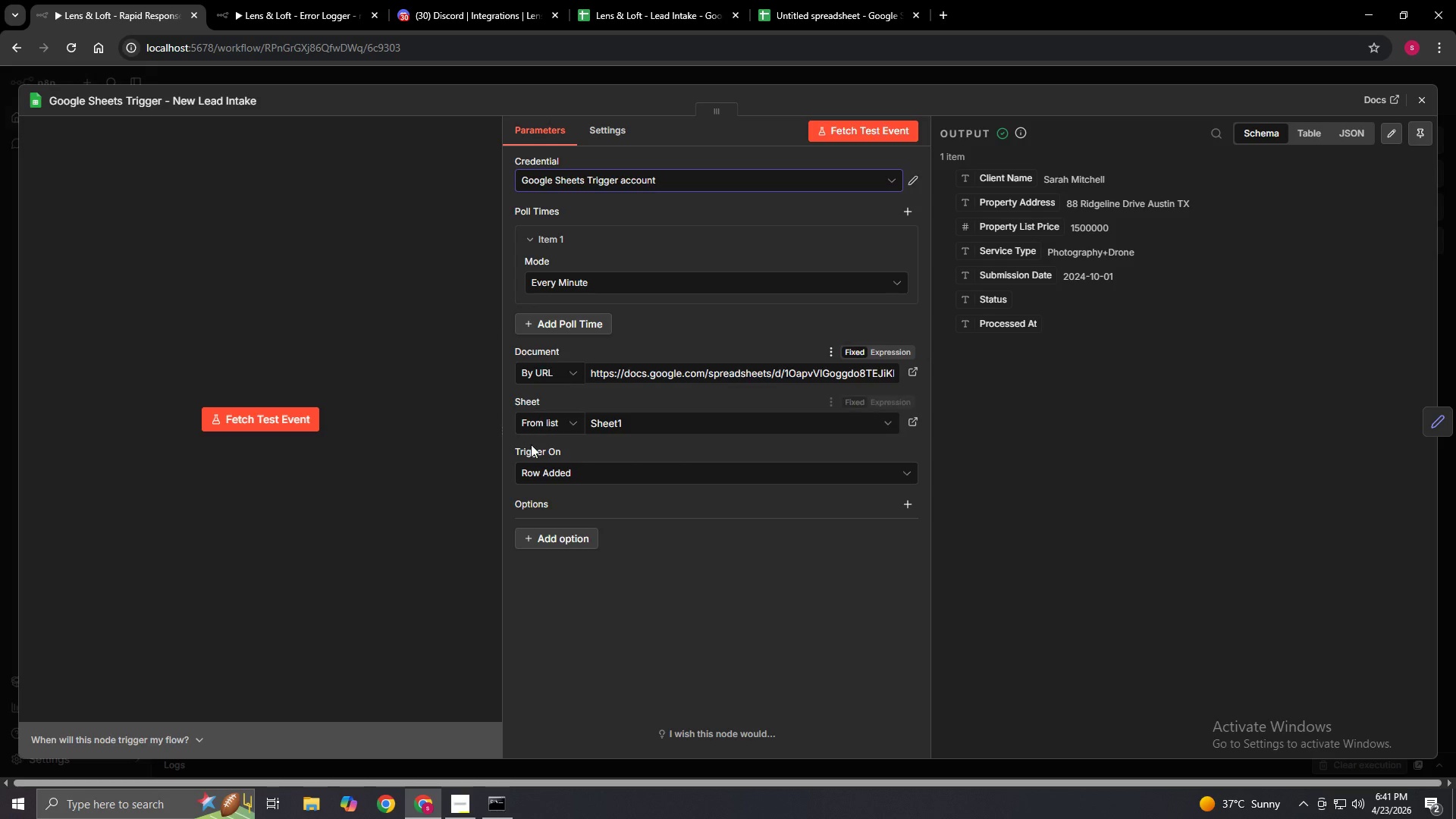 
left_click([550, 530])
 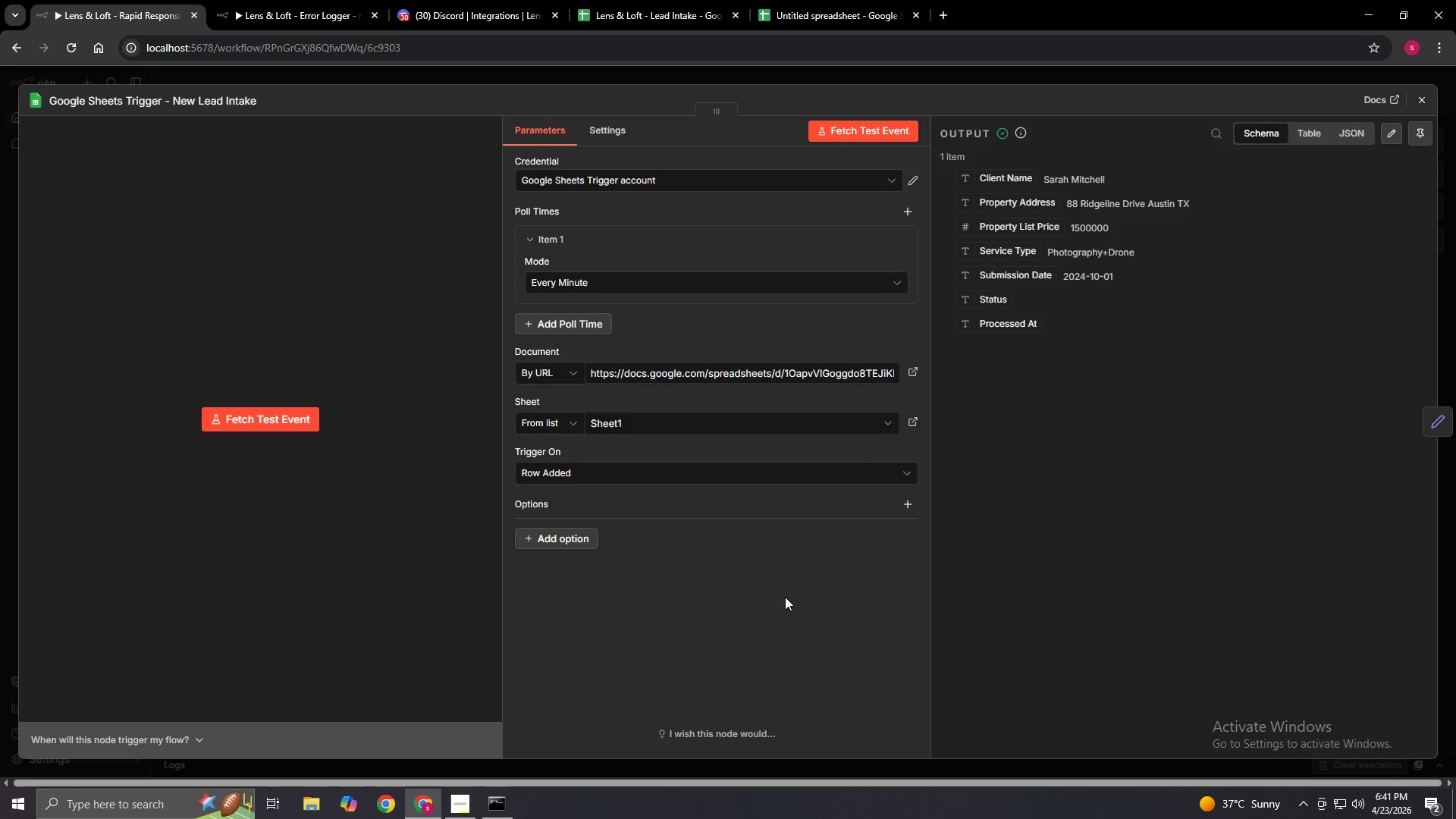 
left_click([1455, 421])
 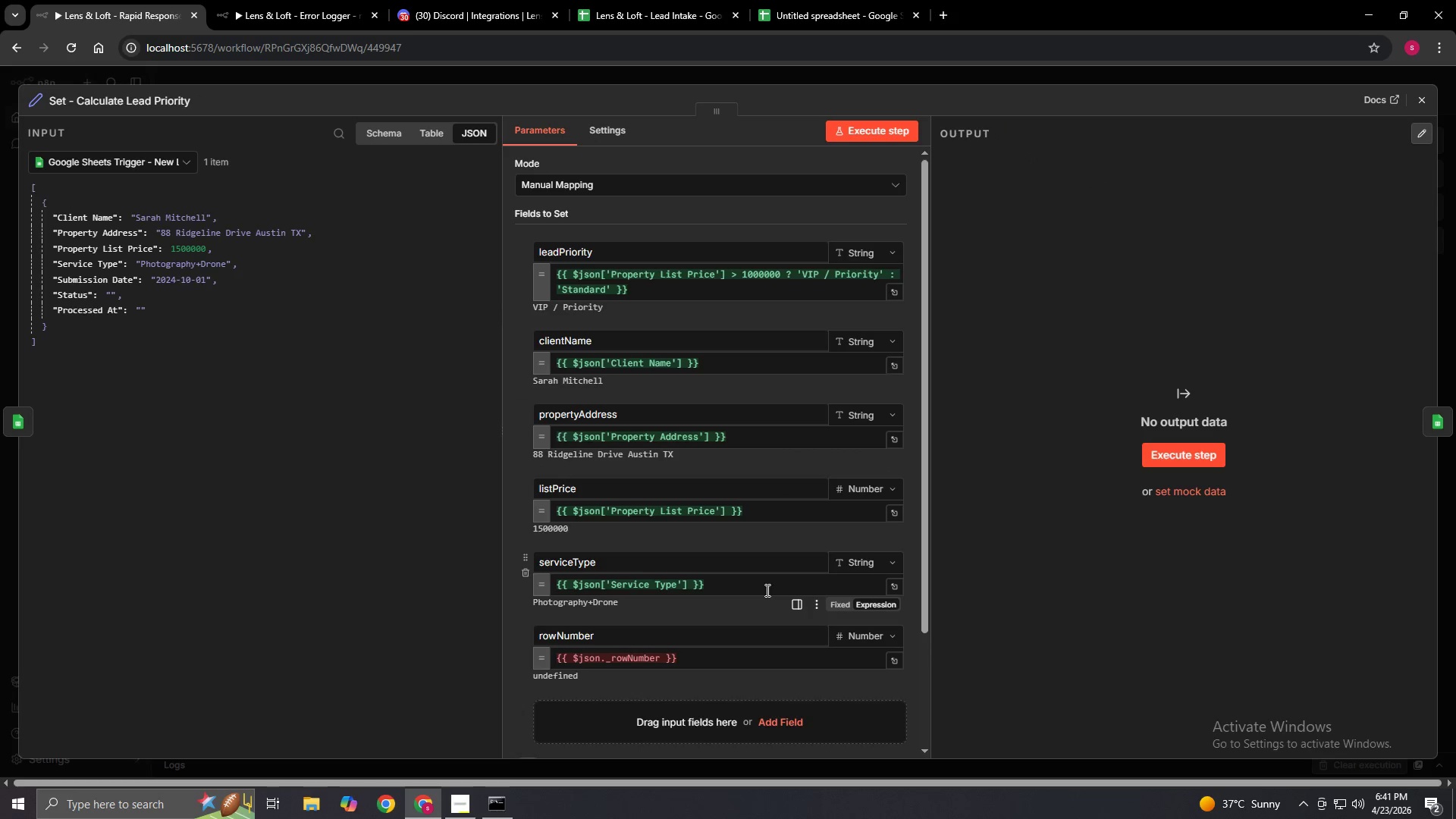 
scroll: coordinate [766, 590], scroll_direction: down, amount: 3.0
 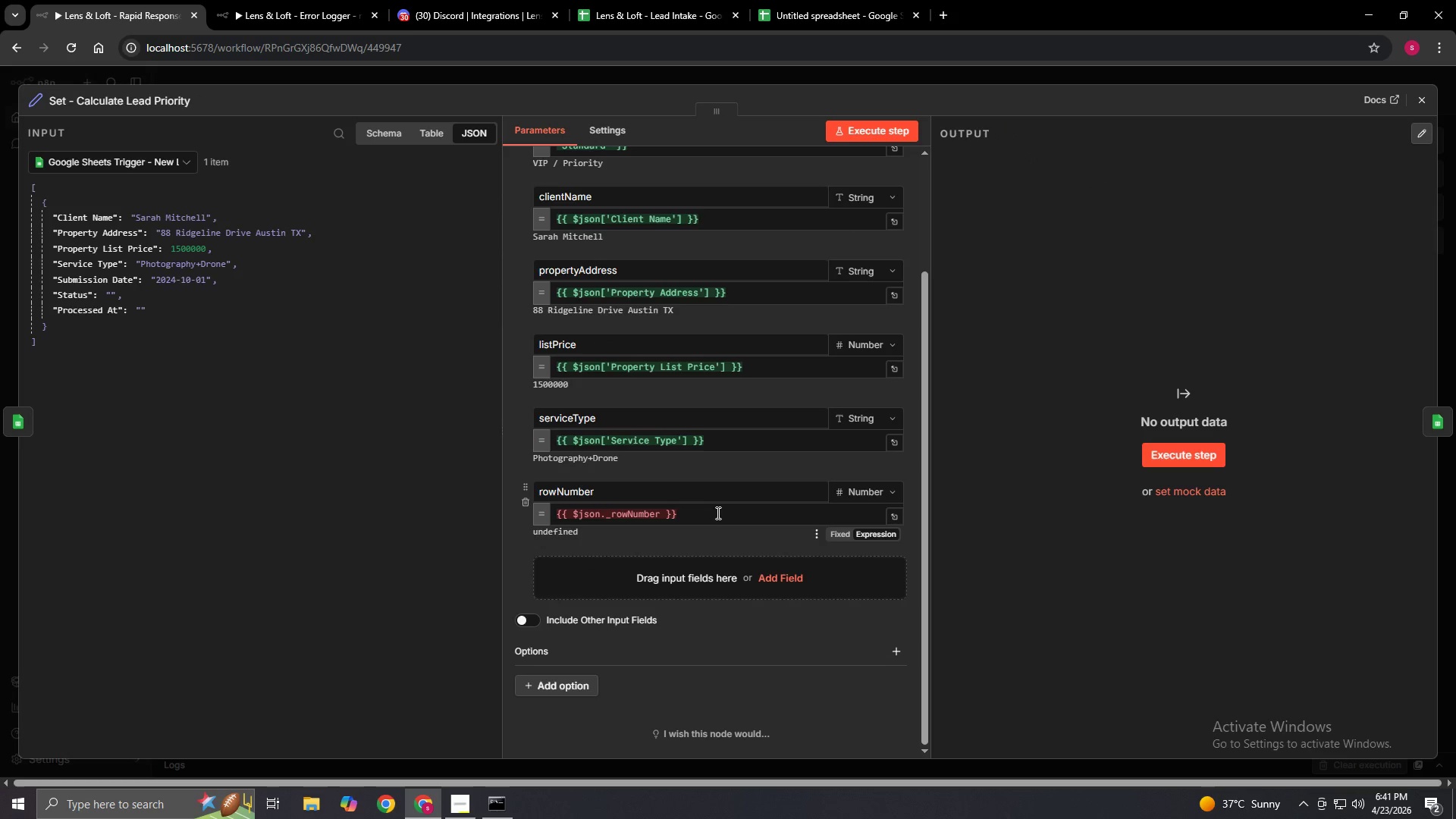 
left_click([717, 513])
 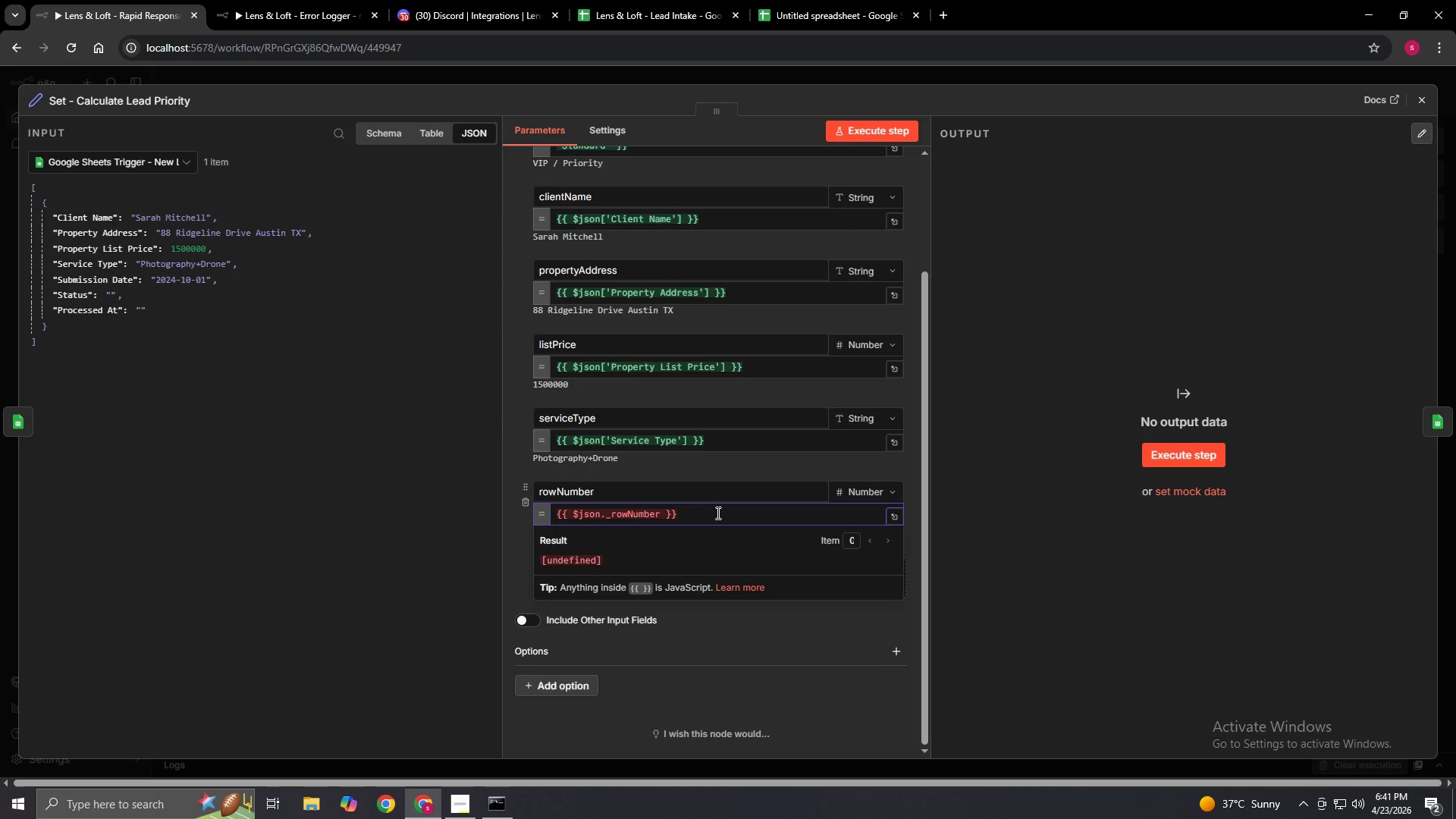 
hold_key(key=Backspace, duration=1.49)
 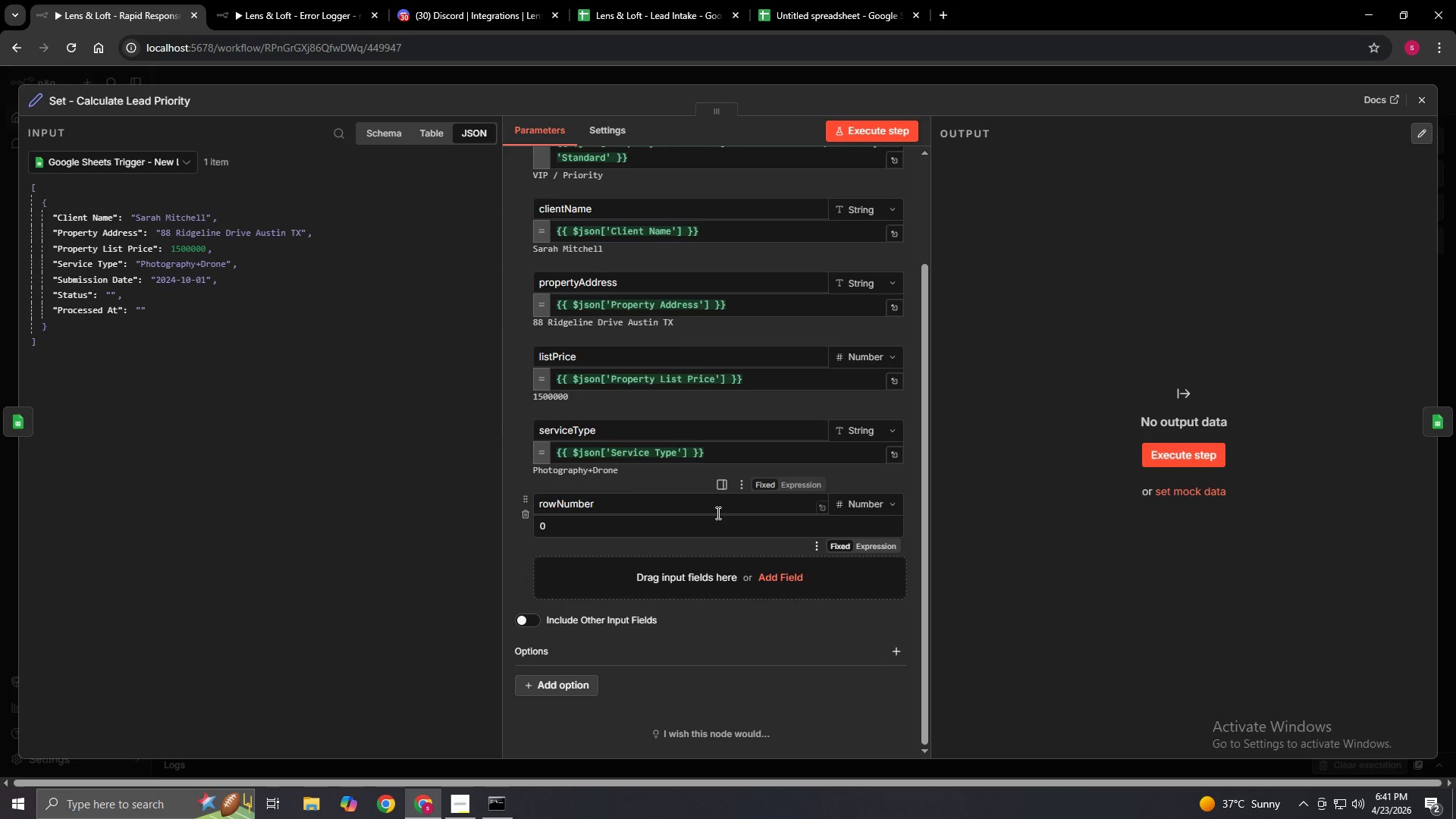 
hold_key(key=ShiftLeft, duration=0.8)
 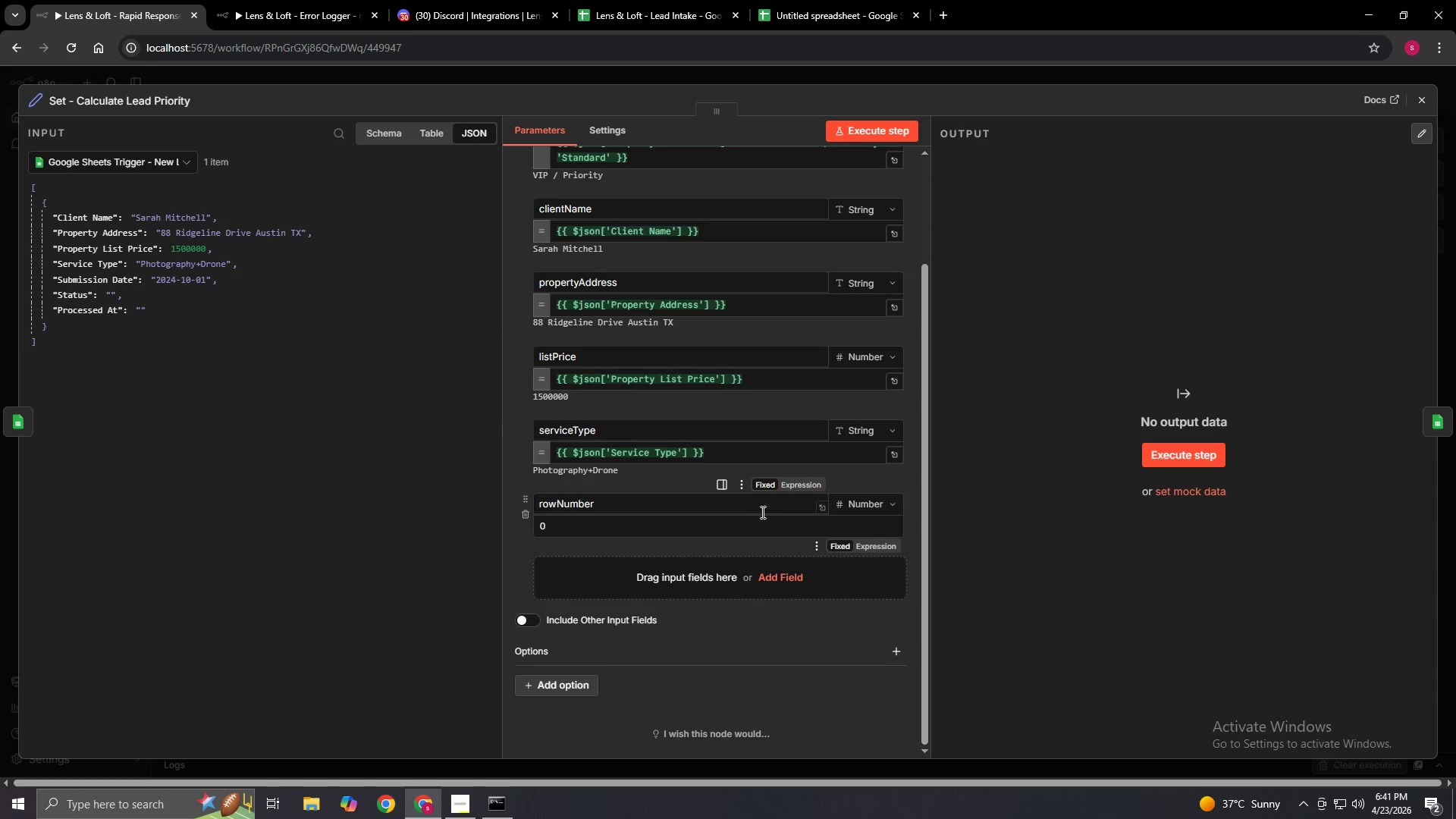 
left_click([752, 526])
 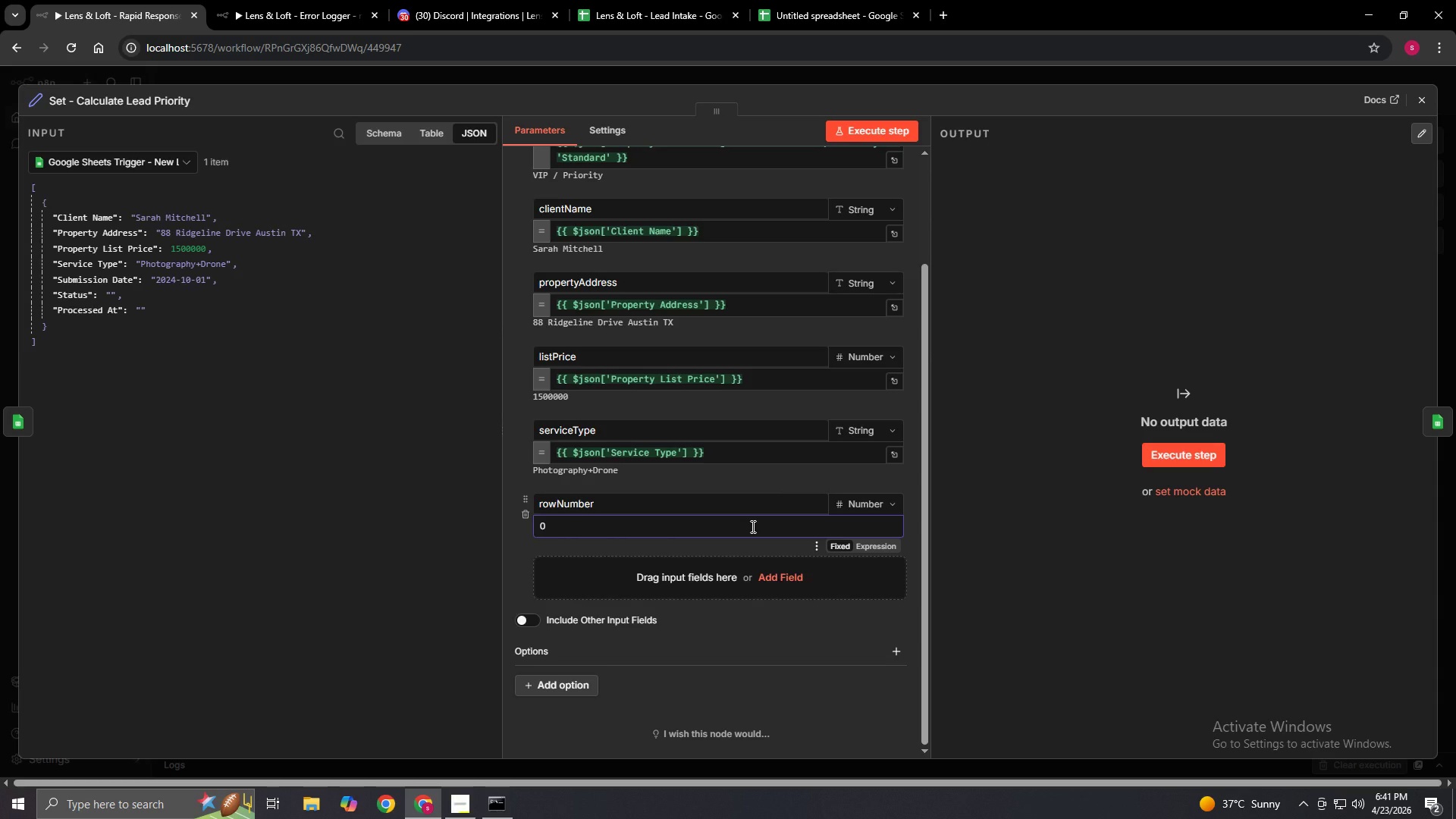 
key(Backspace)
 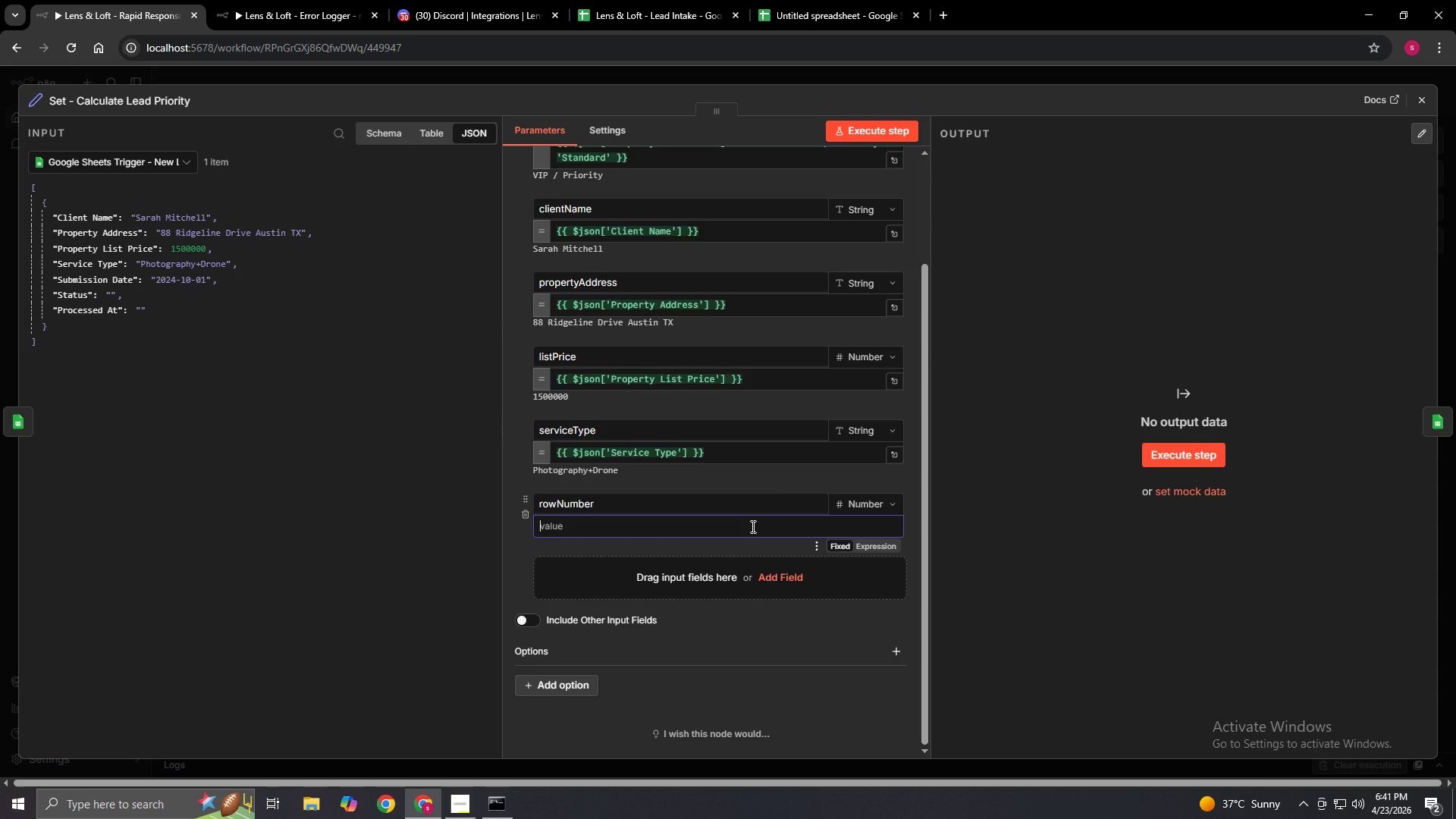 
key(Equal)
 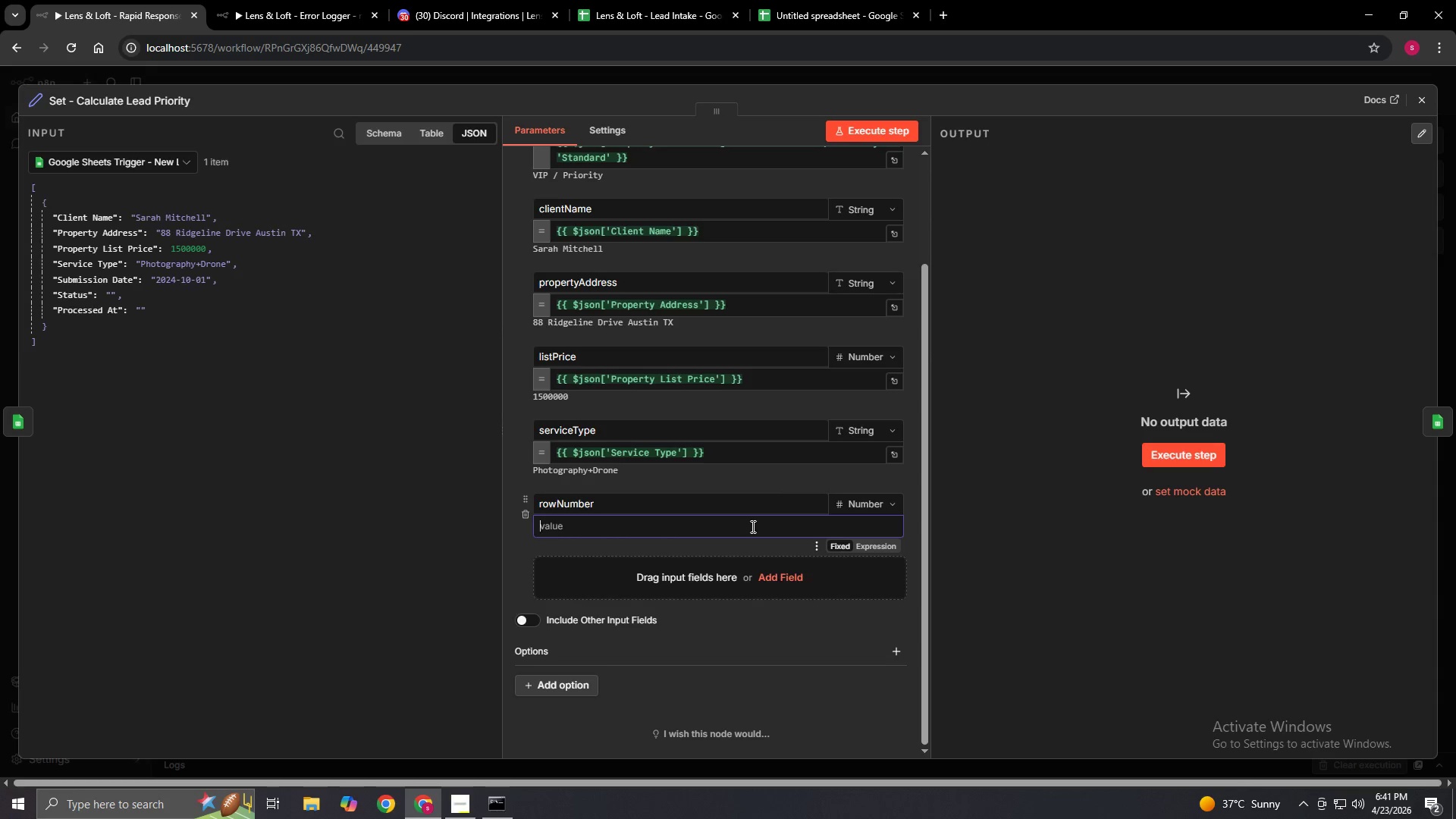 
key(Equal)
 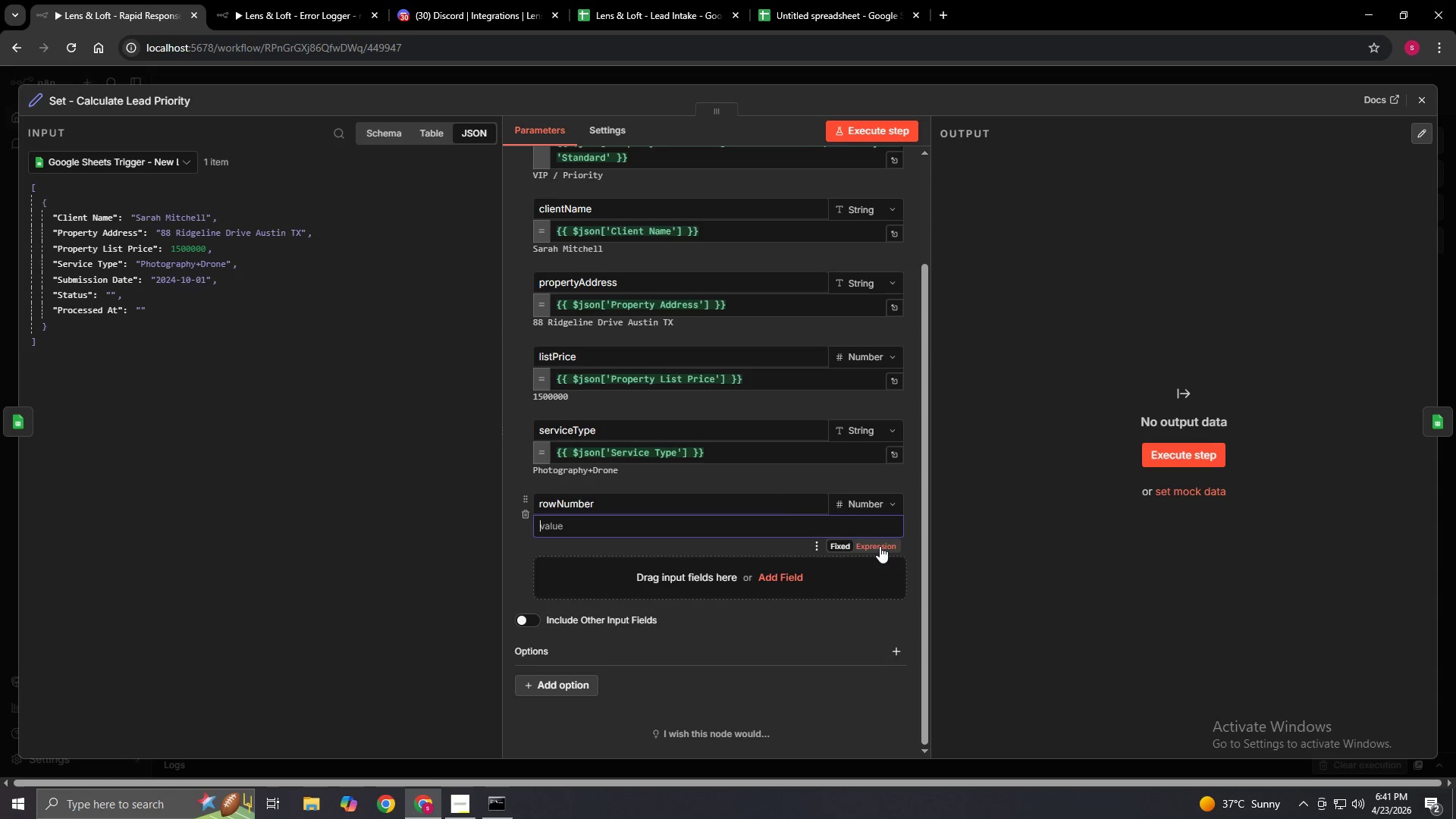 
left_click([836, 525])
 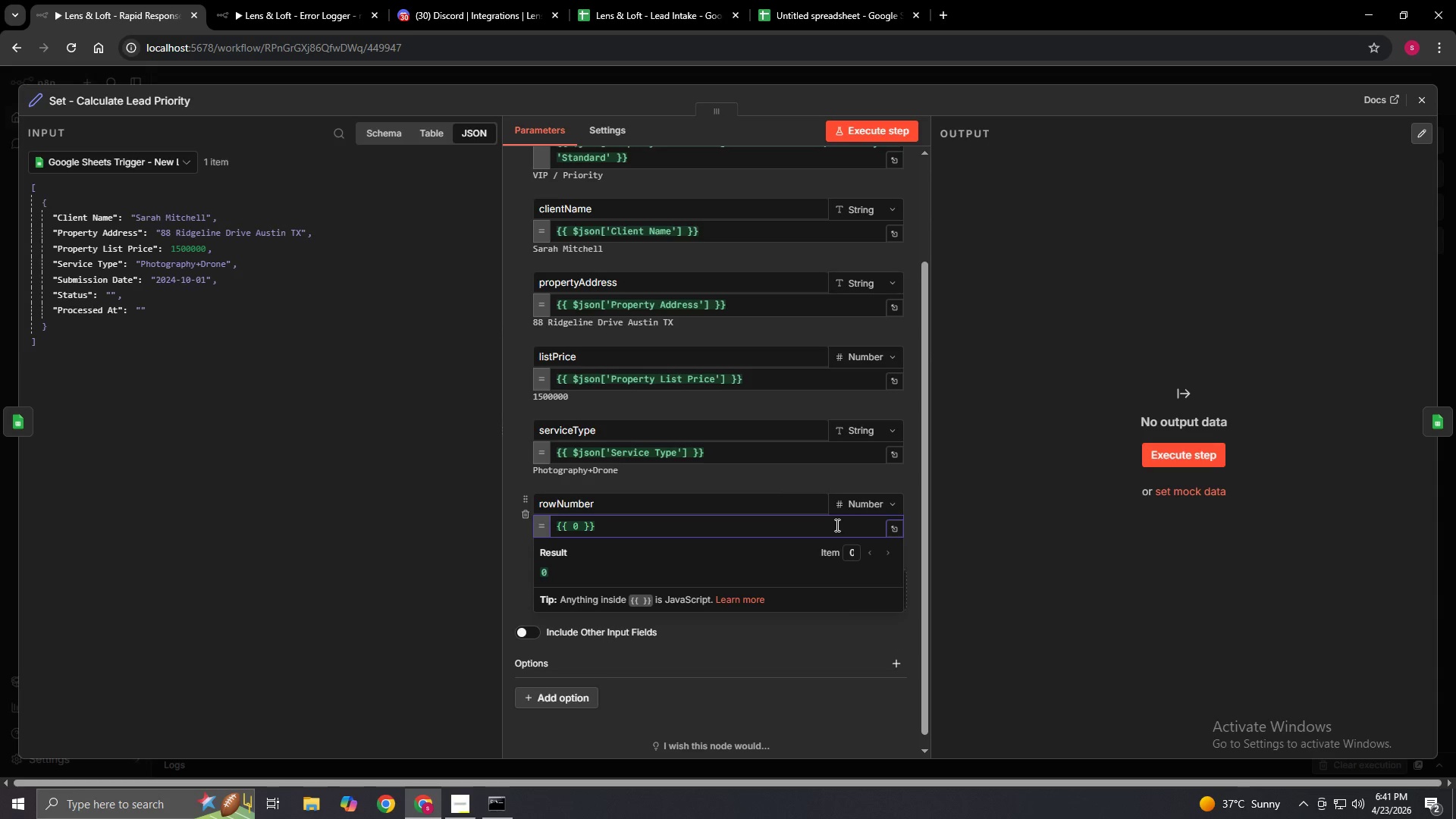 
key(Backspace)
key(Backspace)
key(Backspace)
key(Backspace)
key(Backspace)
key(Backspace)
key(Backspace)
key(Backspace)
type({{$json.ro)
key(Backspace)
key(Backspace)
type(-)
key(Backspace)
type(_rowNumber)
 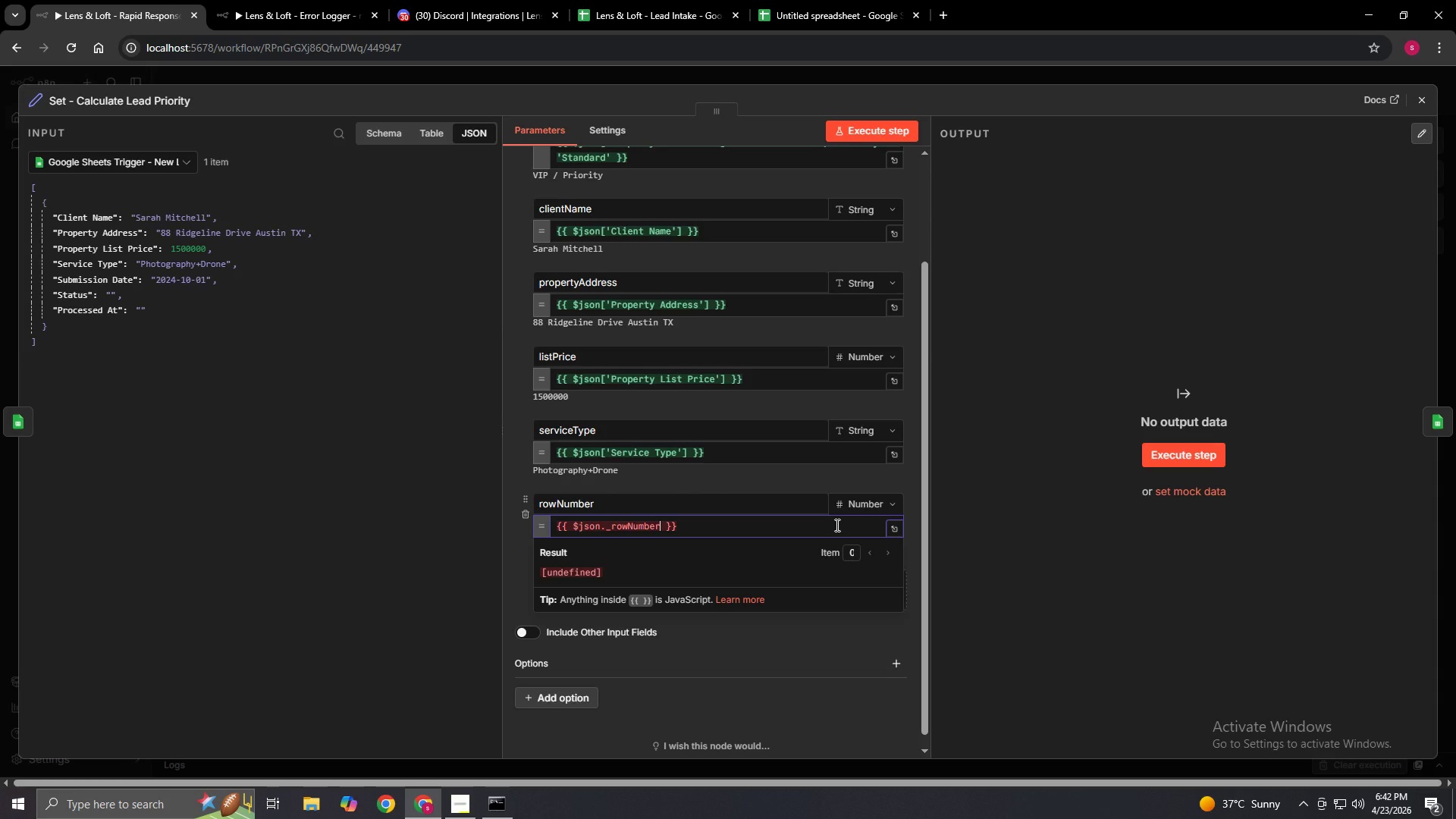 
left_click([667, 479])
 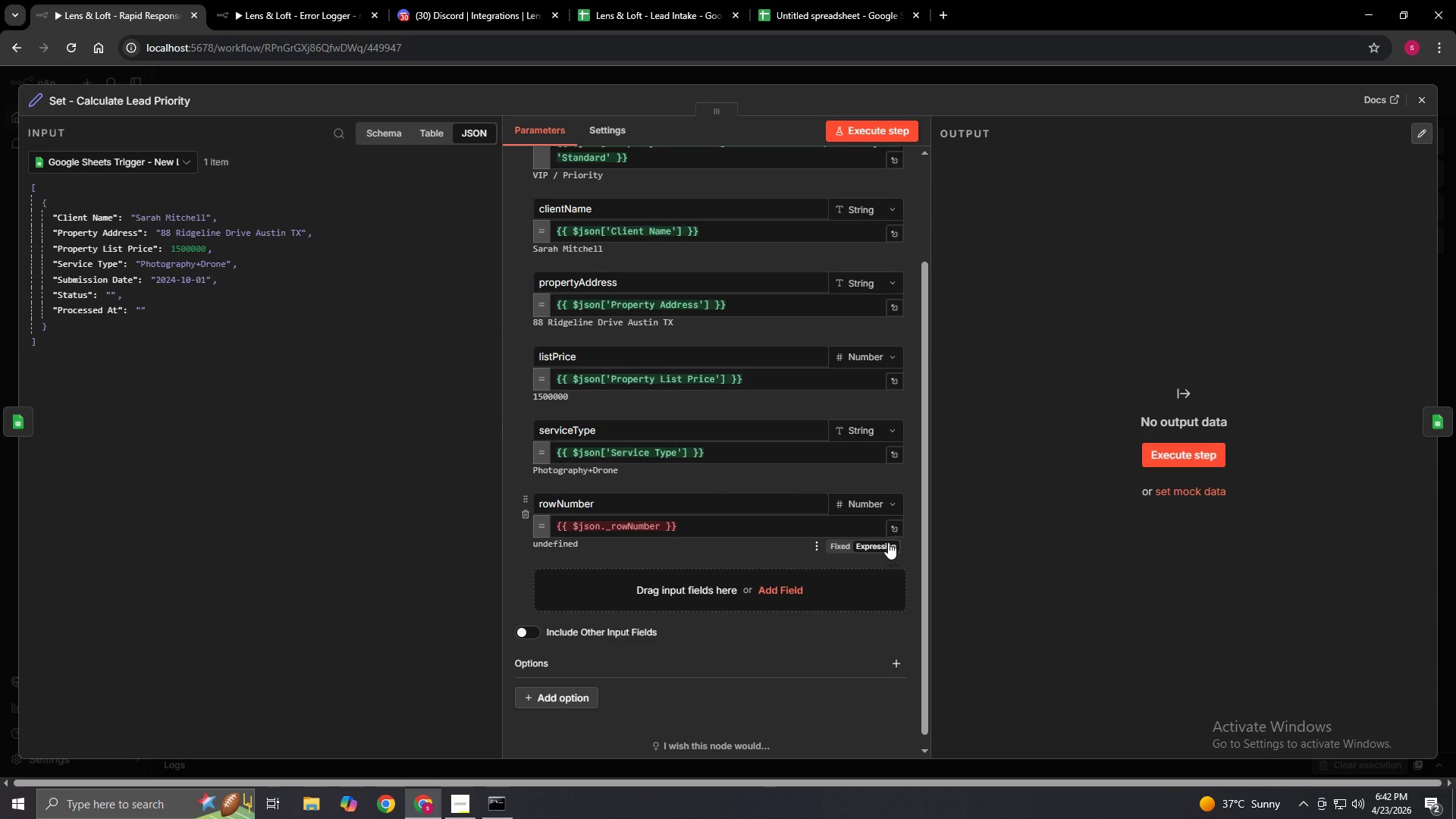 
left_click([827, 529])
 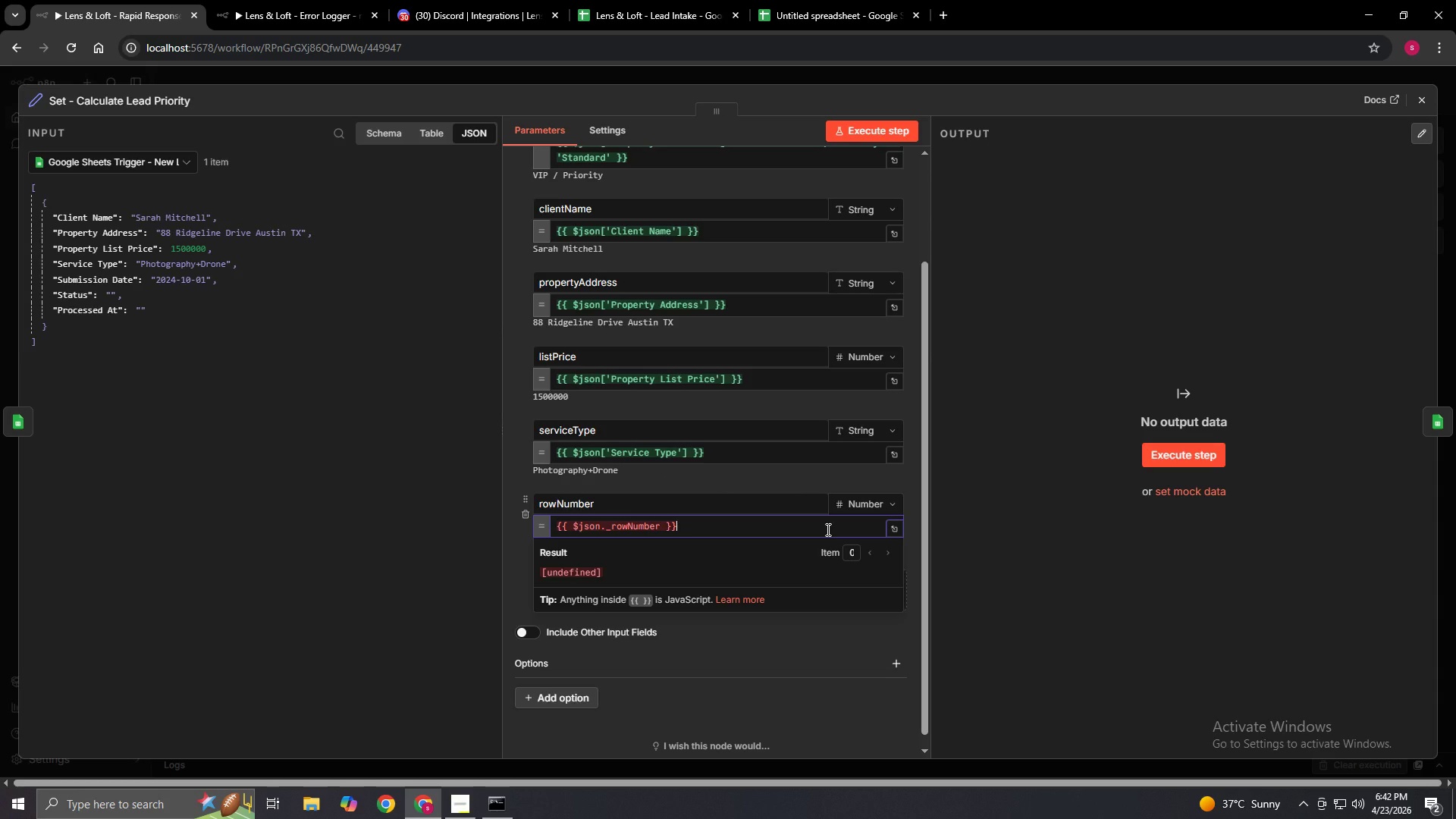 
hold_key(key=Backspace, duration=1.49)
 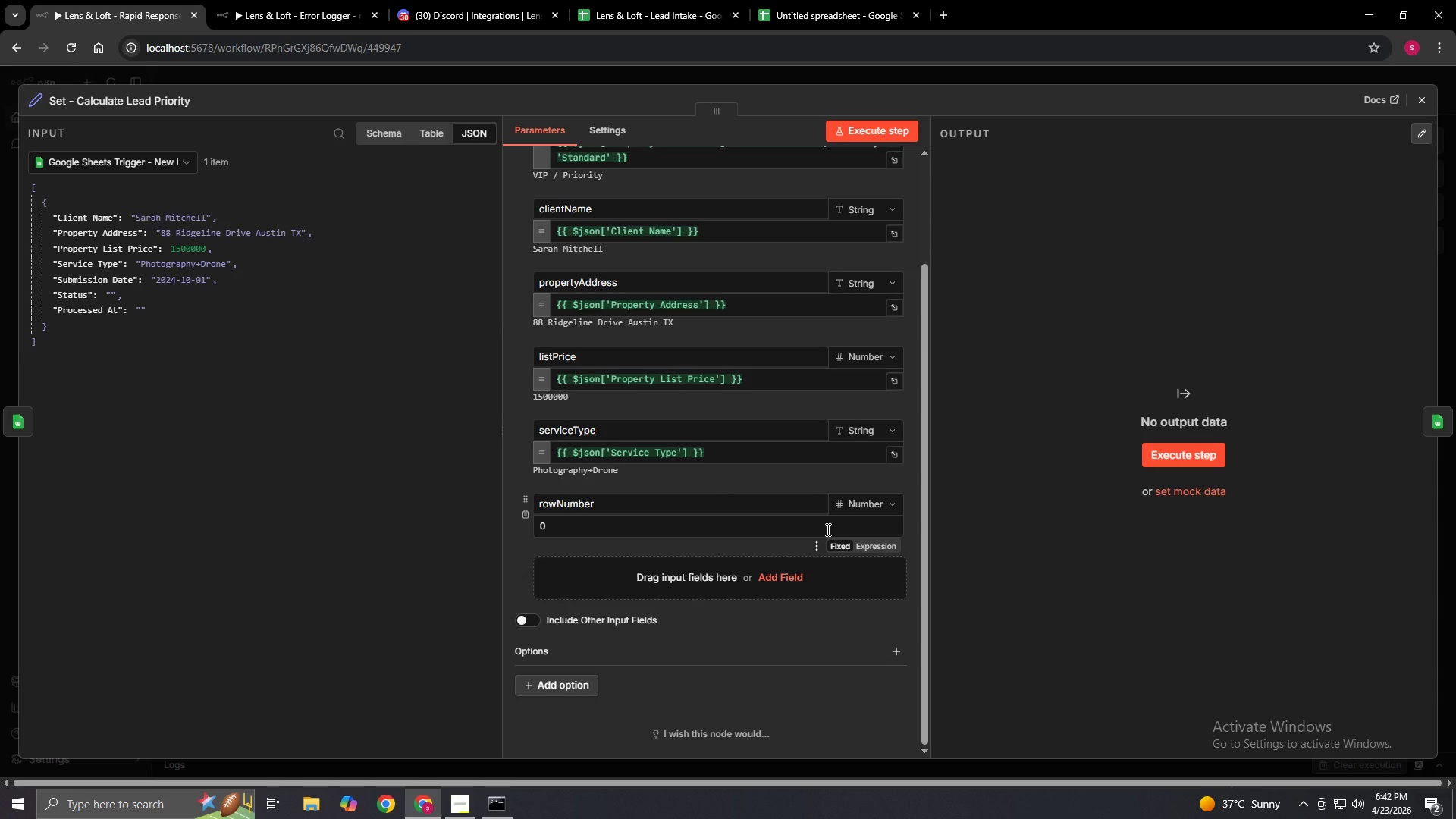 
left_click([826, 529])
 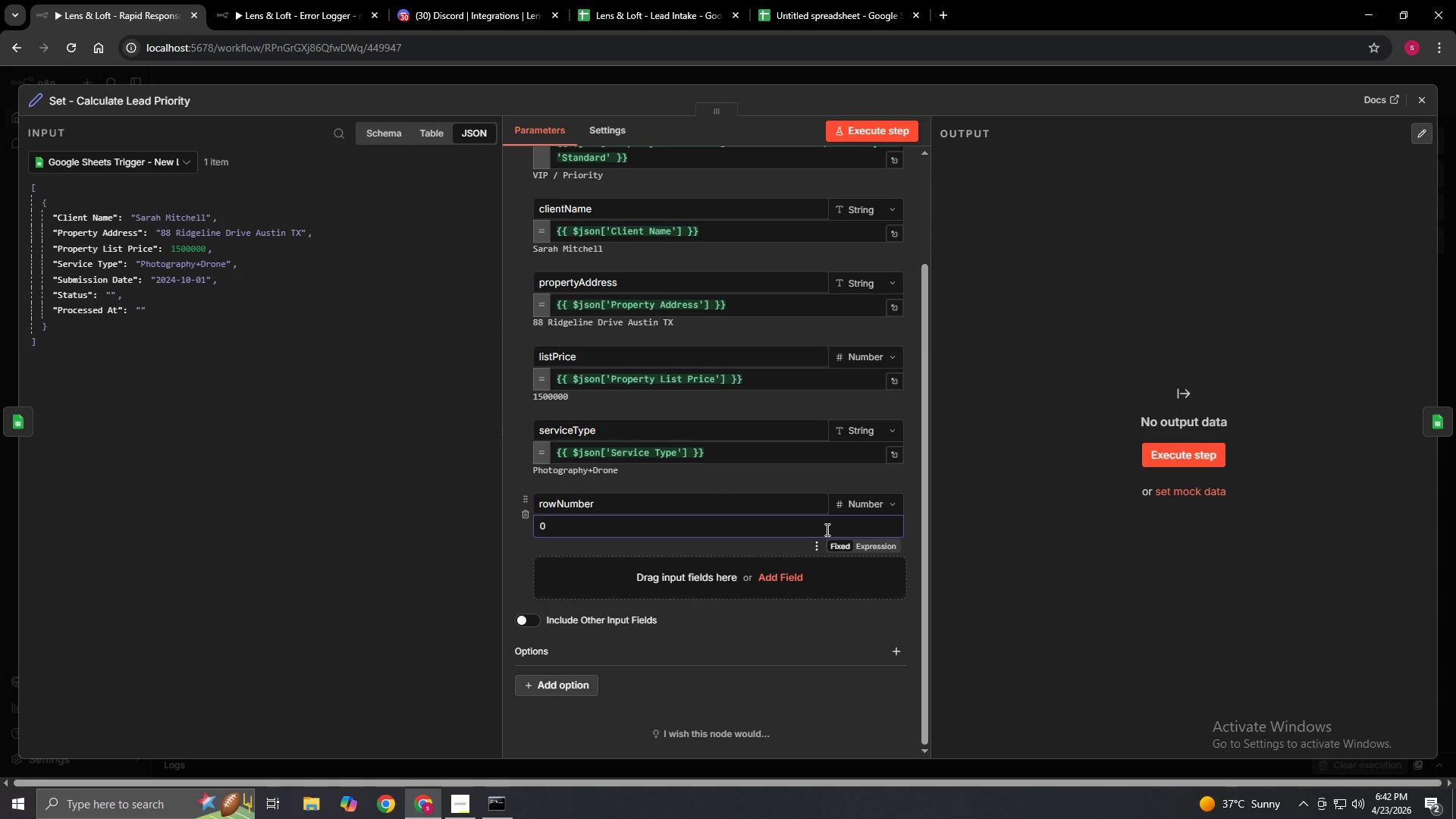 
key(Backspace)
 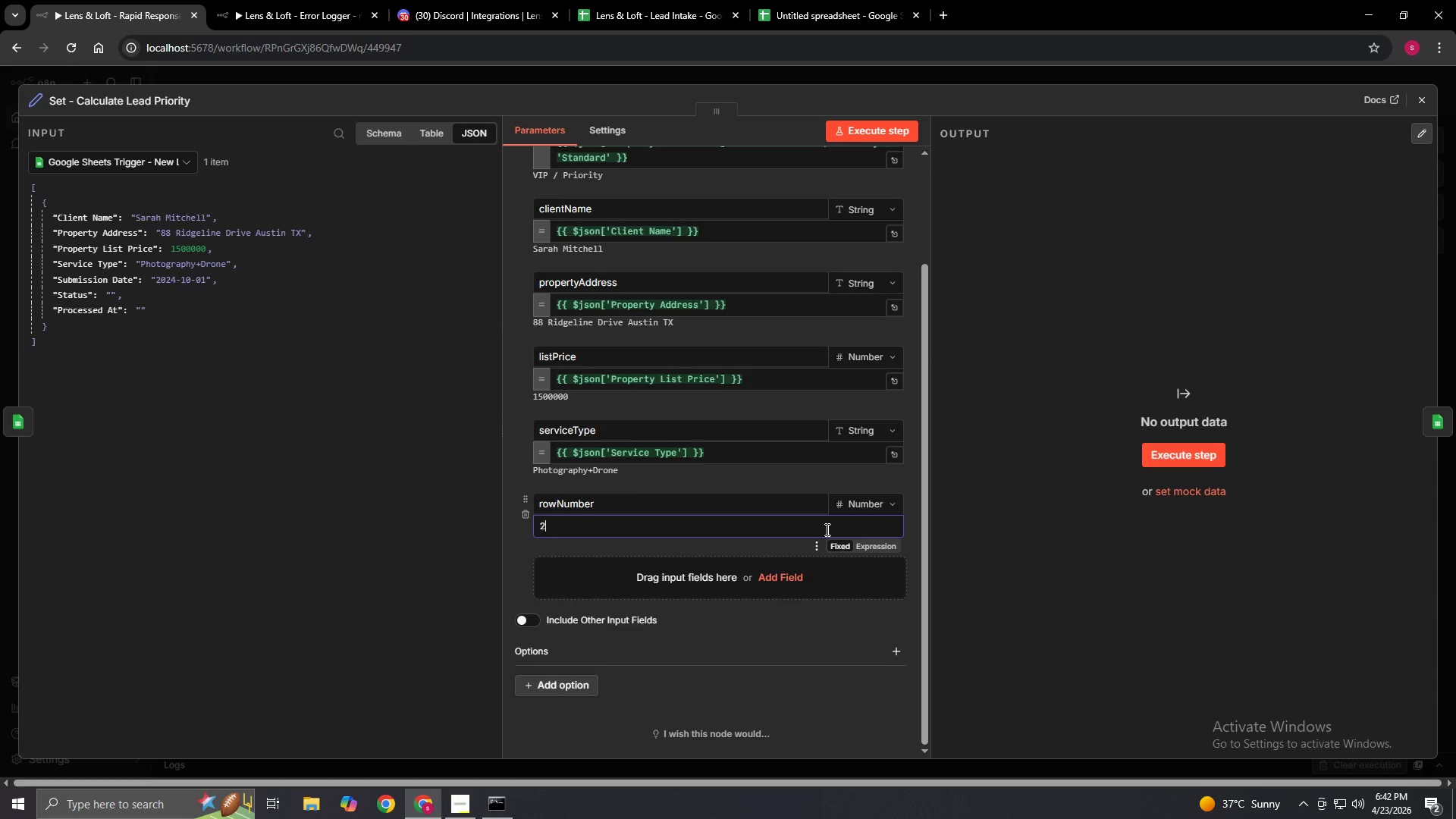 
key(2)
 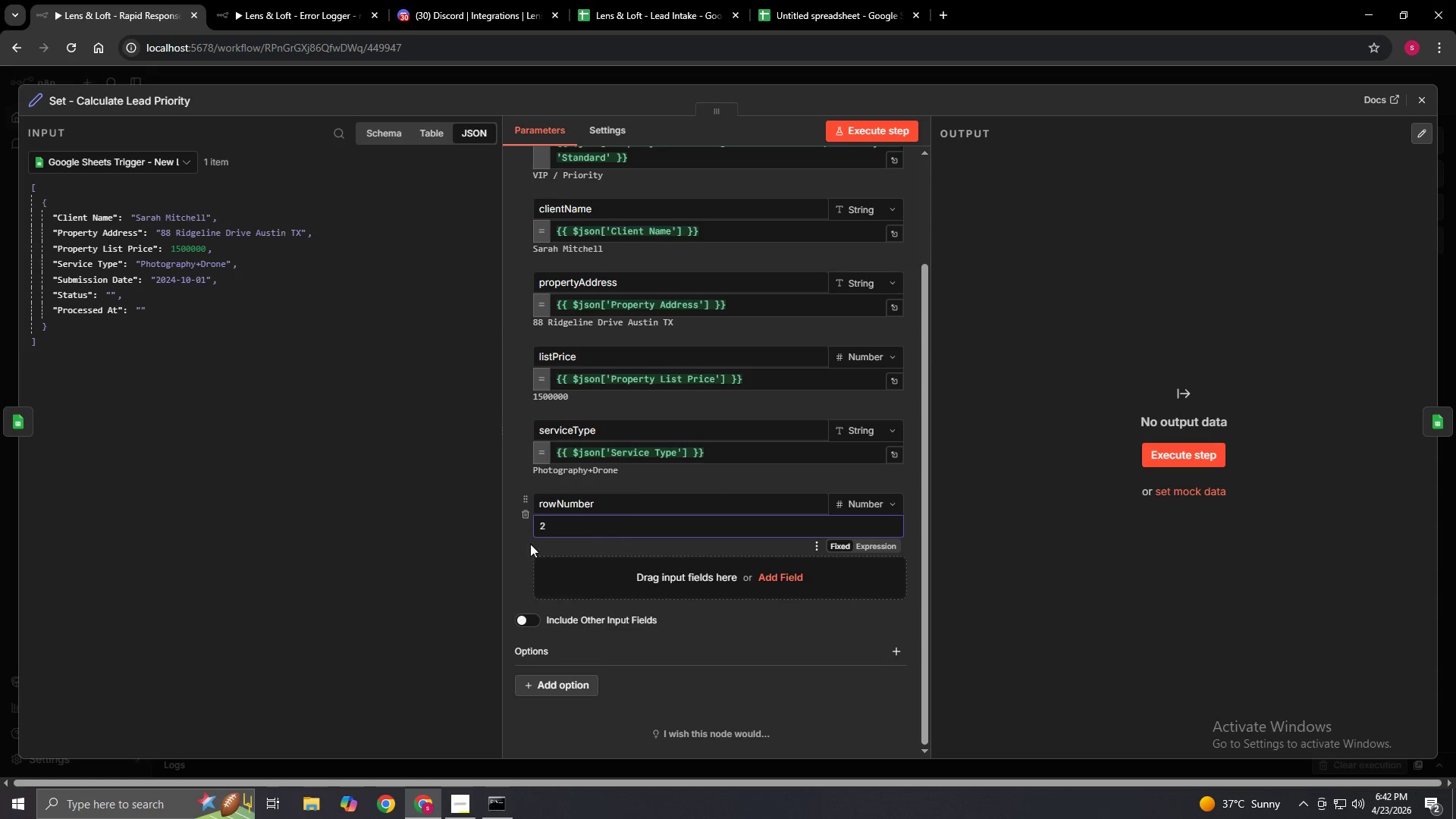 
left_click([522, 544])
 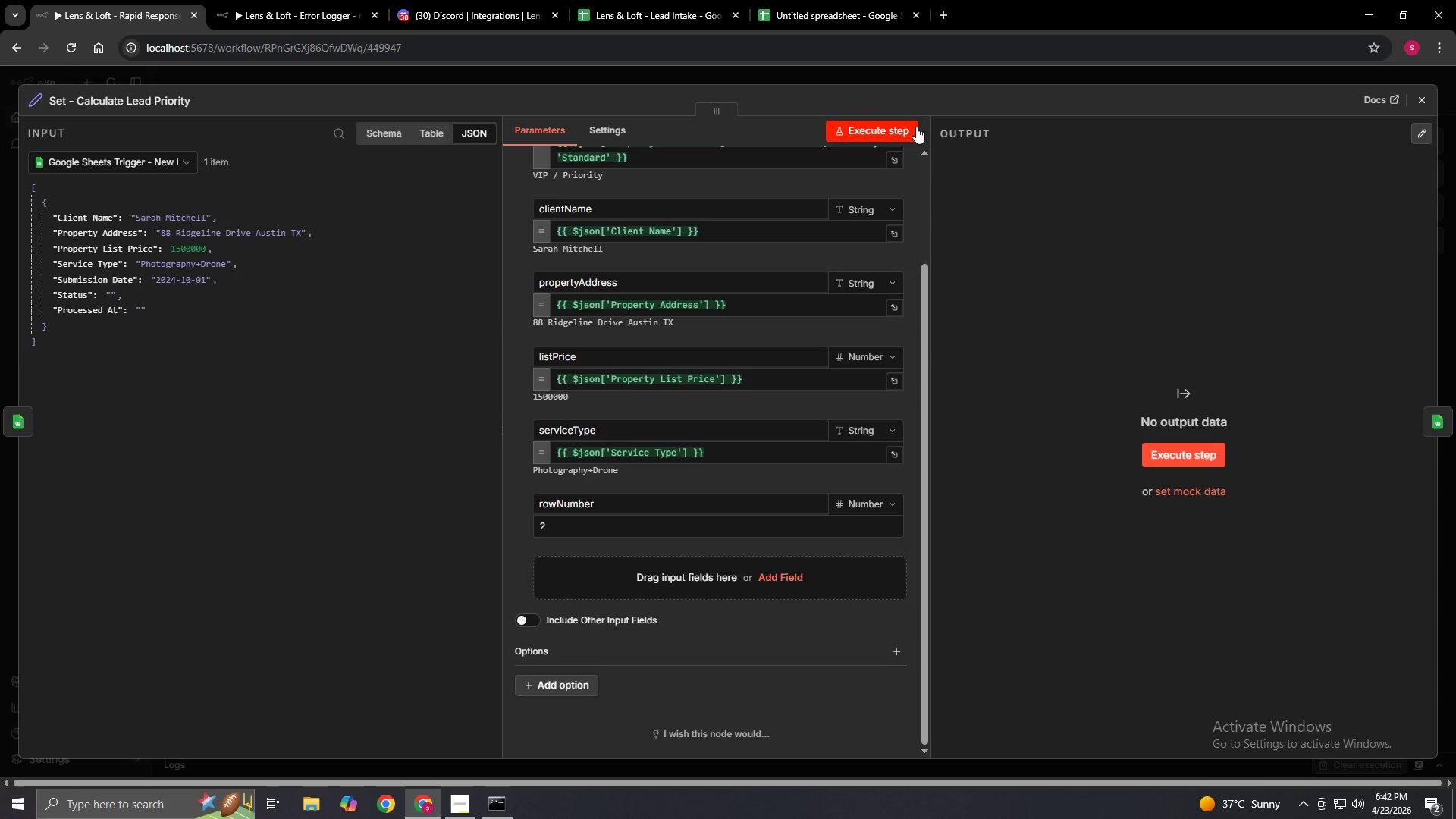 
left_click([902, 127])
 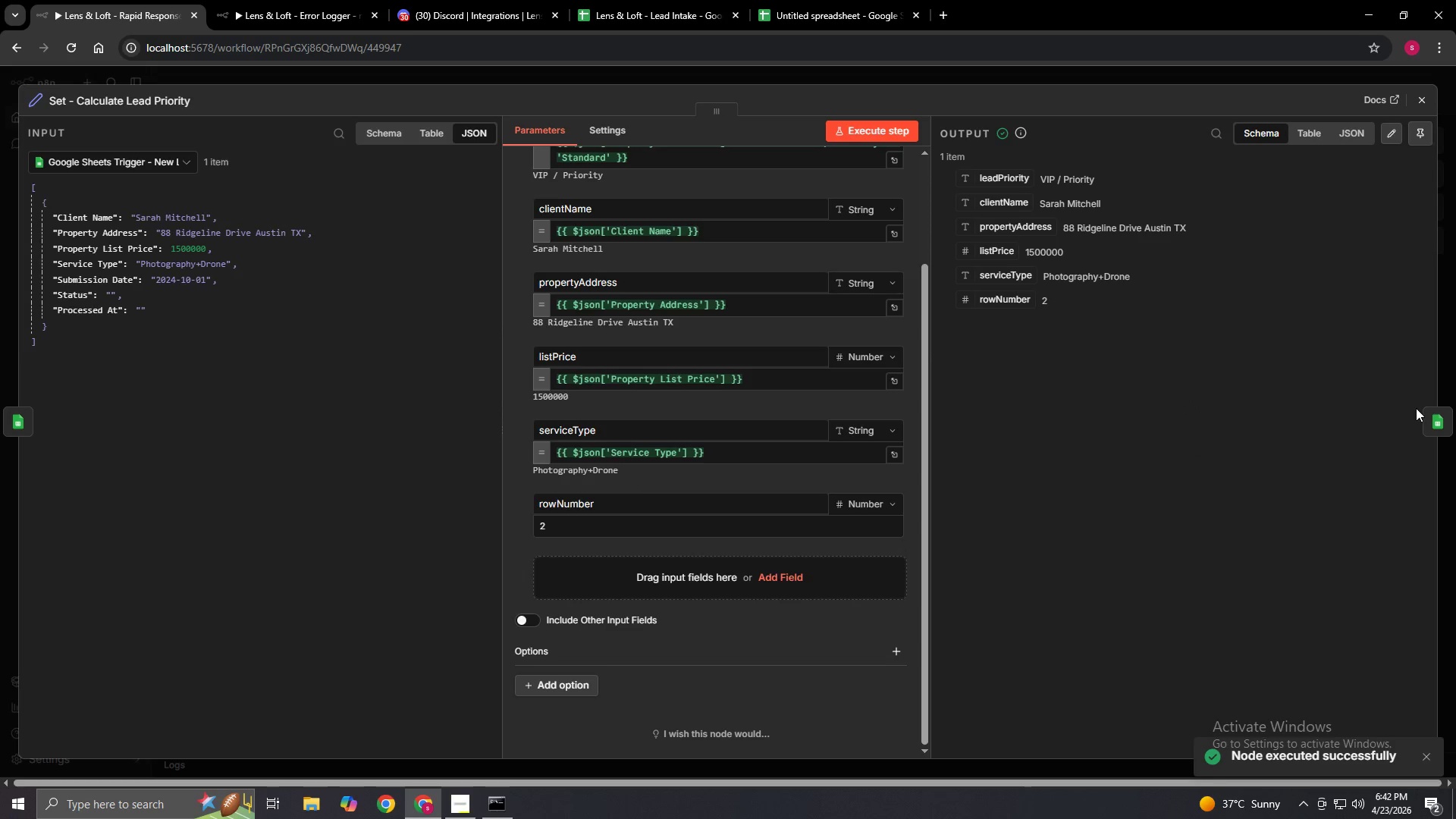 
left_click([1431, 411])
 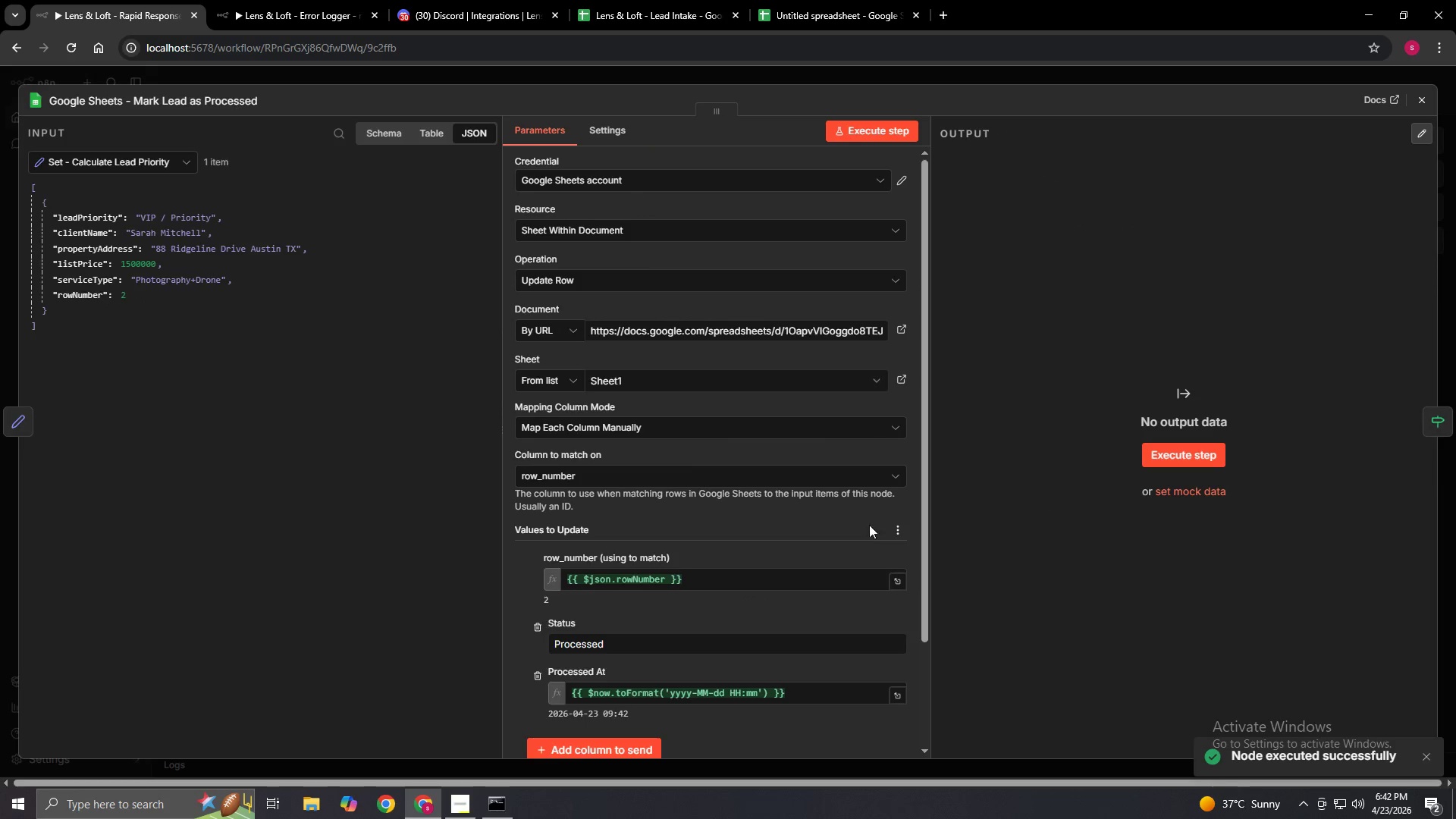 
scroll: coordinate [765, 577], scroll_direction: down, amount: 6.0
 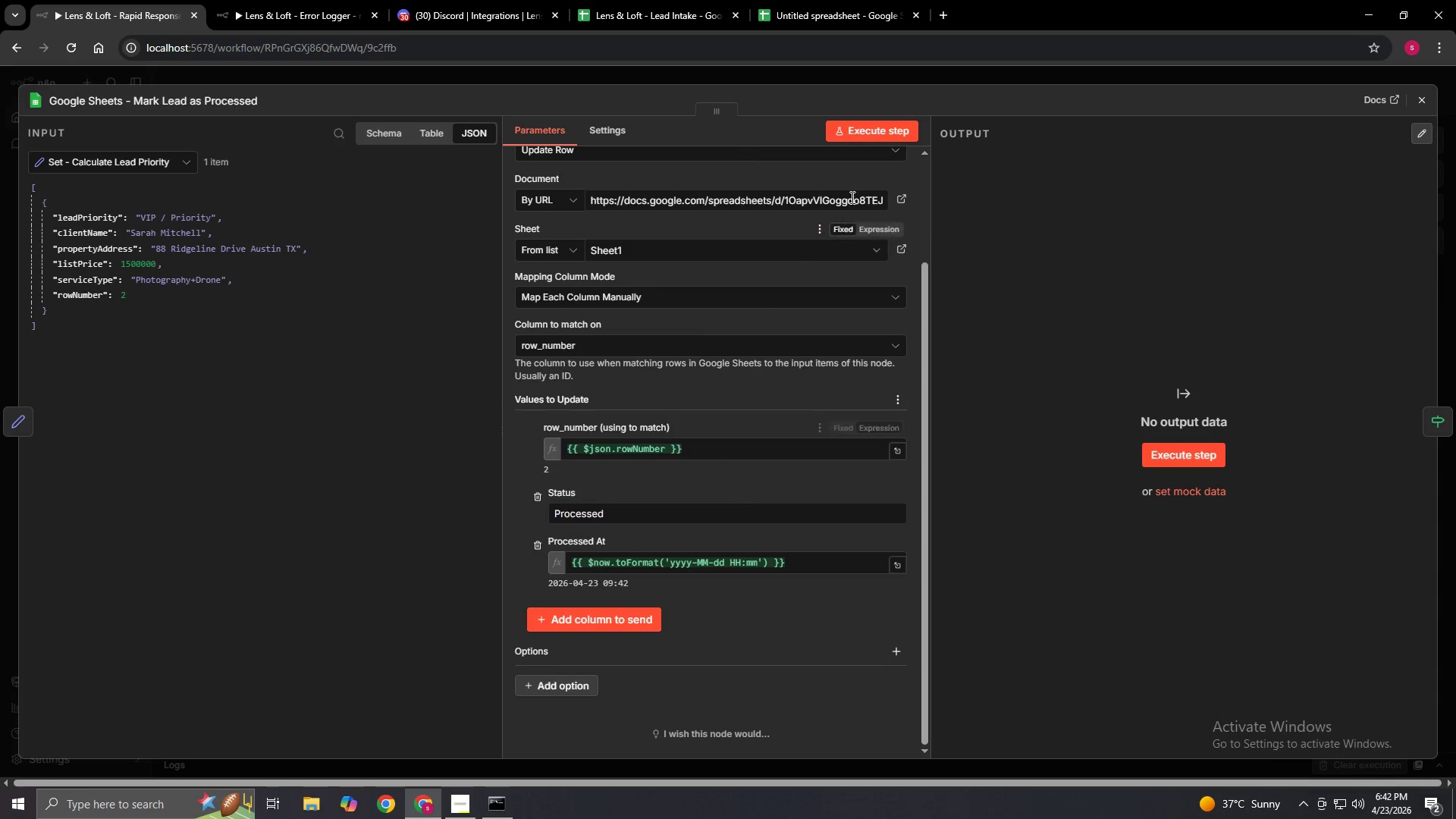 
left_click([873, 132])
 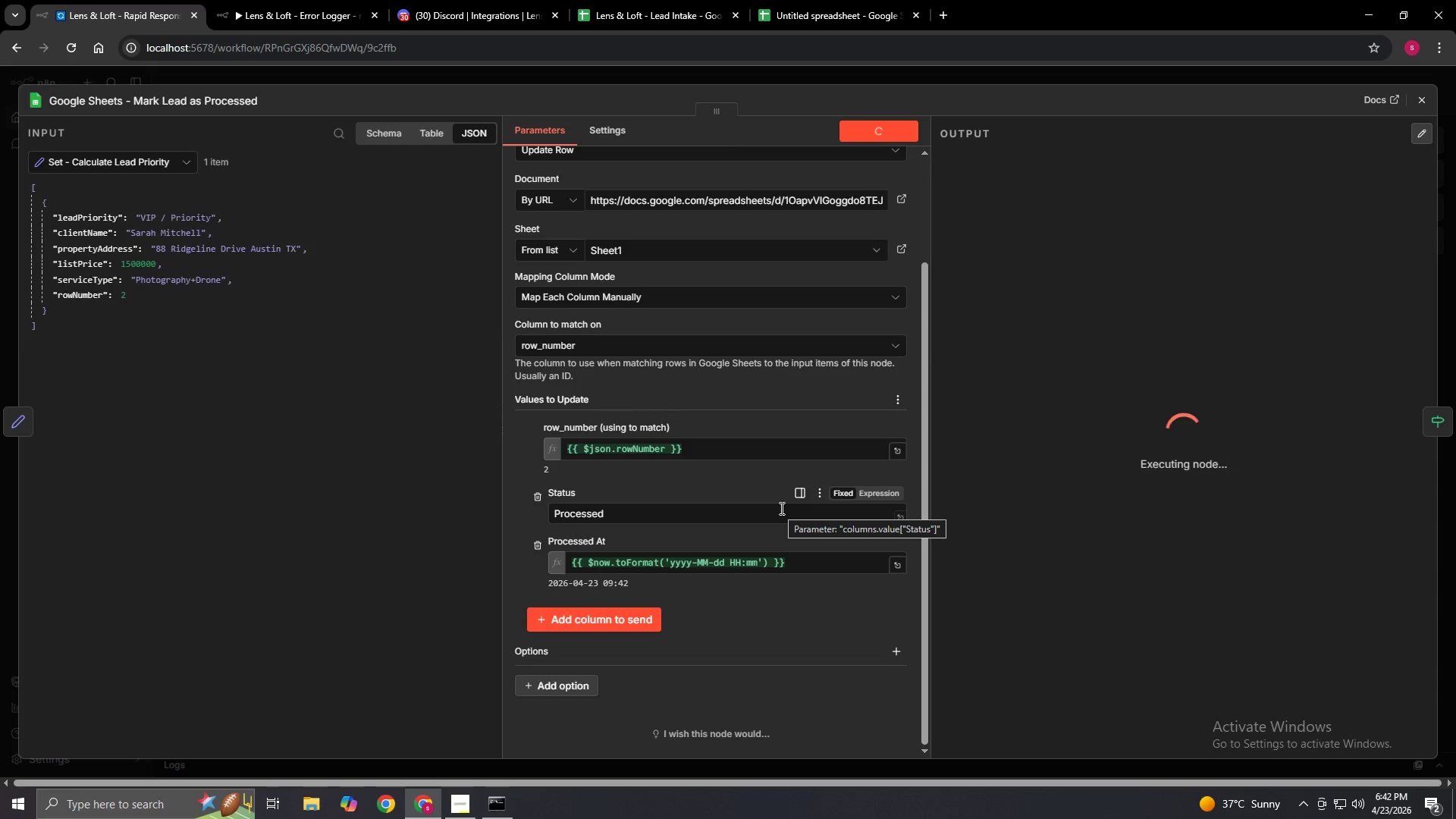 
scroll: coordinate [780, 508], scroll_direction: up, amount: 2.0
 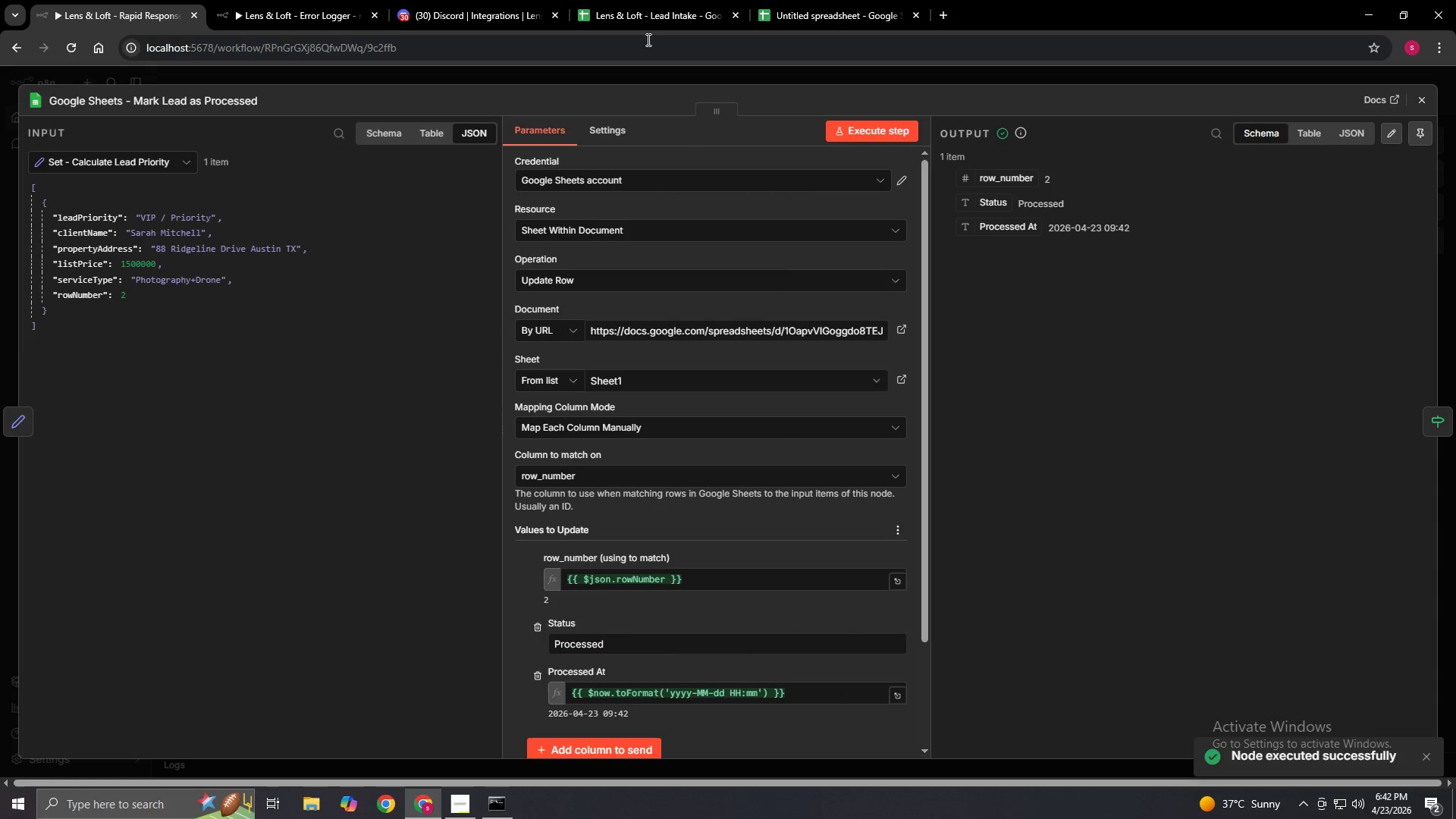 
left_click([640, 17])
 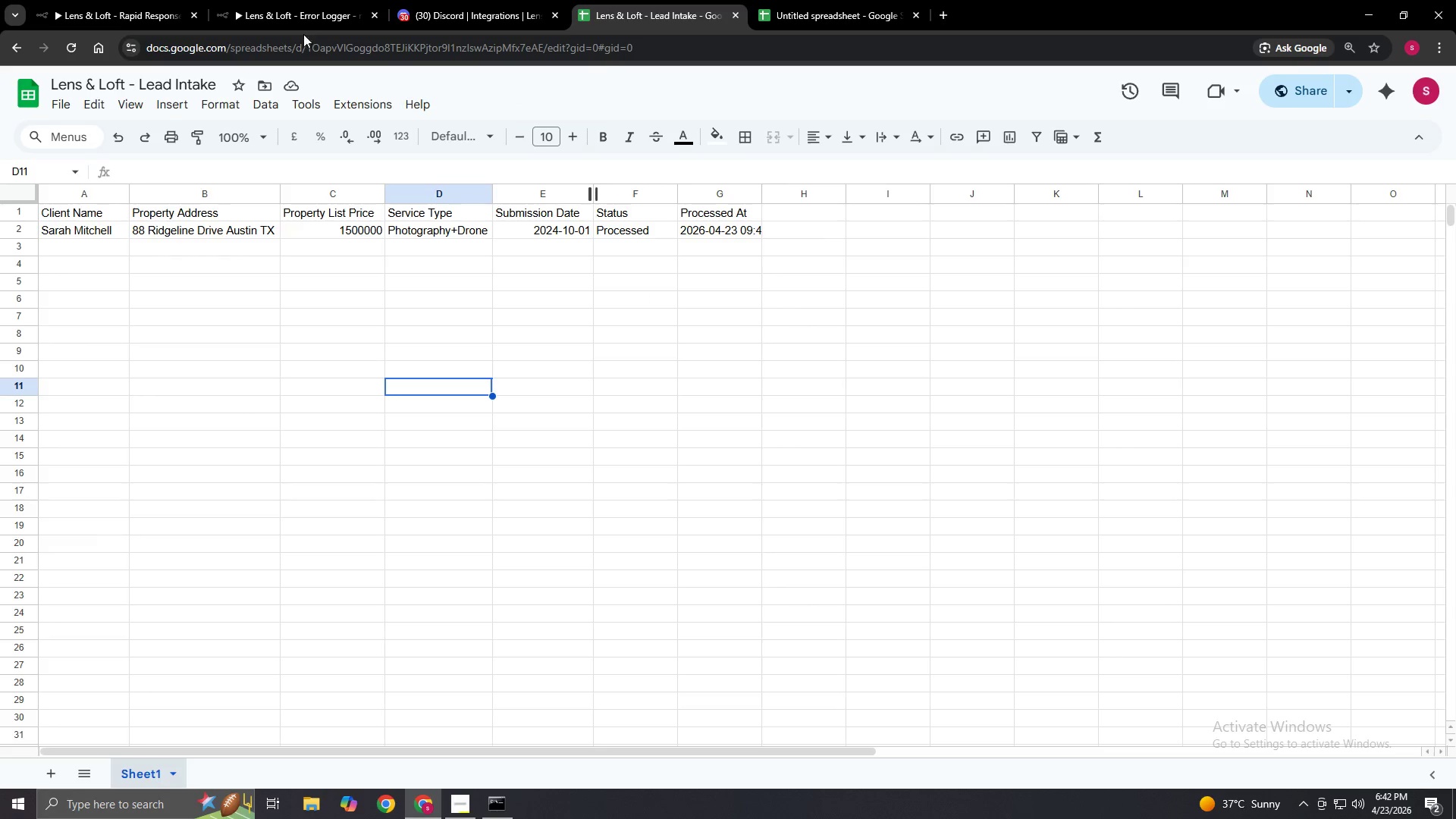 
left_click([130, 1])
 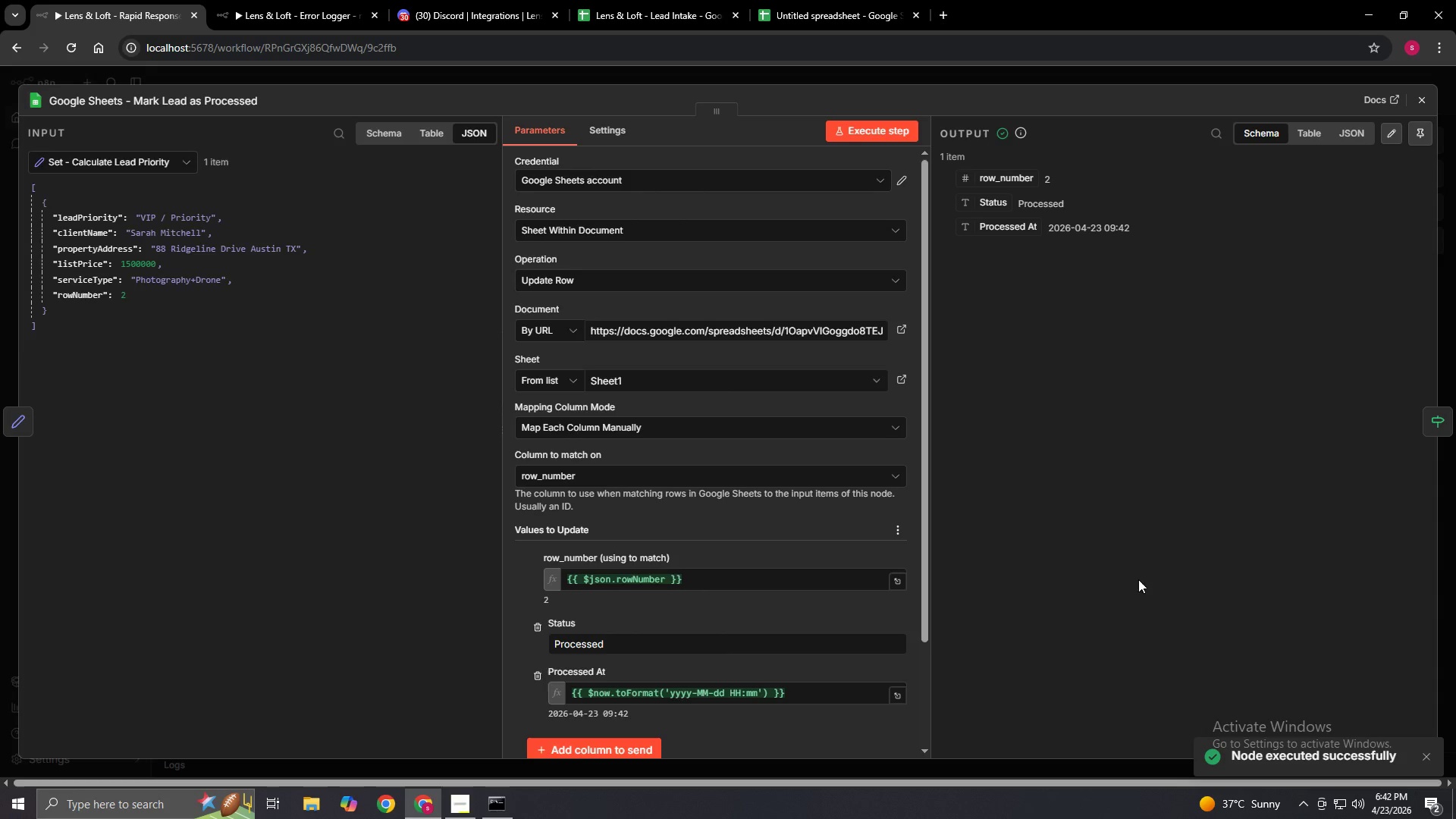 
scroll: coordinate [1149, 531], scroll_direction: down, amount: 1.0
 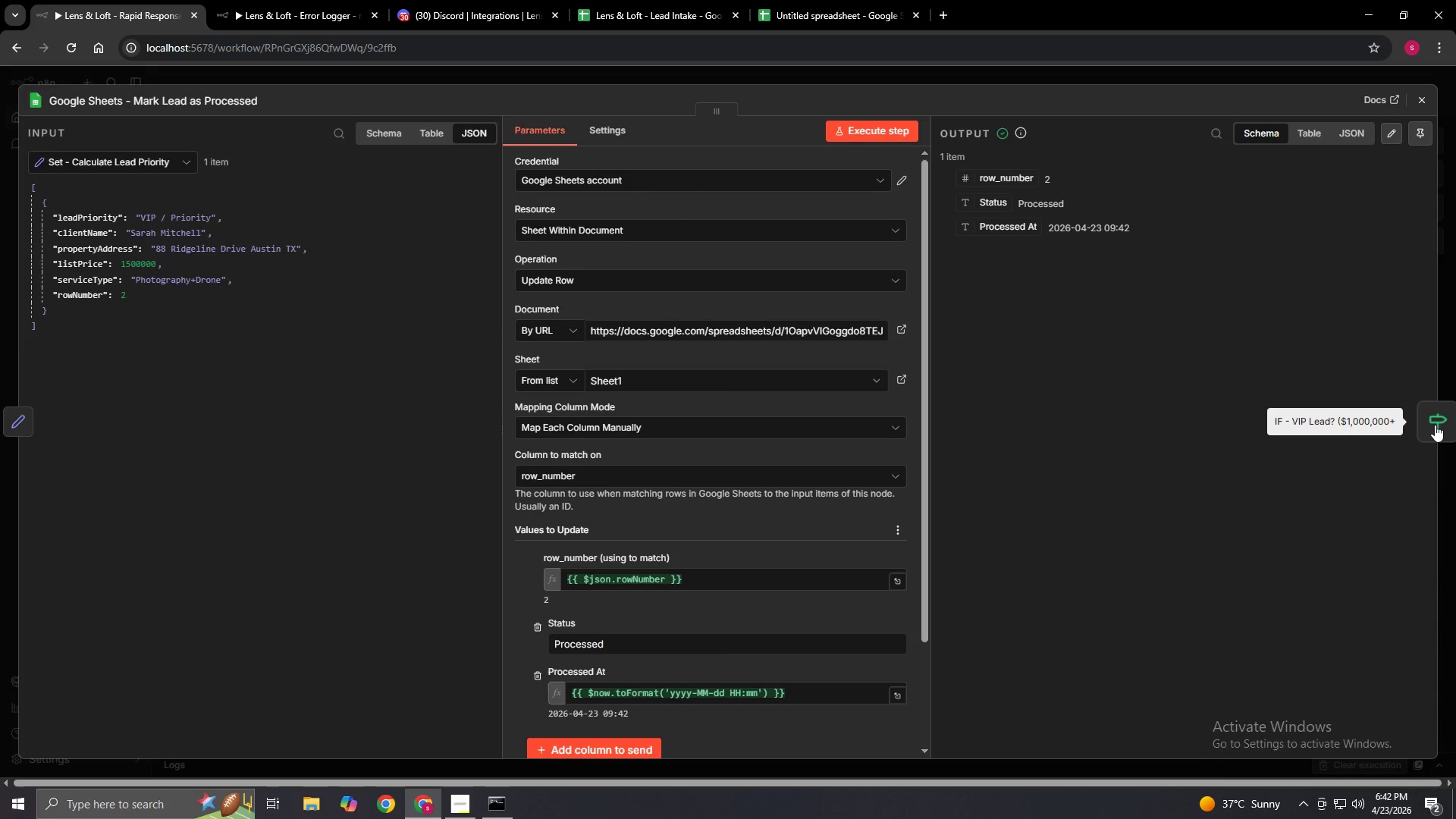 
left_click([1435, 425])
 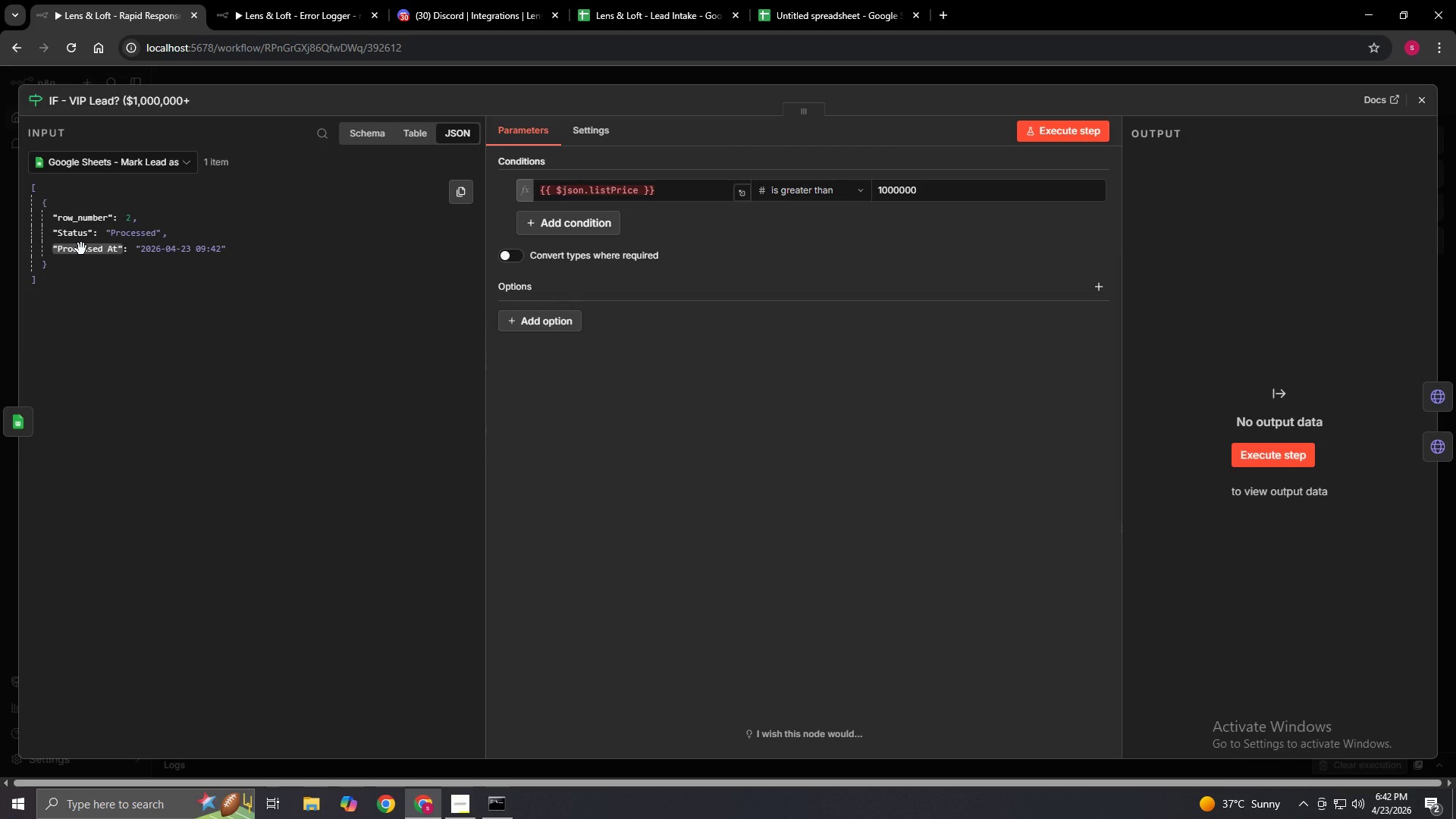 
wait(9.23)
 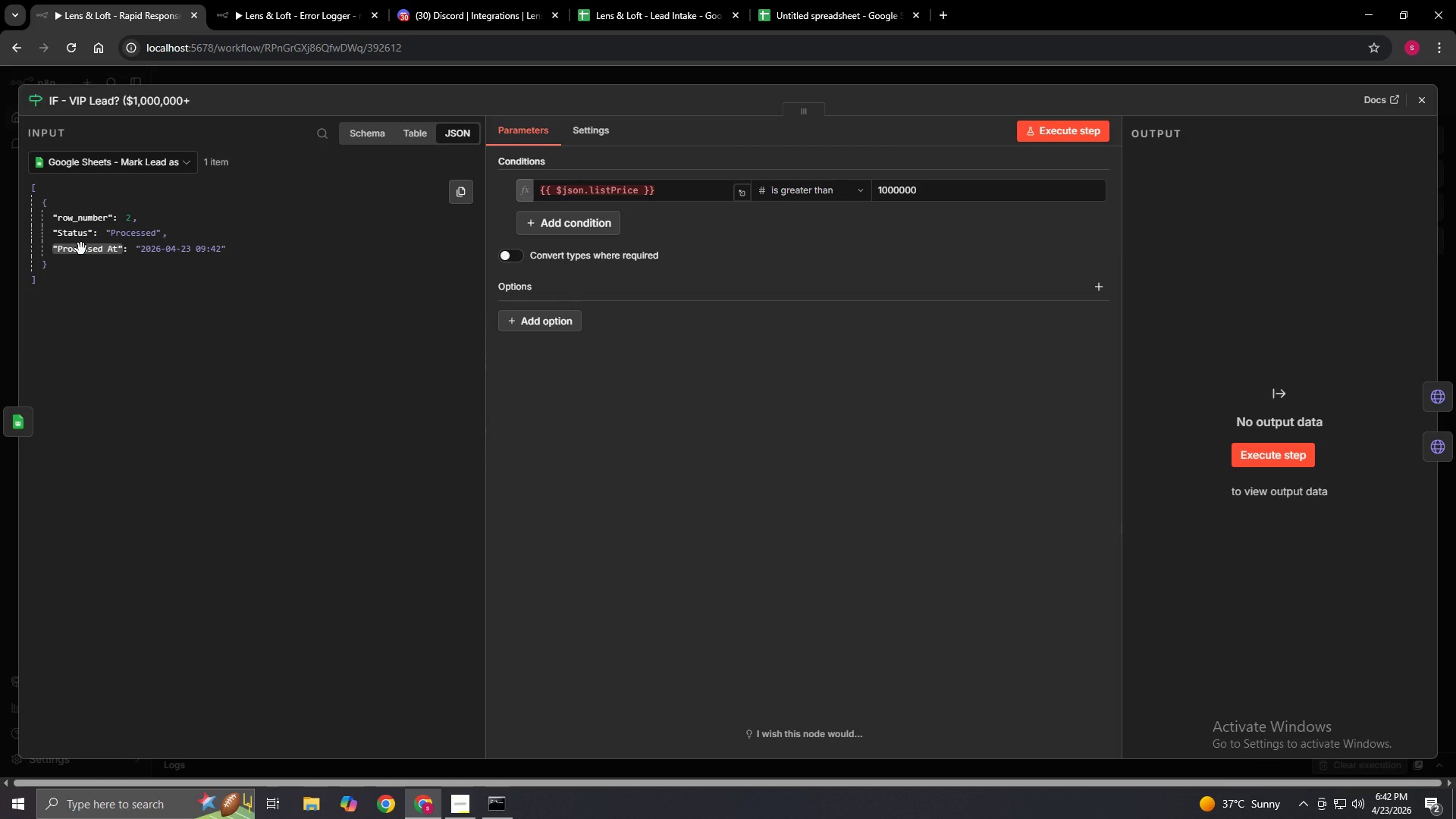 
left_click([19, 419])
 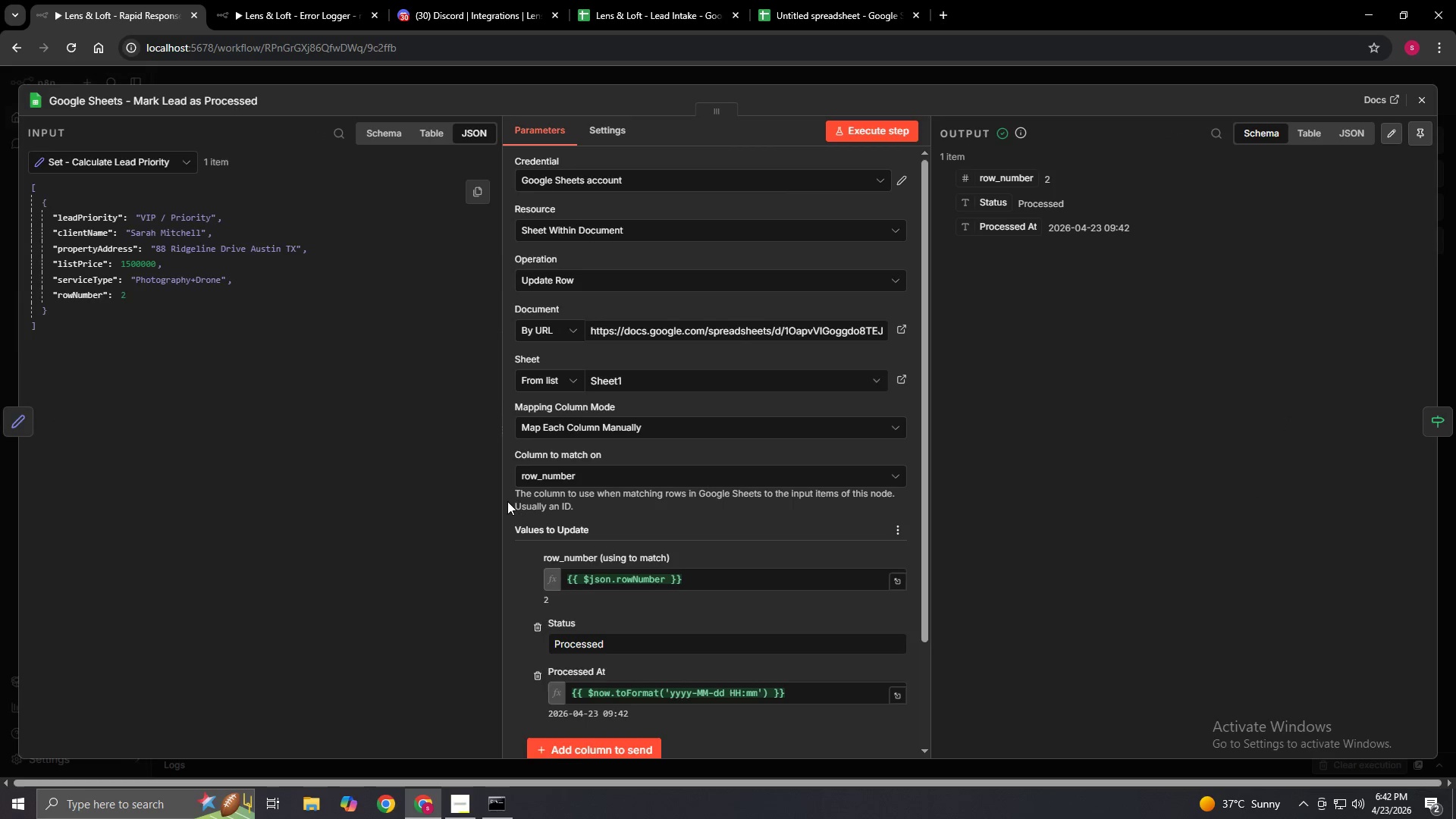 
scroll: coordinate [645, 566], scroll_direction: down, amount: 1.0
 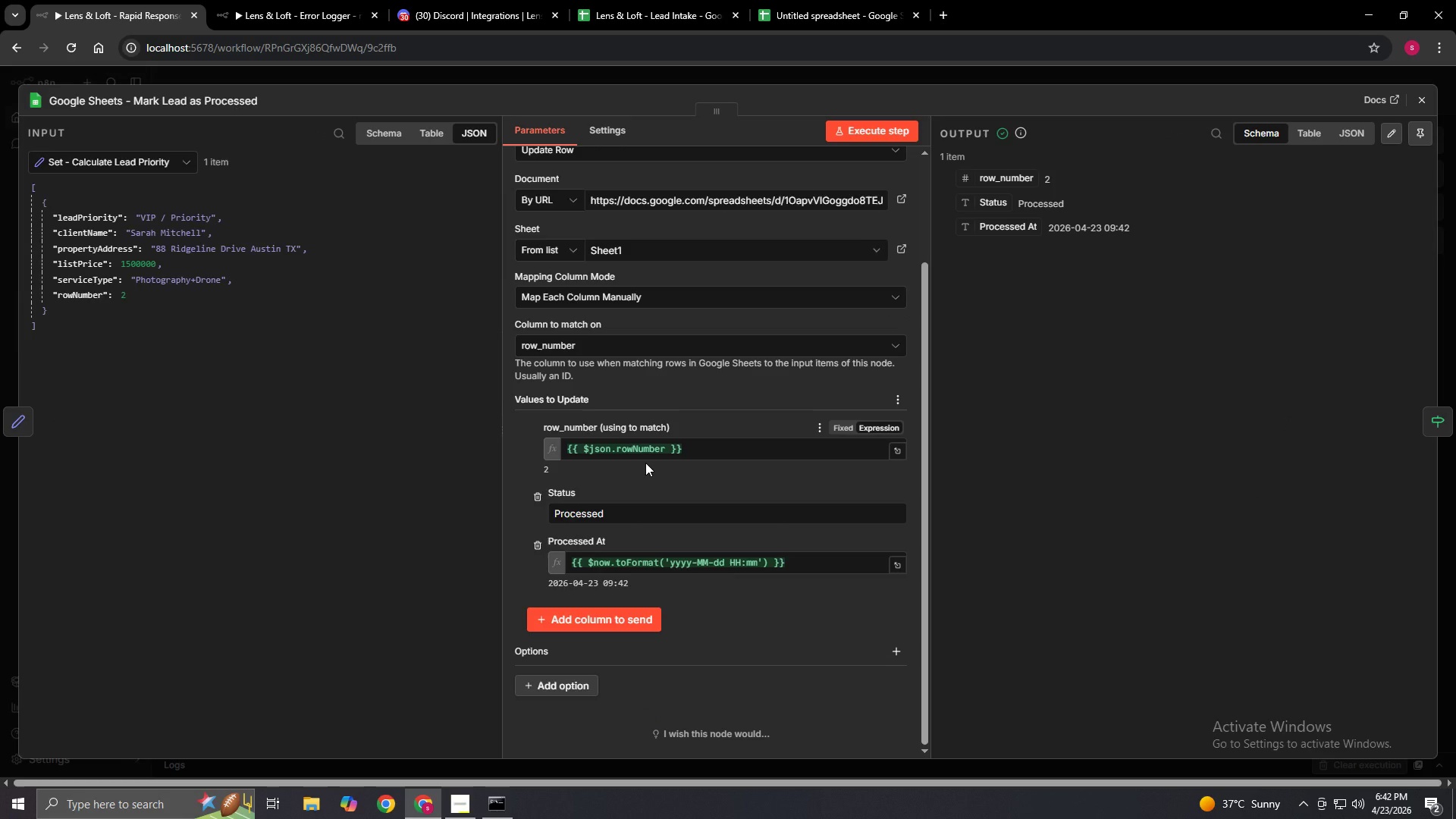 
wait(6.24)
 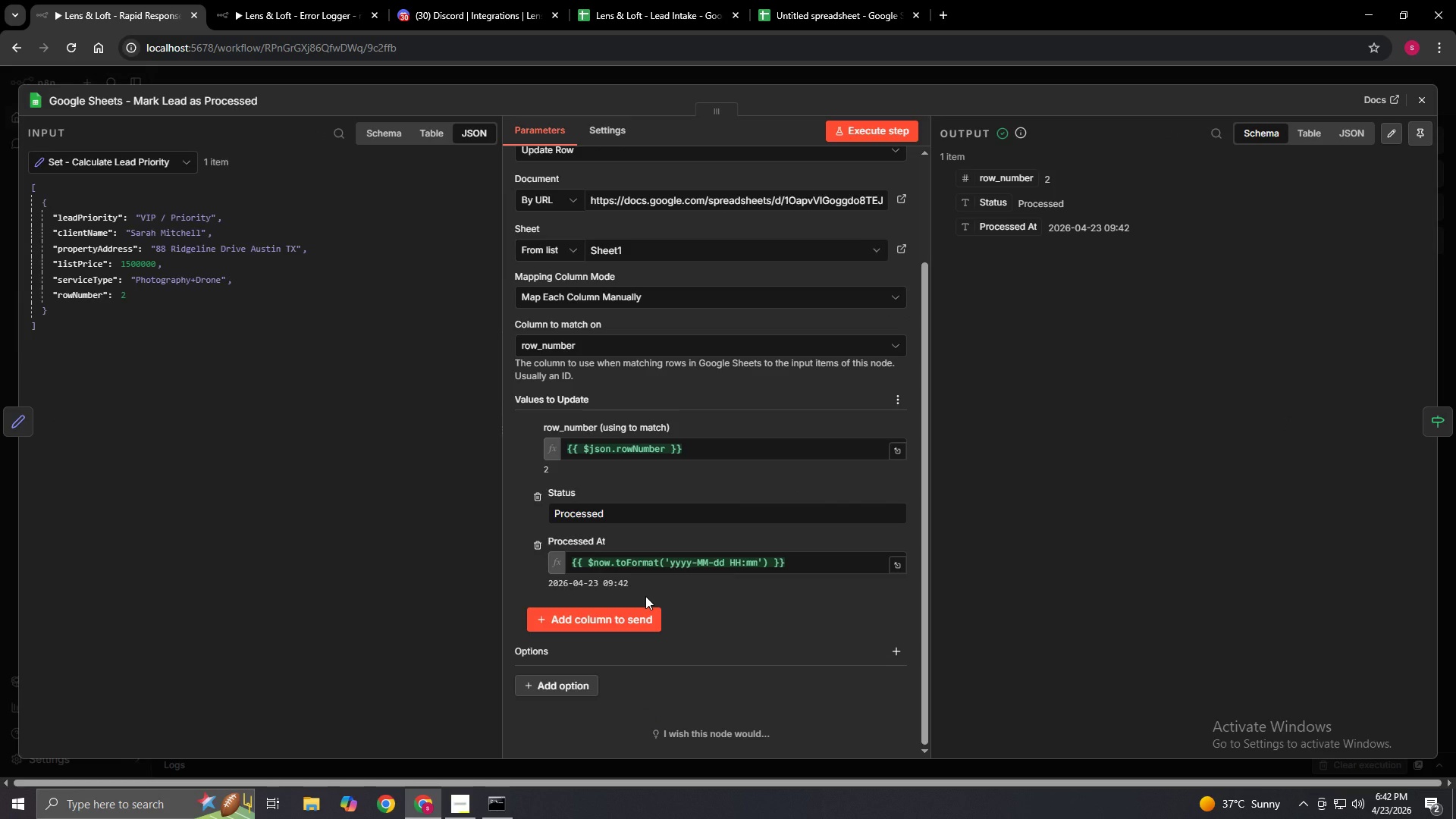 
left_click([639, 5])
 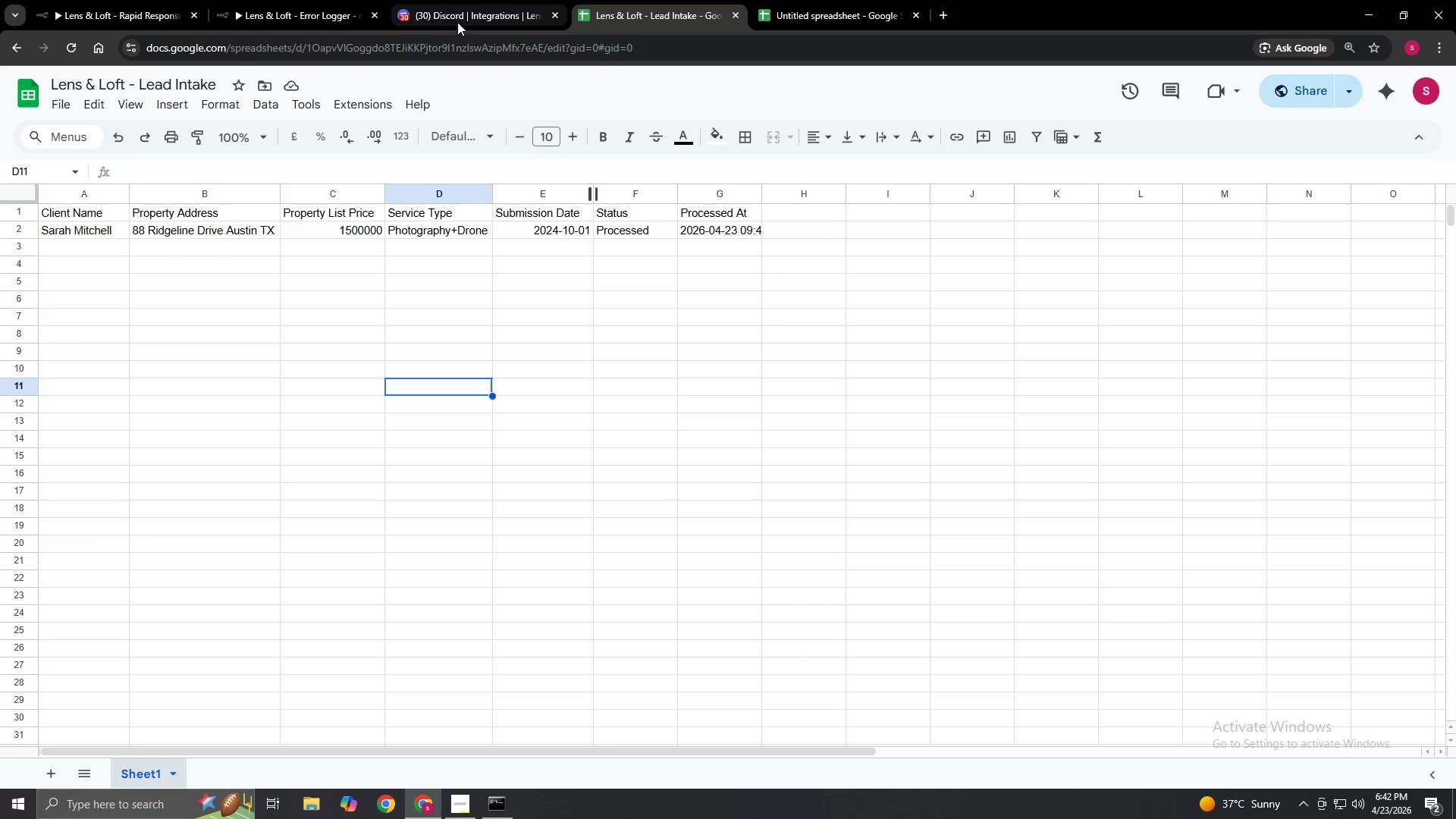 
left_click([87, 0])
 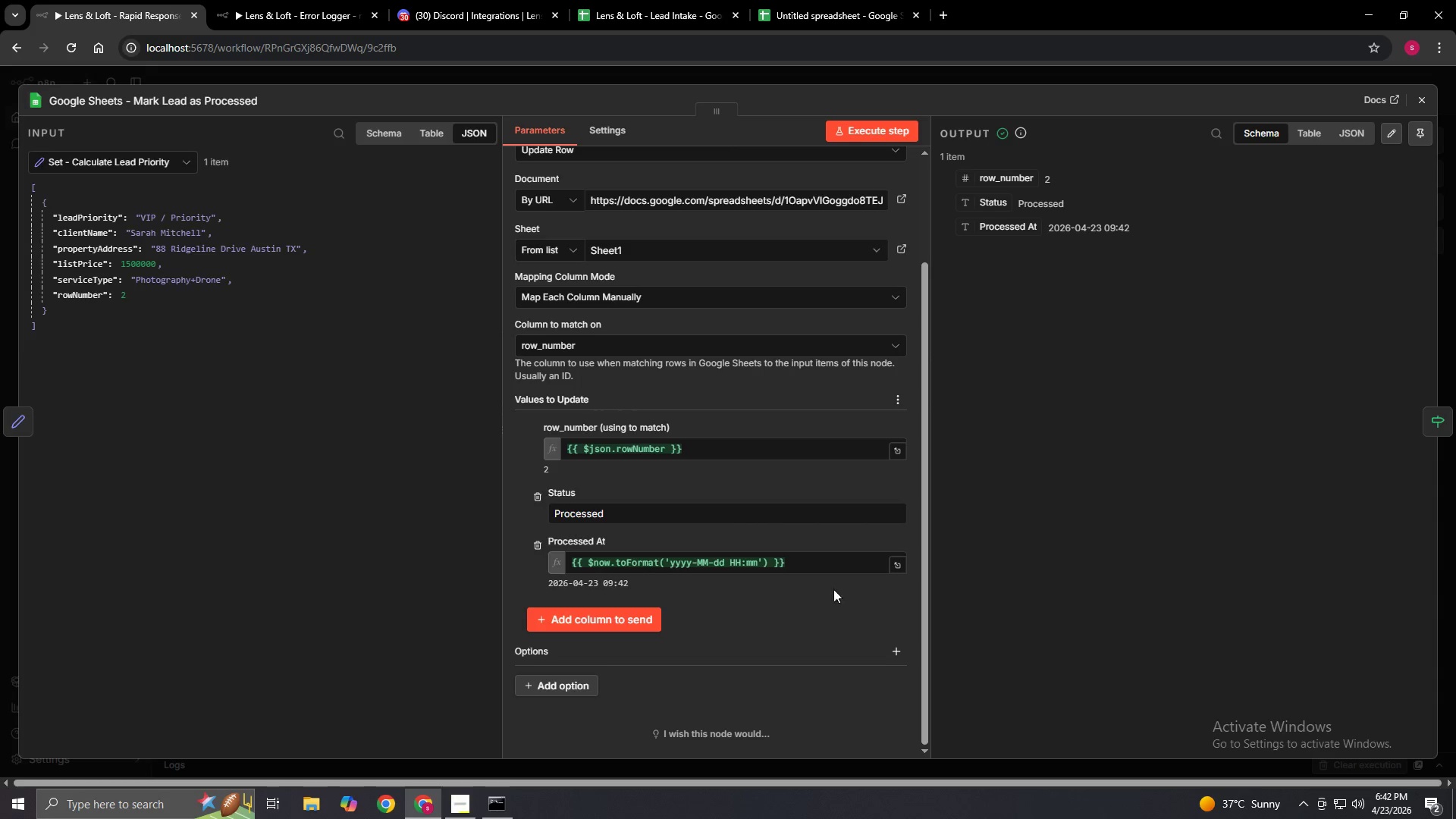 
left_click([897, 394])
 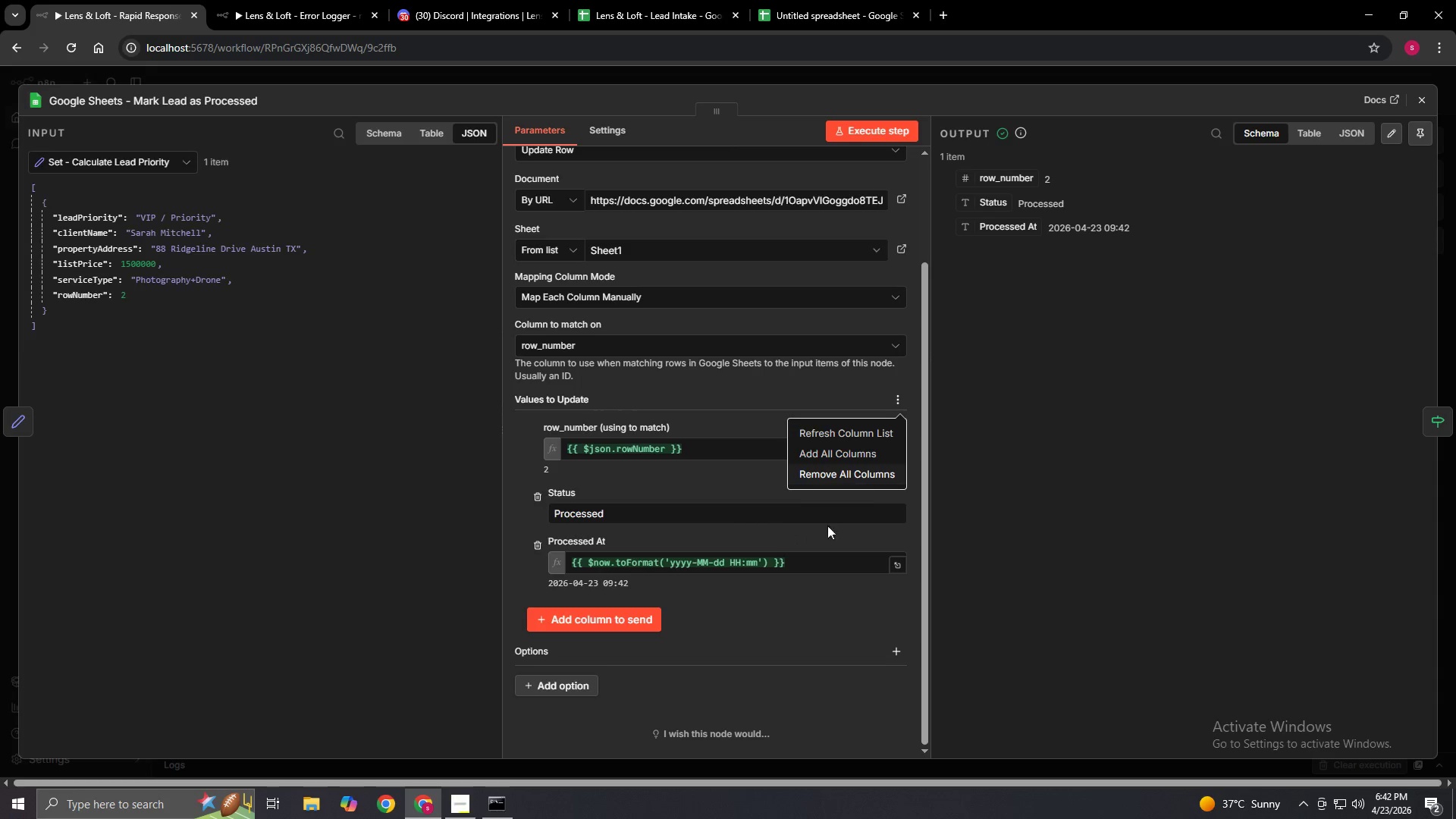 
double_click([609, 622])
 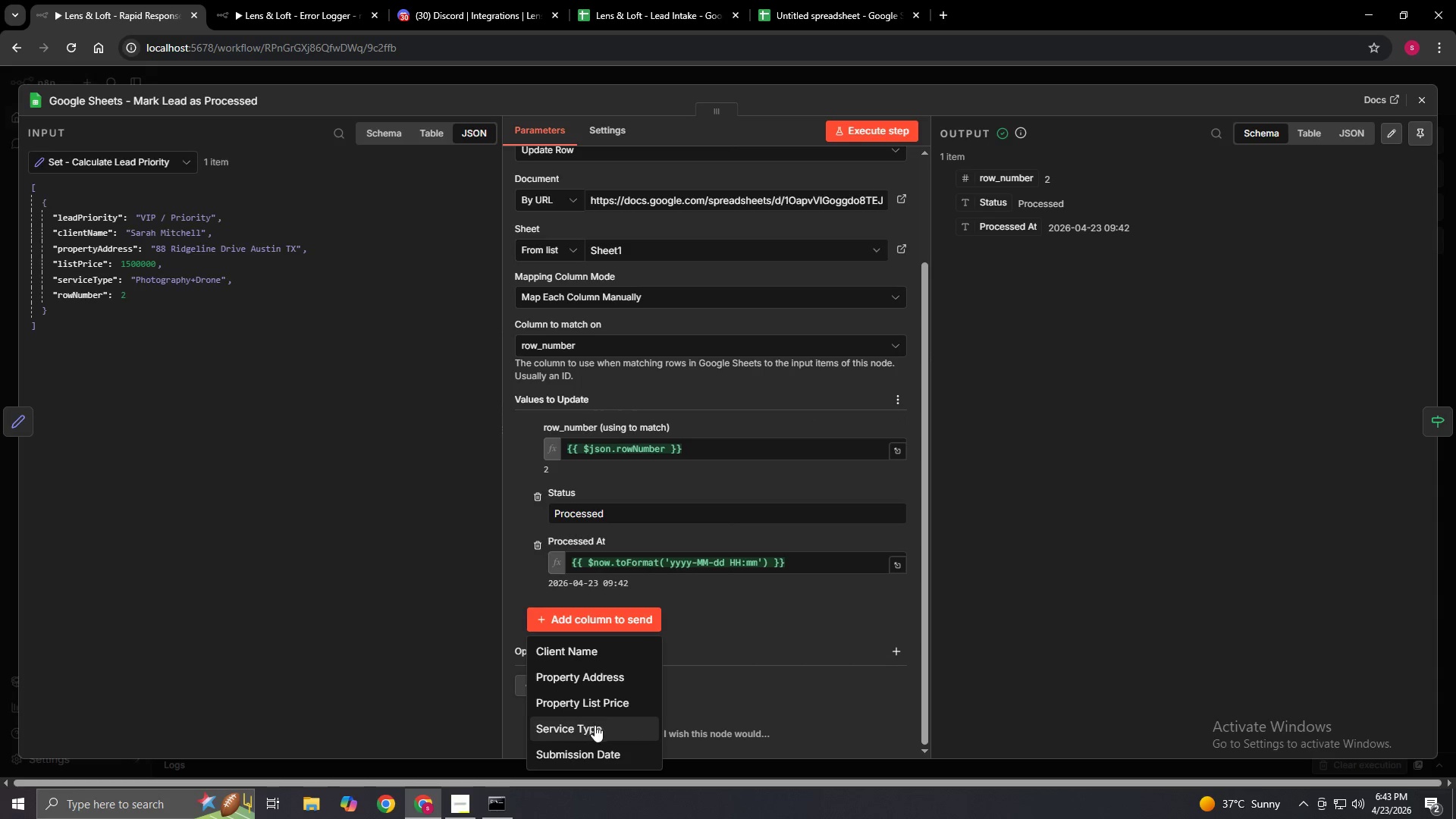 
left_click([620, 713])
 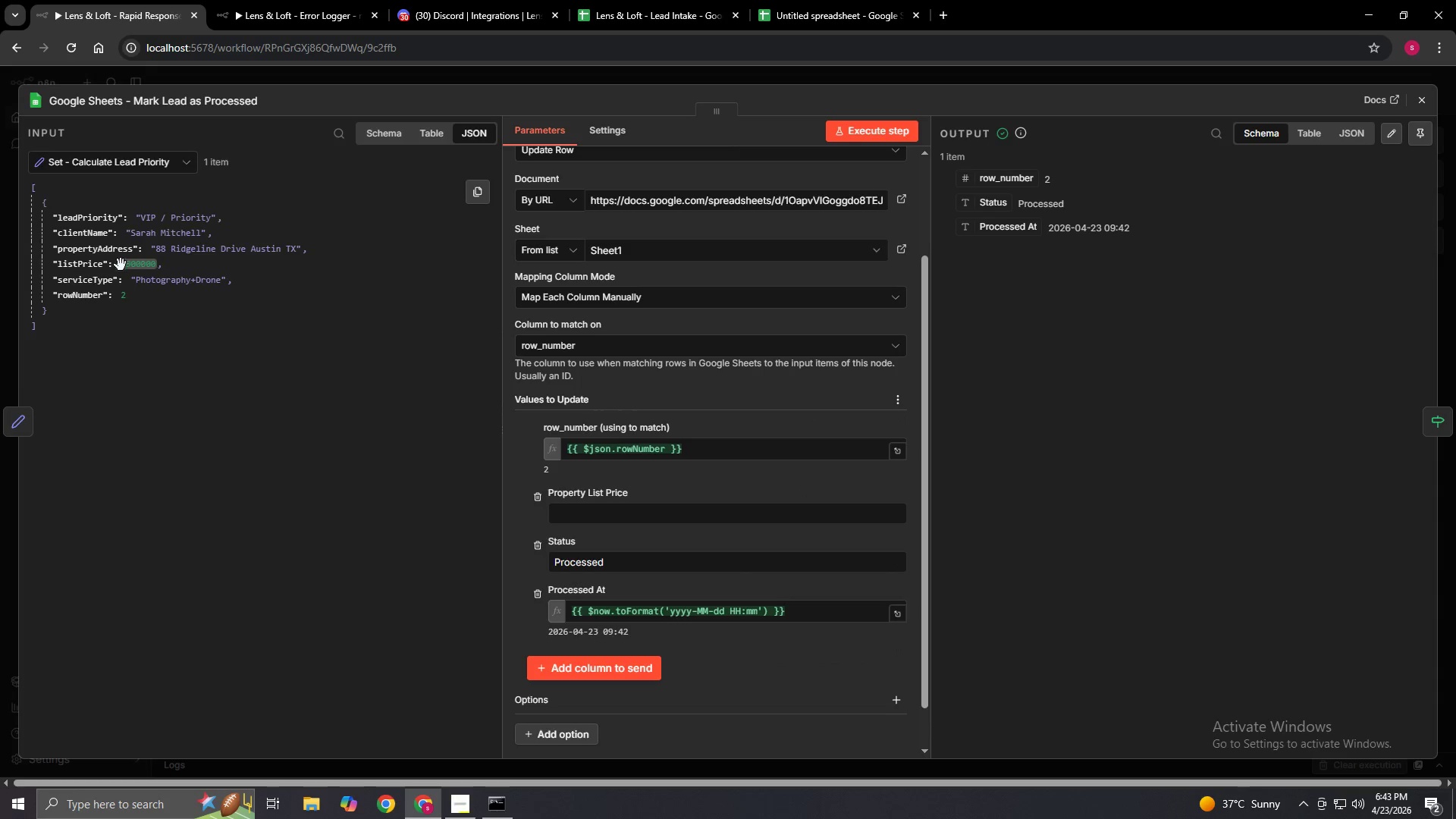 
left_click_drag(start_coordinate=[79, 266], to_coordinate=[642, 520])
 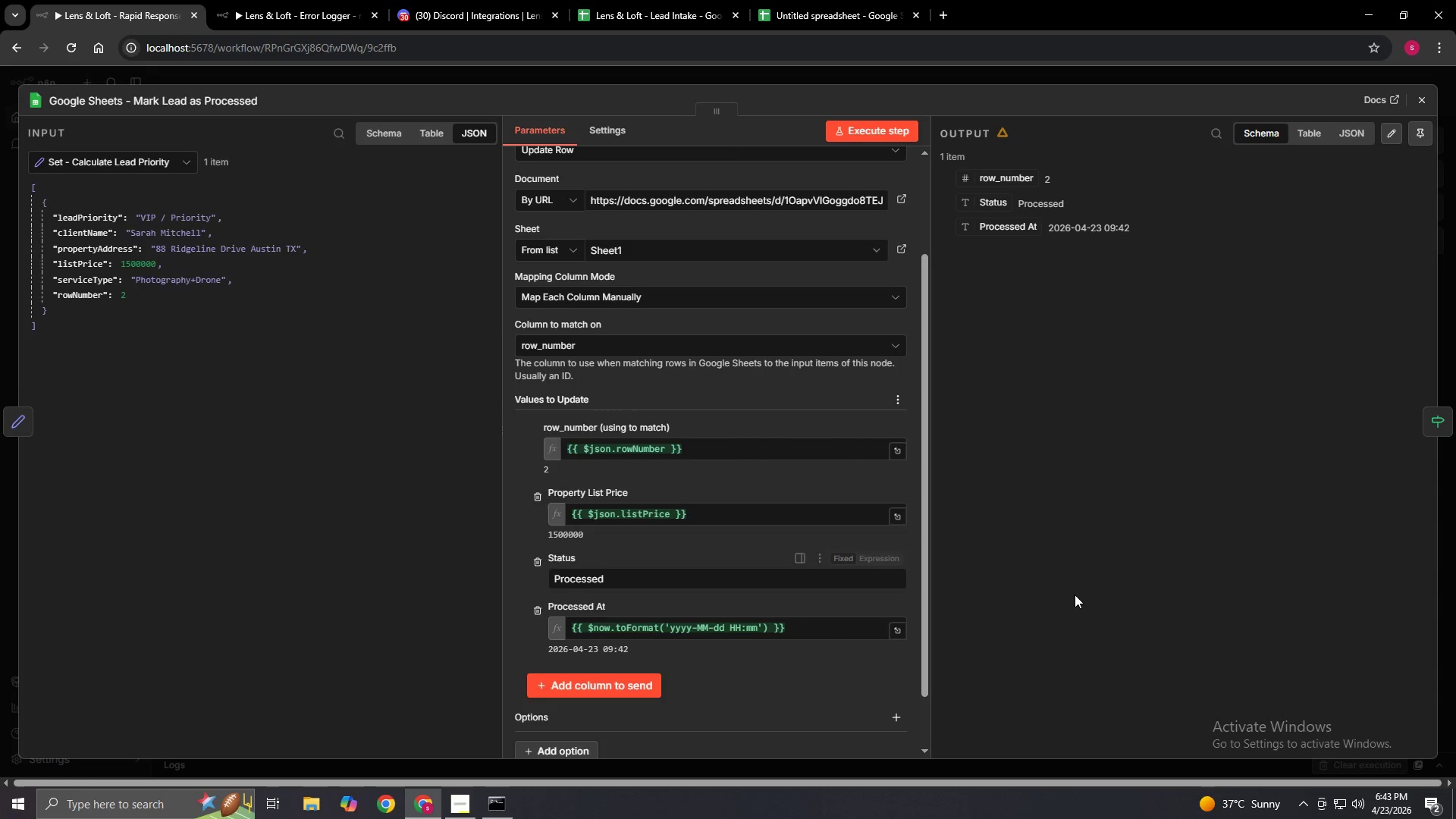 
left_click([1075, 595])
 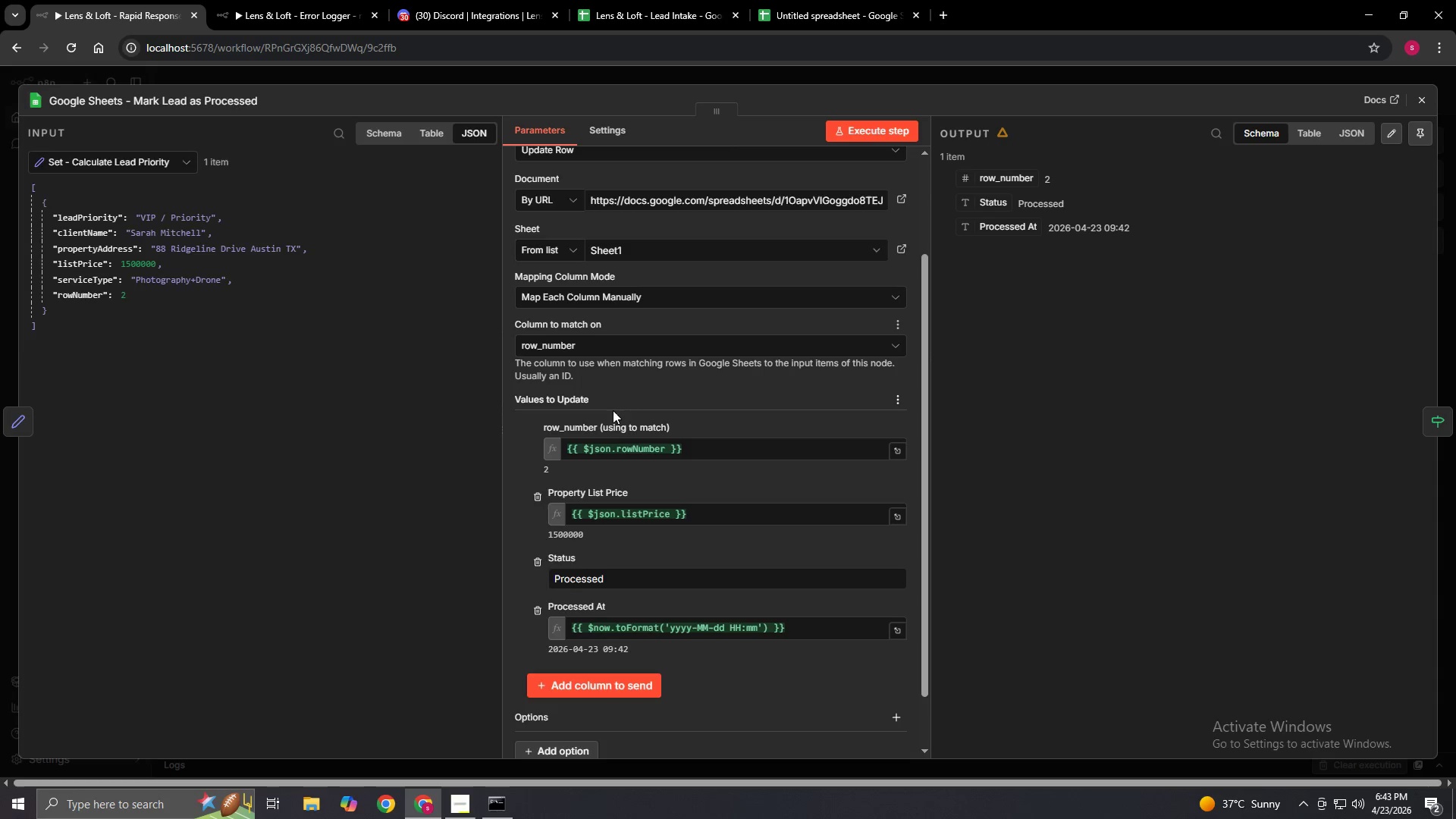 
double_click([537, 496])
 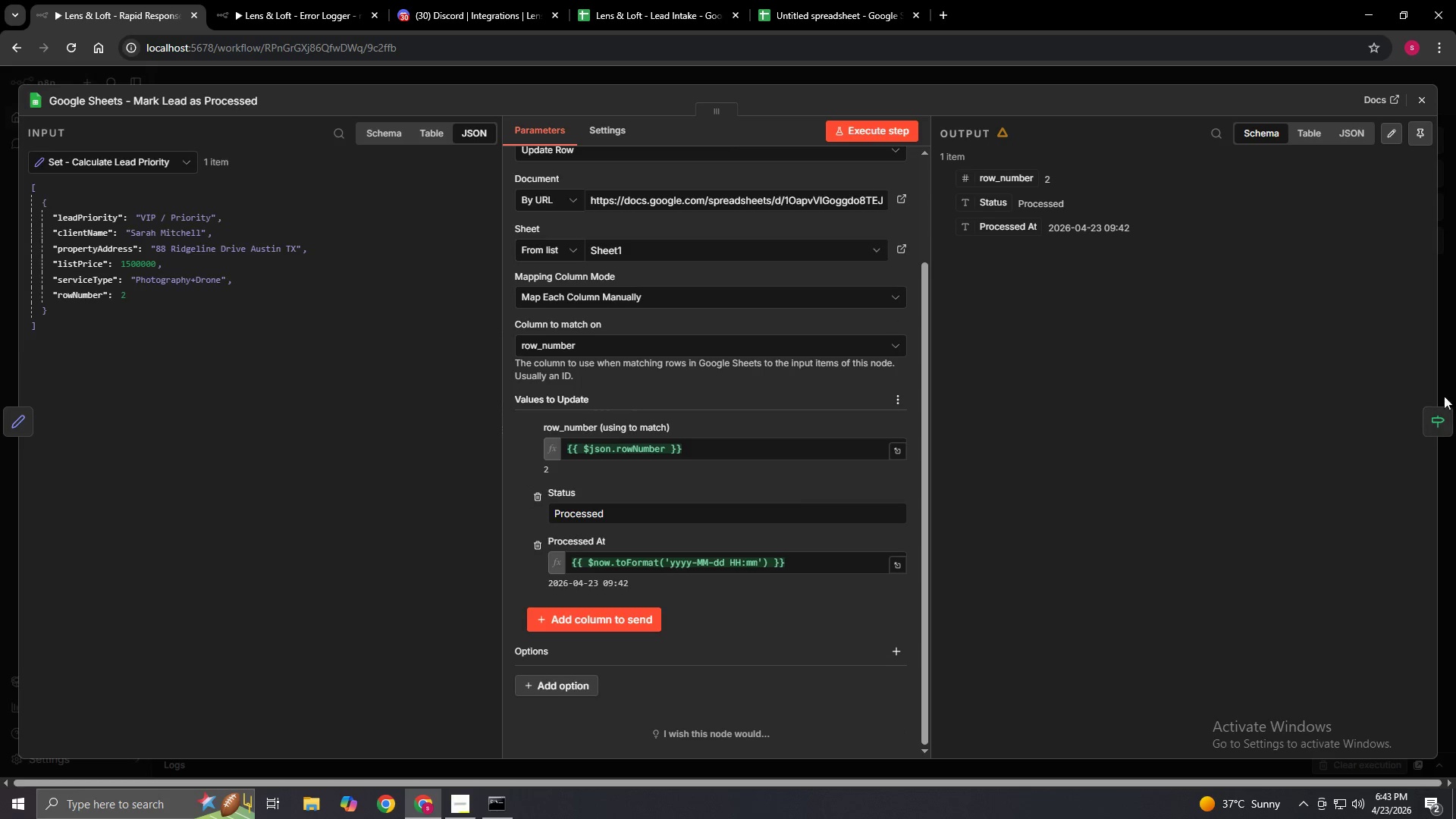 
left_click([1427, 422])
 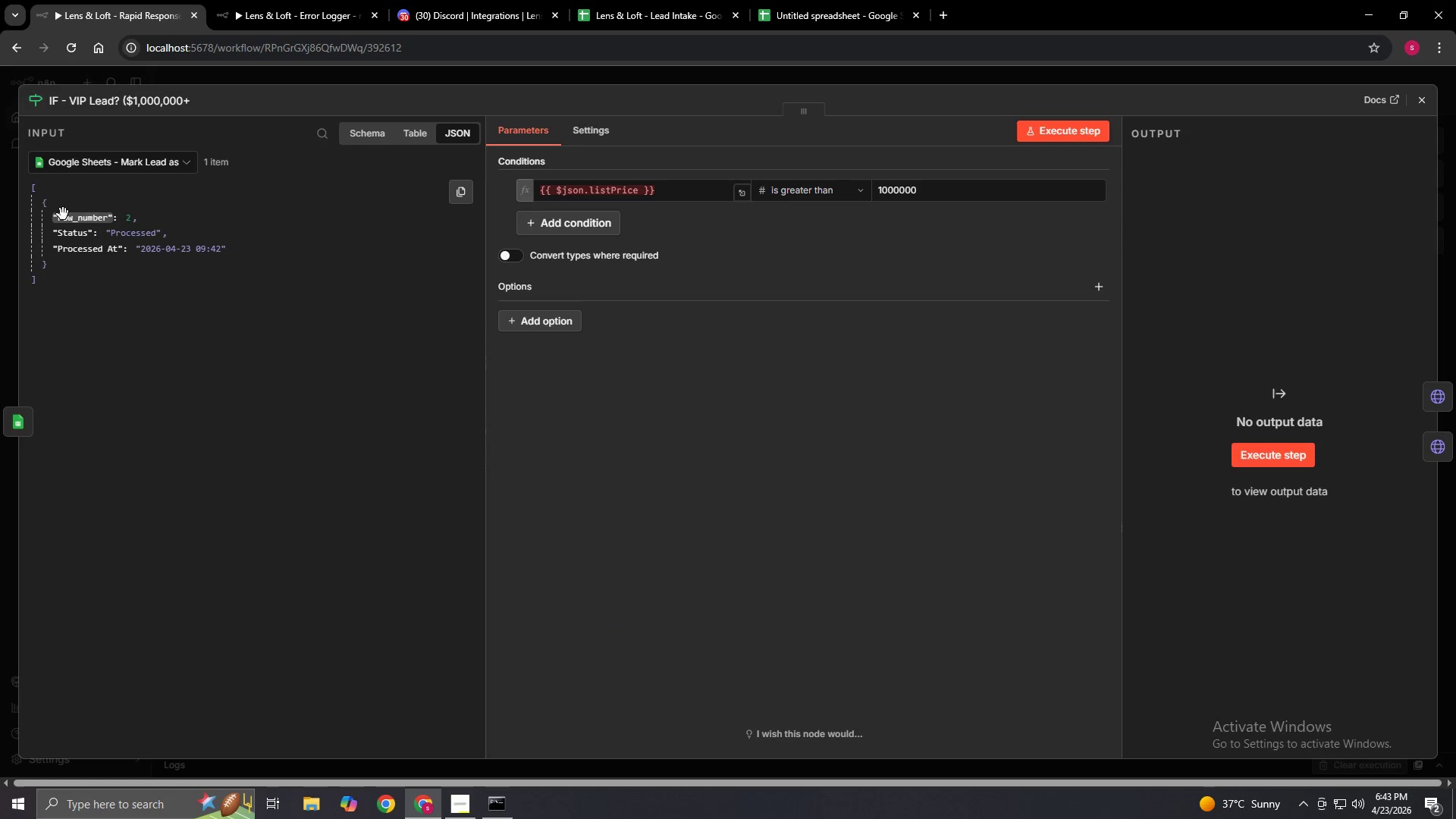 
left_click([114, 162])
 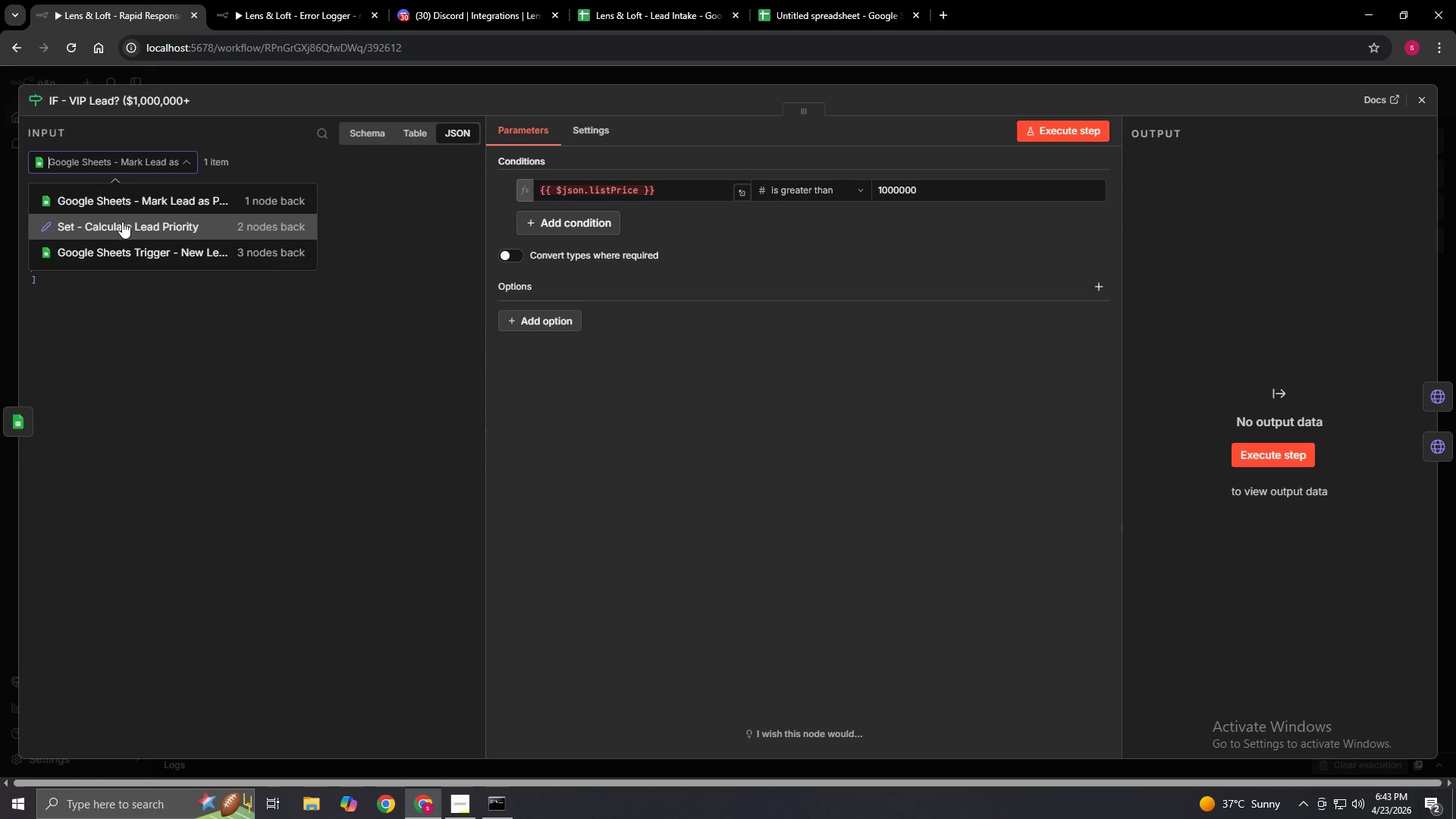 
left_click([122, 225])
 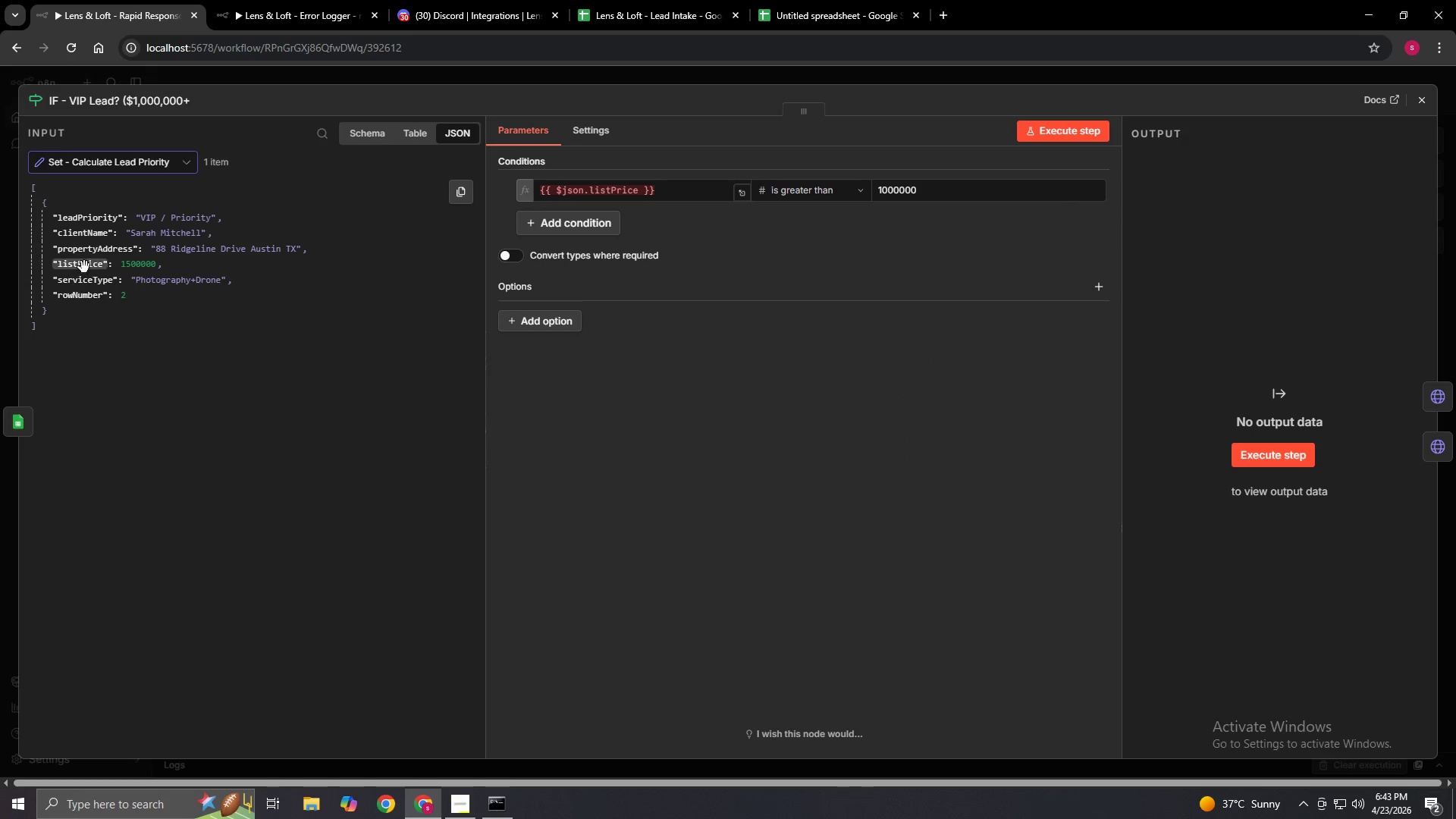 
left_click_drag(start_coordinate=[83, 265], to_coordinate=[714, 201])
 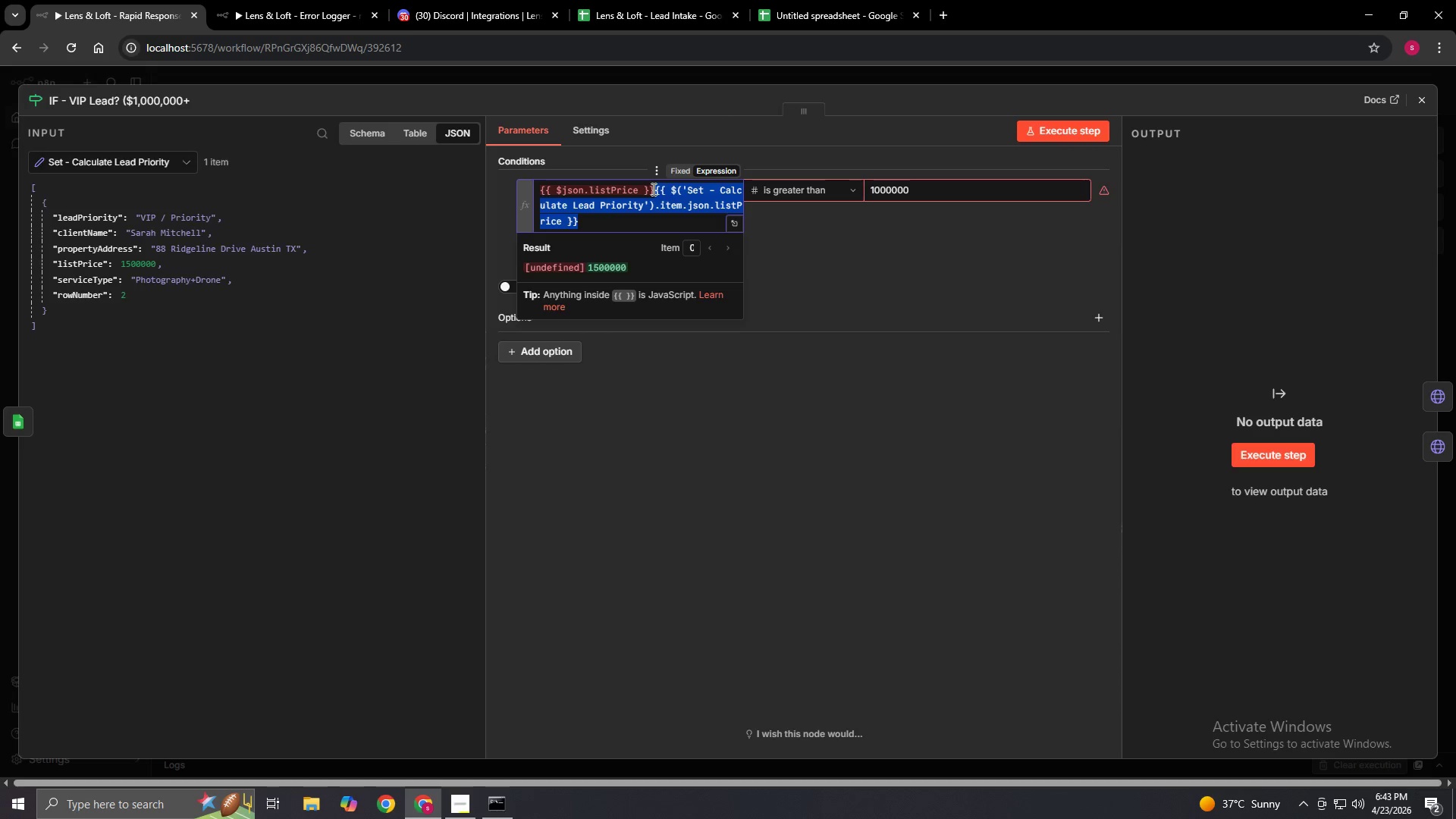 
left_click_drag(start_coordinate=[653, 189], to_coordinate=[530, 190])
 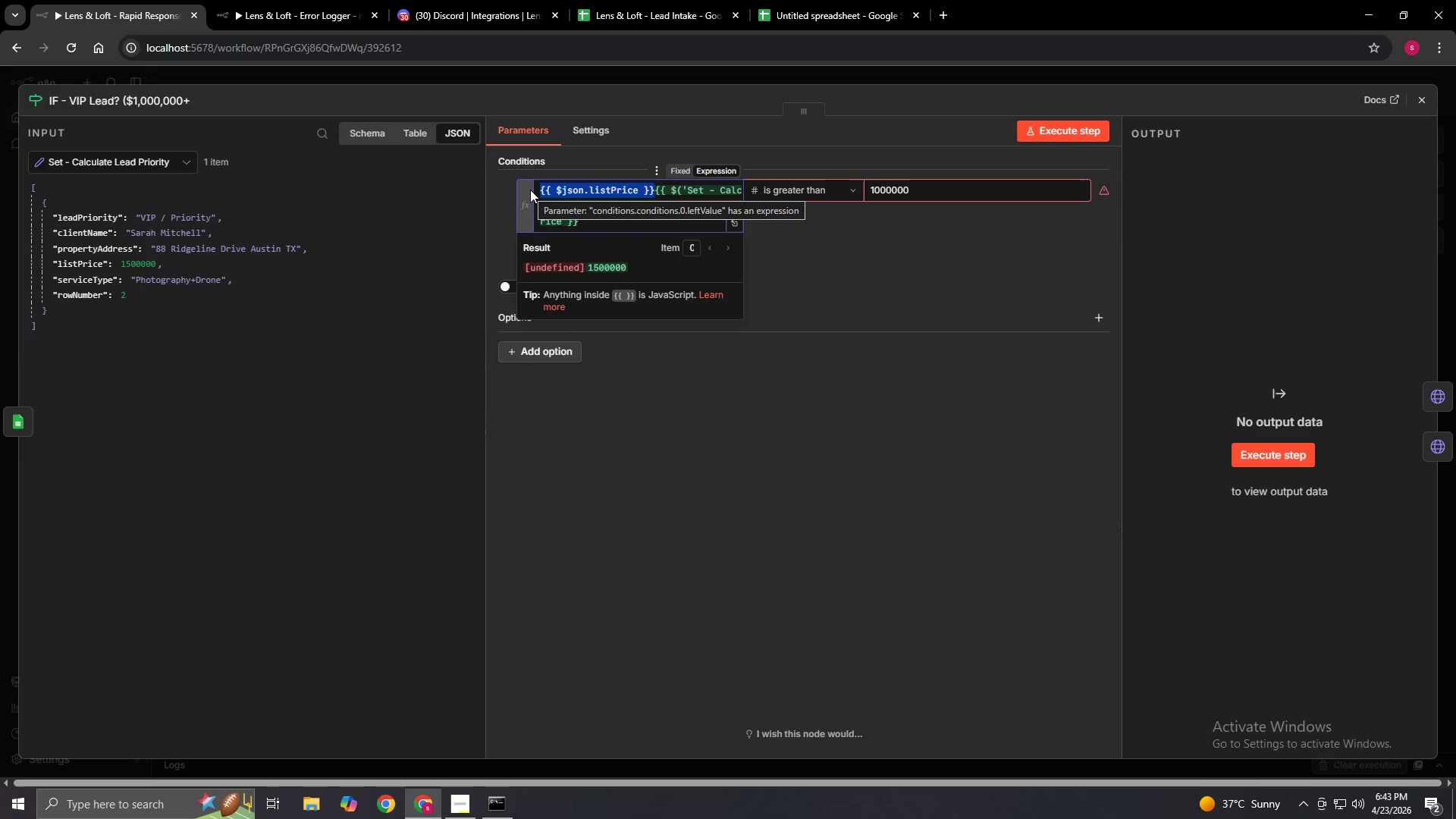 
key(Backspace)
 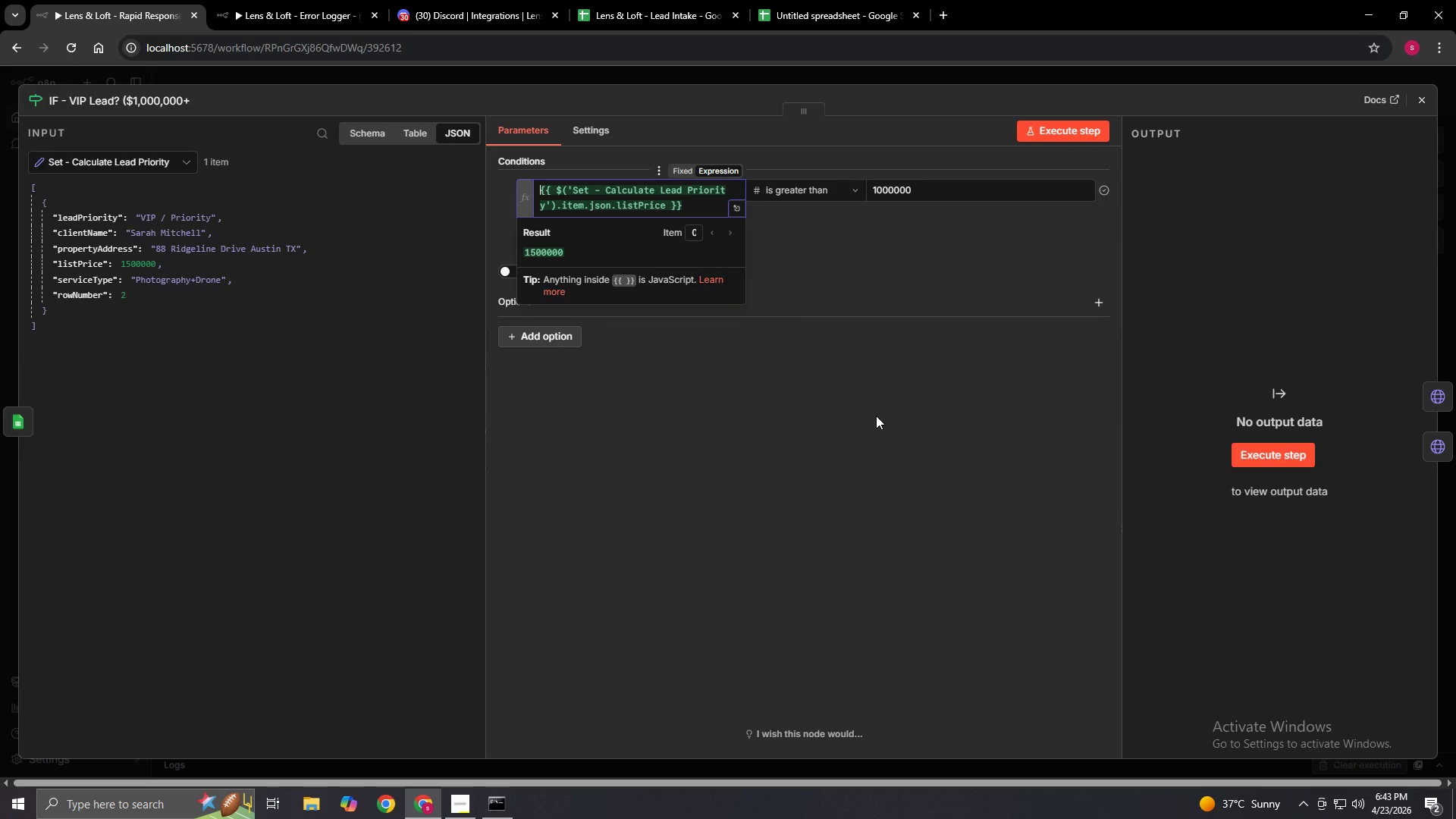 
left_click([876, 416])
 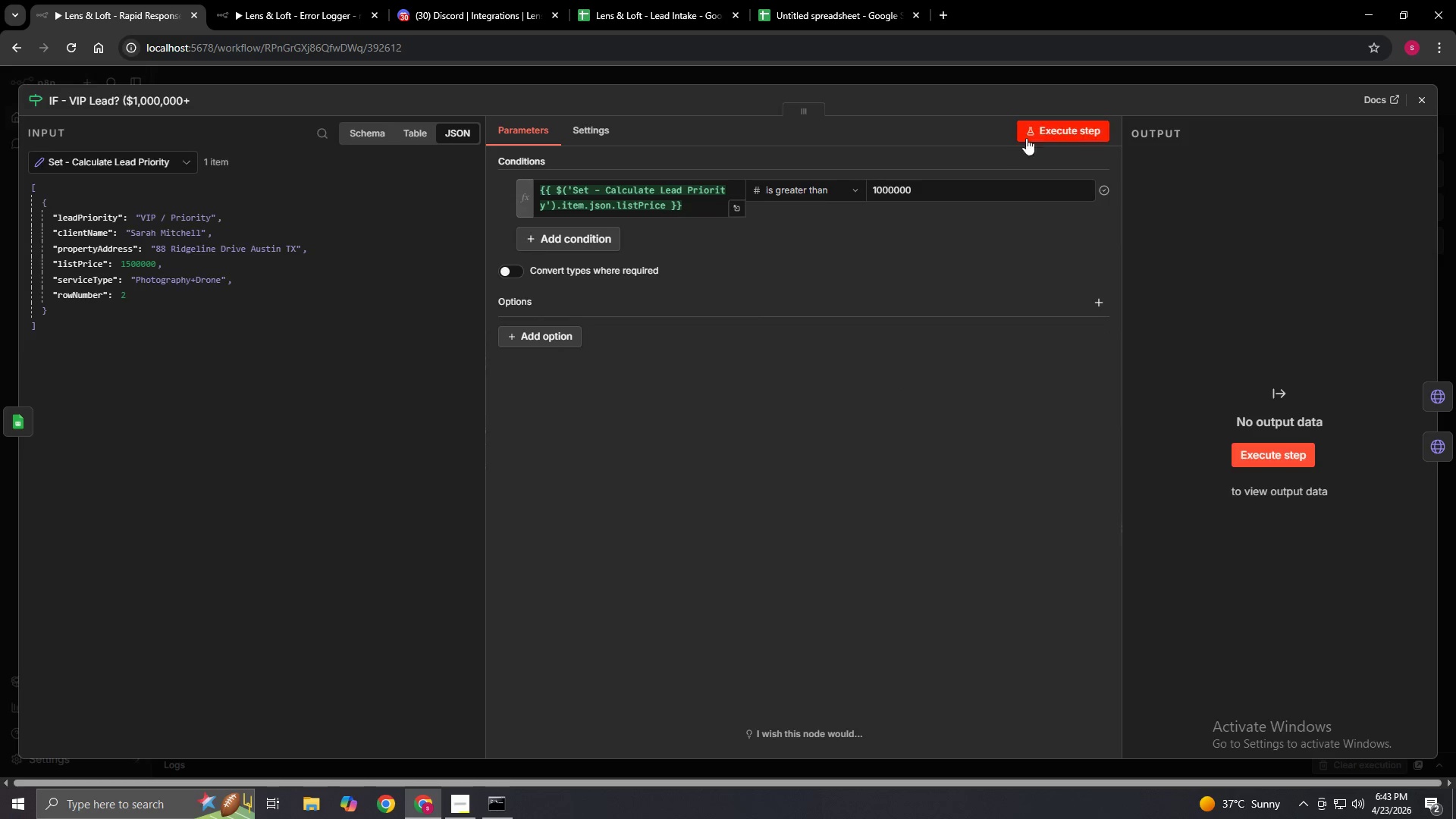 
left_click([1050, 130])
 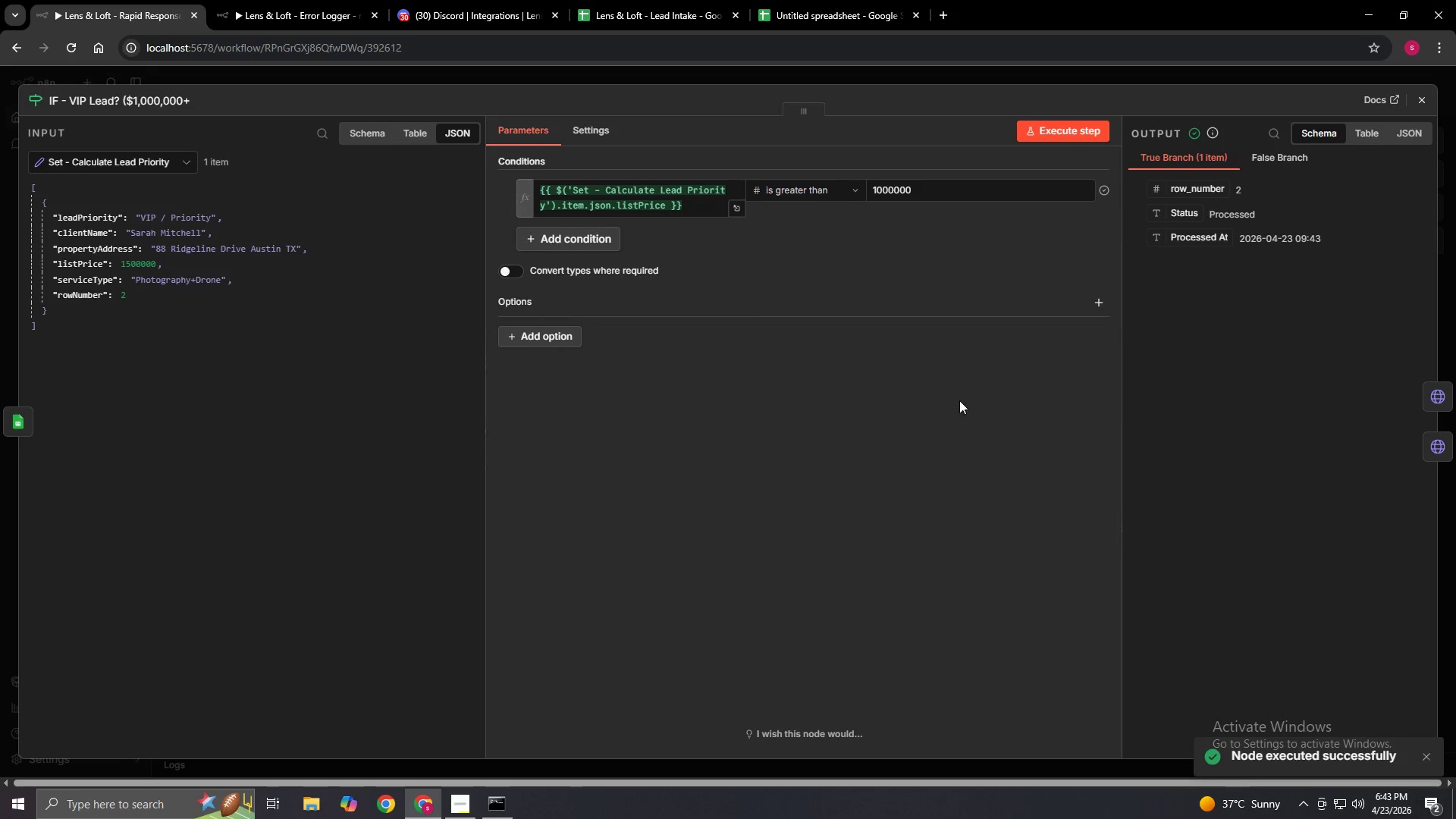 
wait(5.94)
 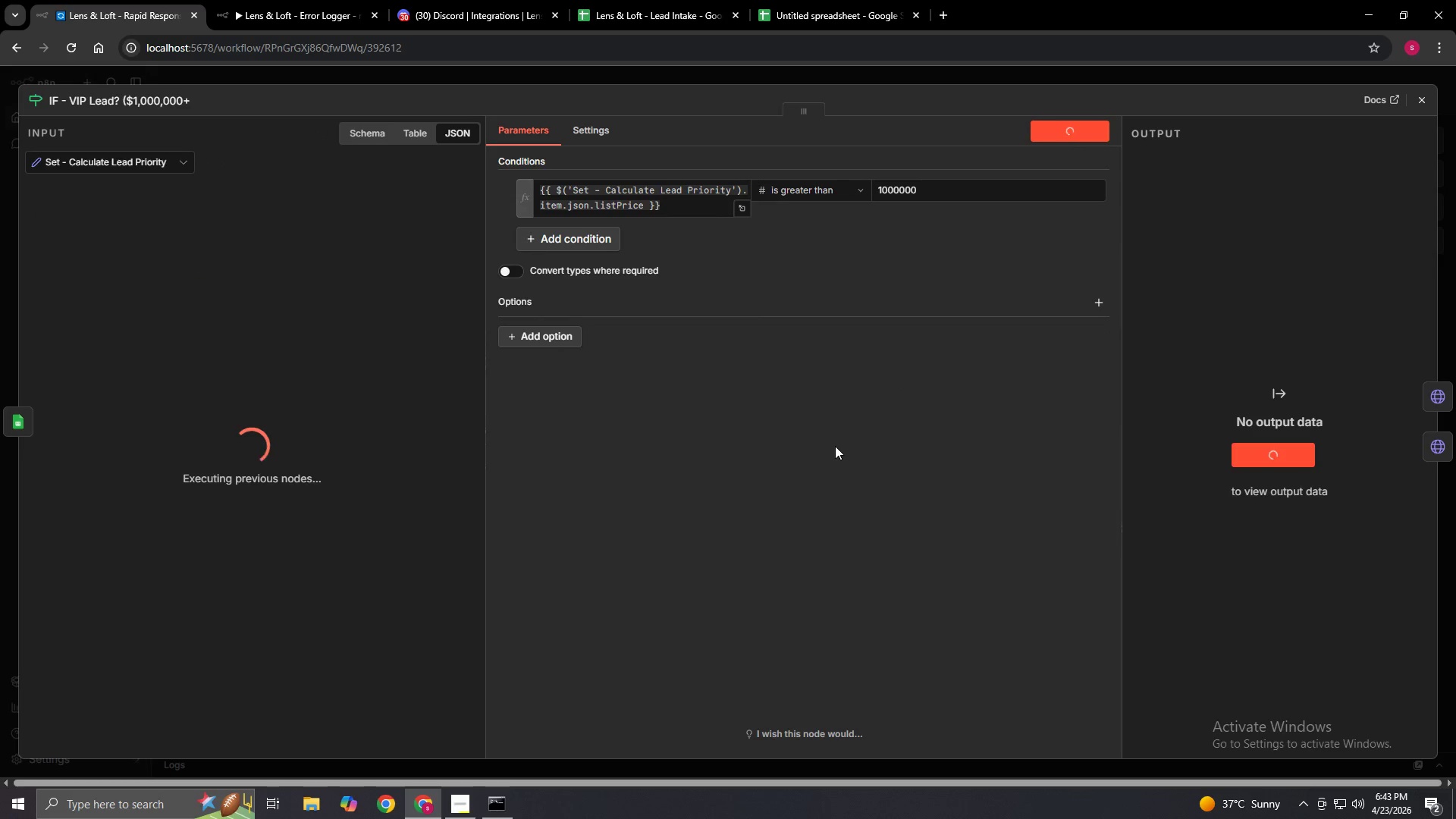 
left_click([1418, 98])
 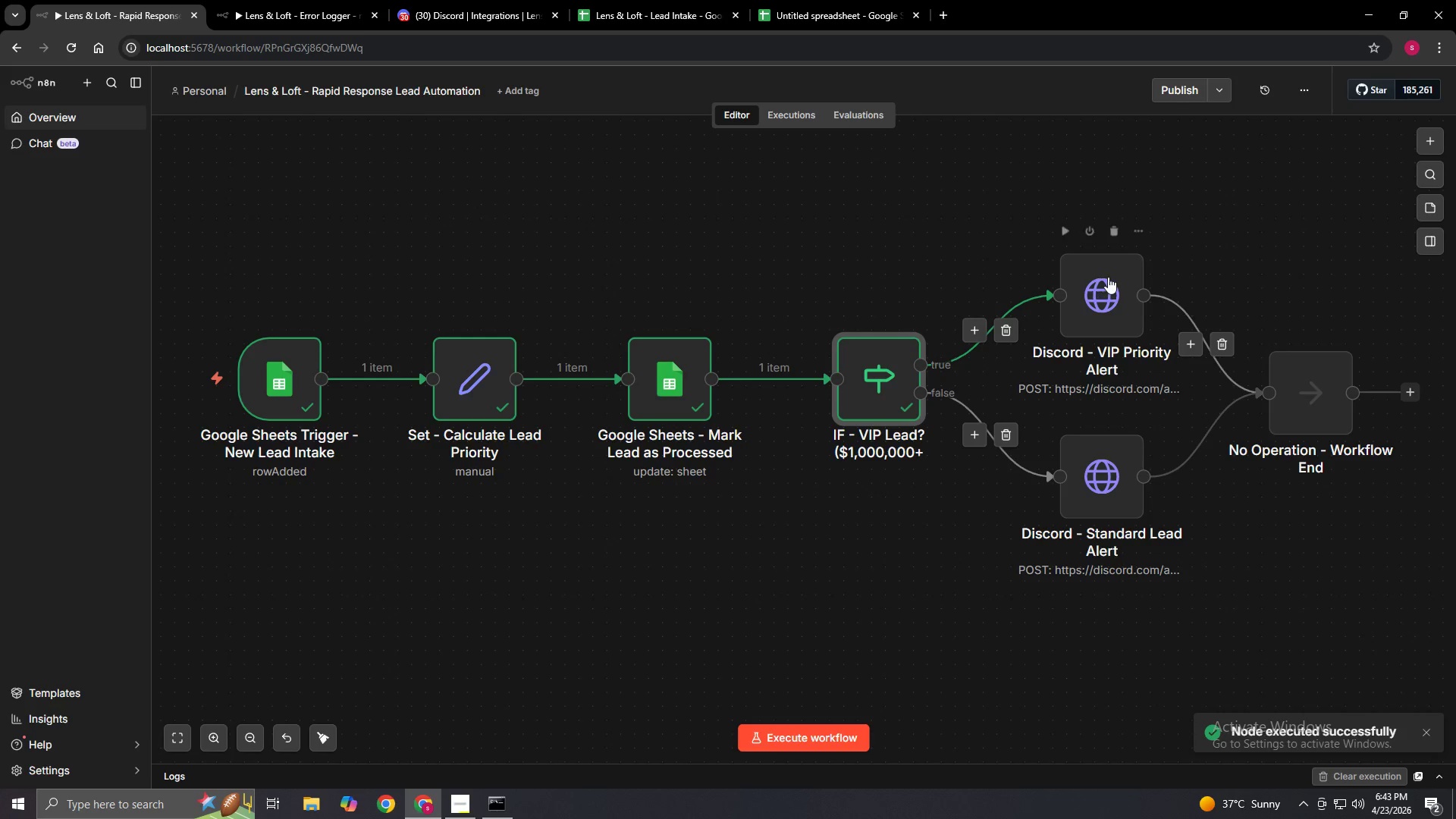 
double_click([1108, 277])
 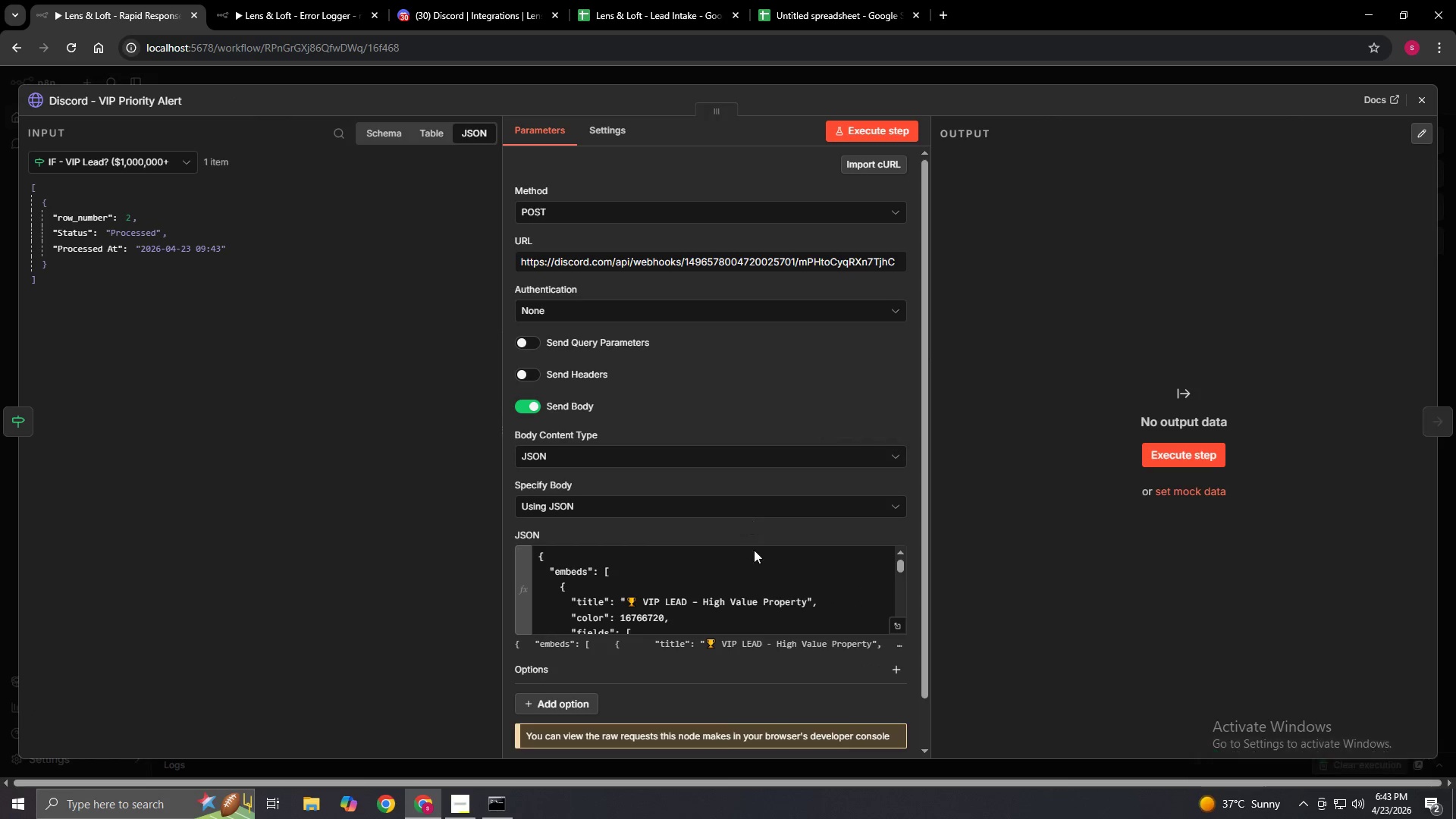 
scroll: coordinate [777, 598], scroll_direction: down, amount: 9.0
 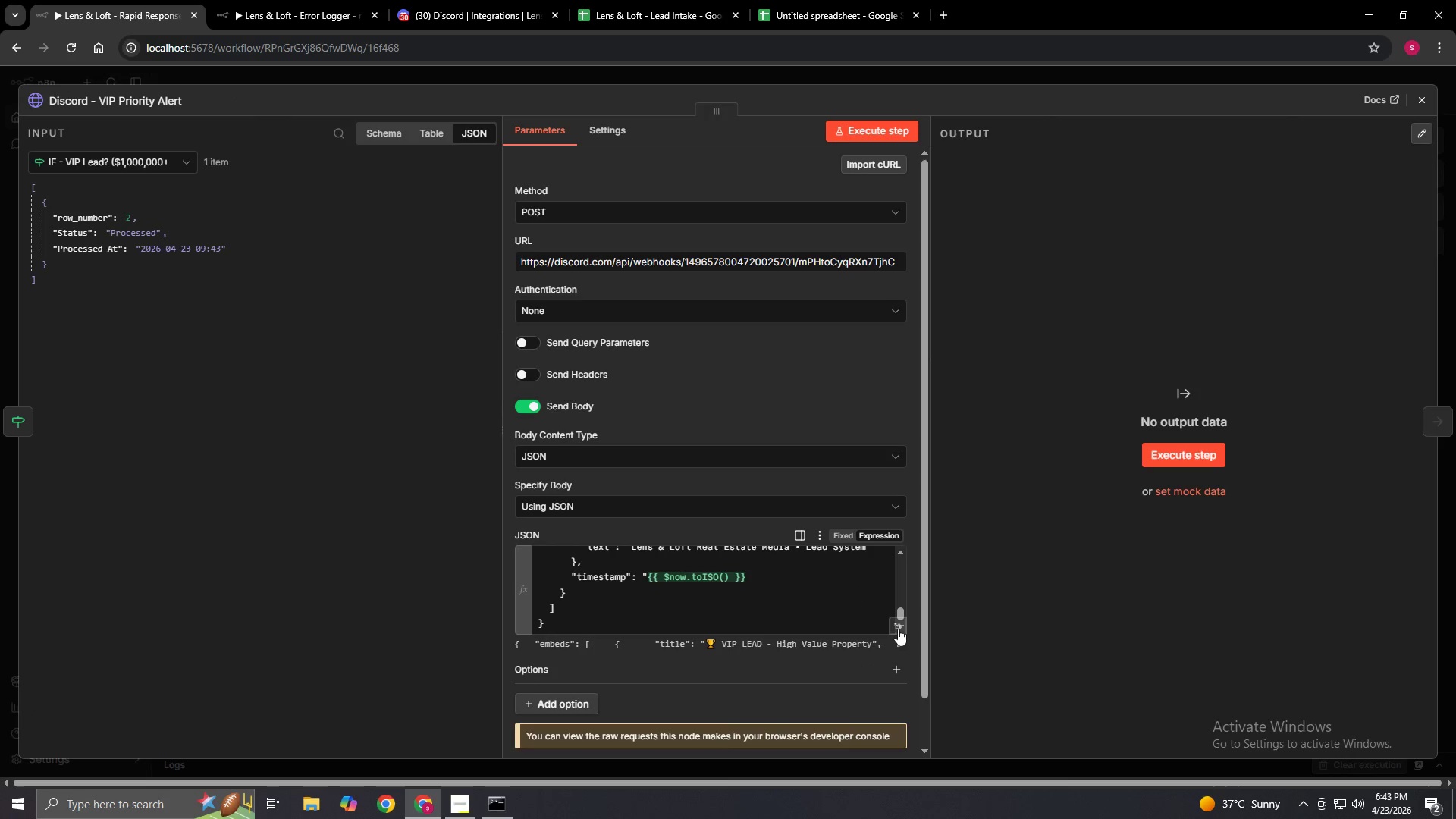 
left_click([899, 627])
 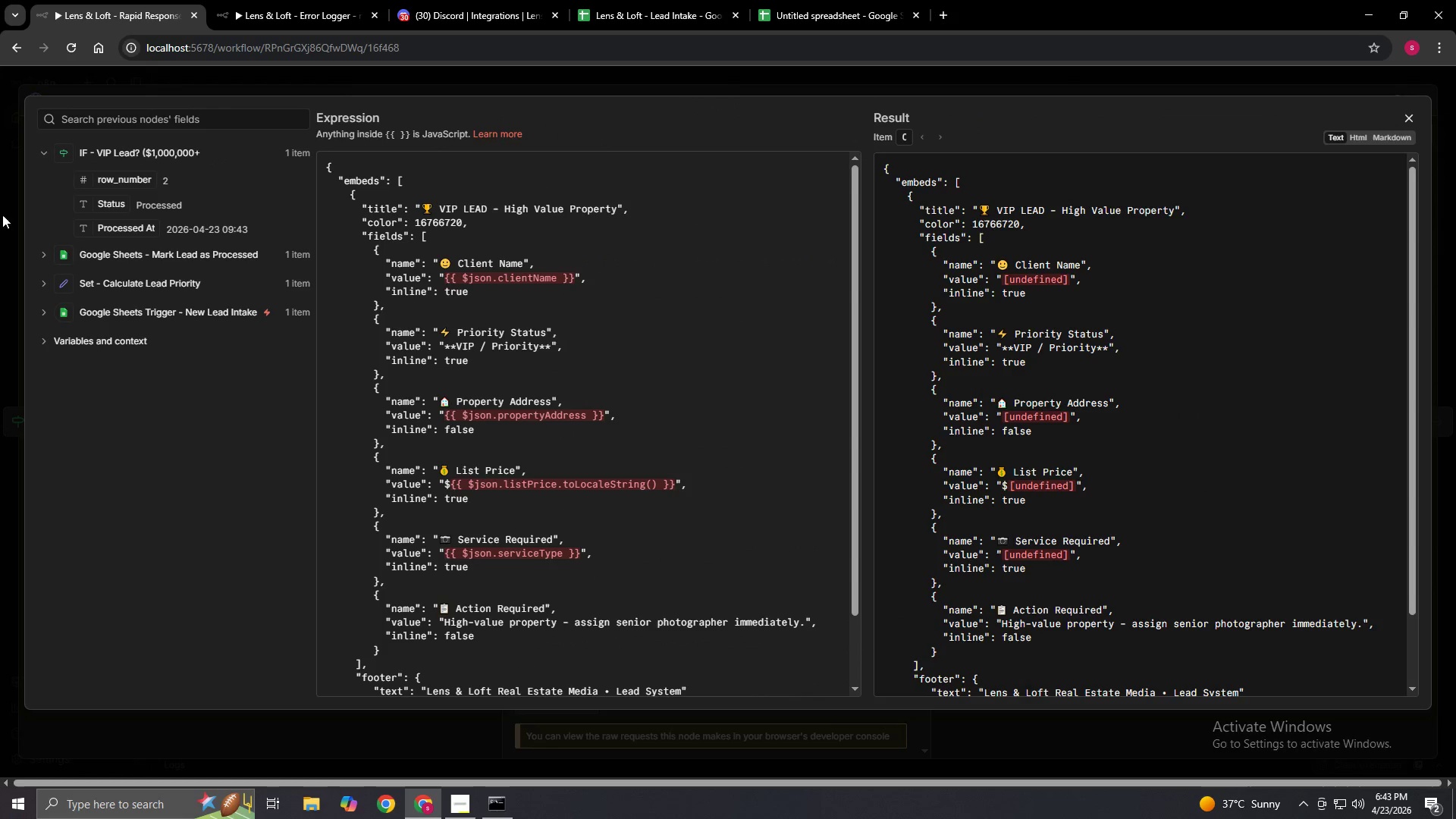 
left_click([47, 259])
 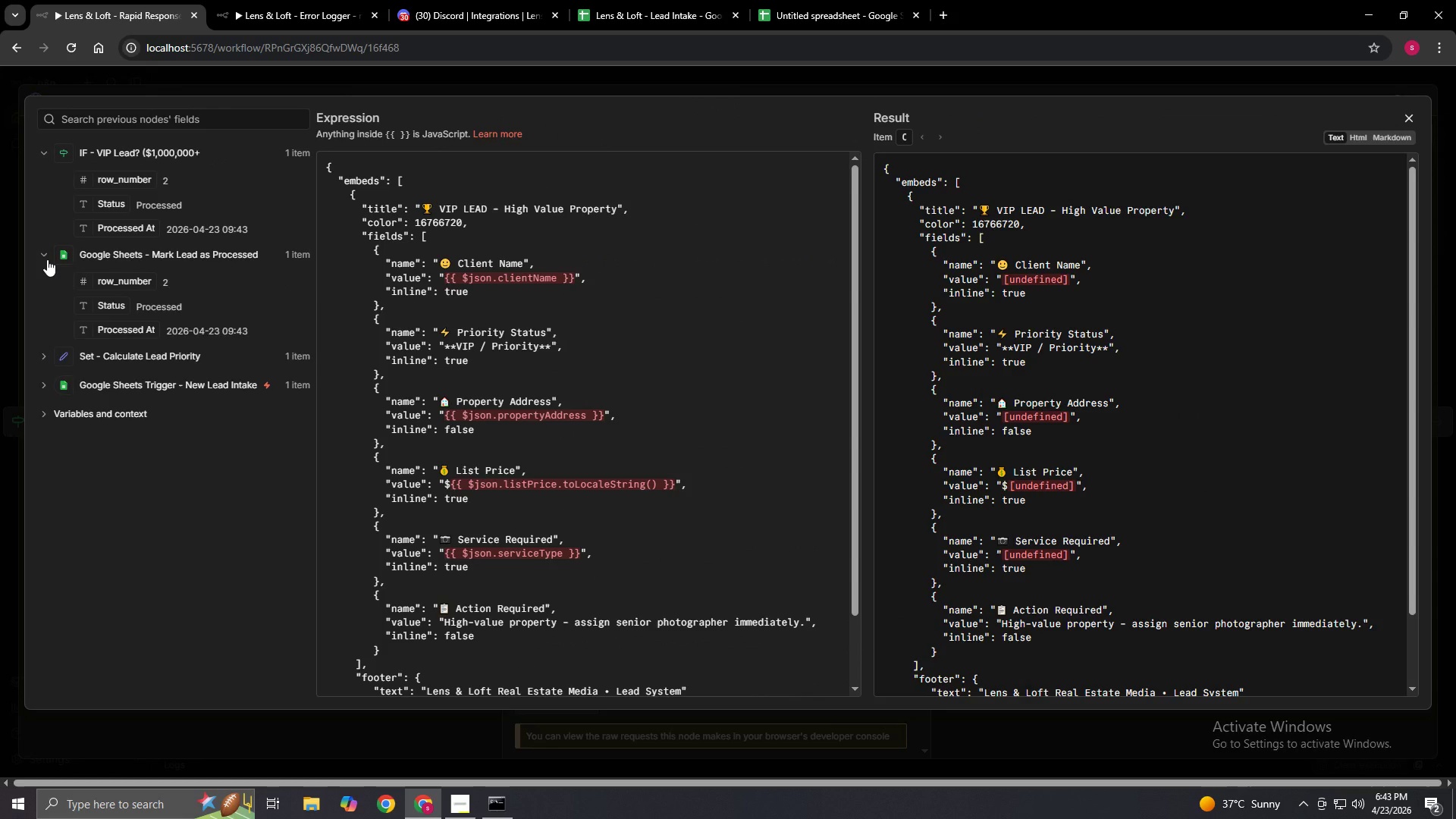 
left_click([47, 259])
 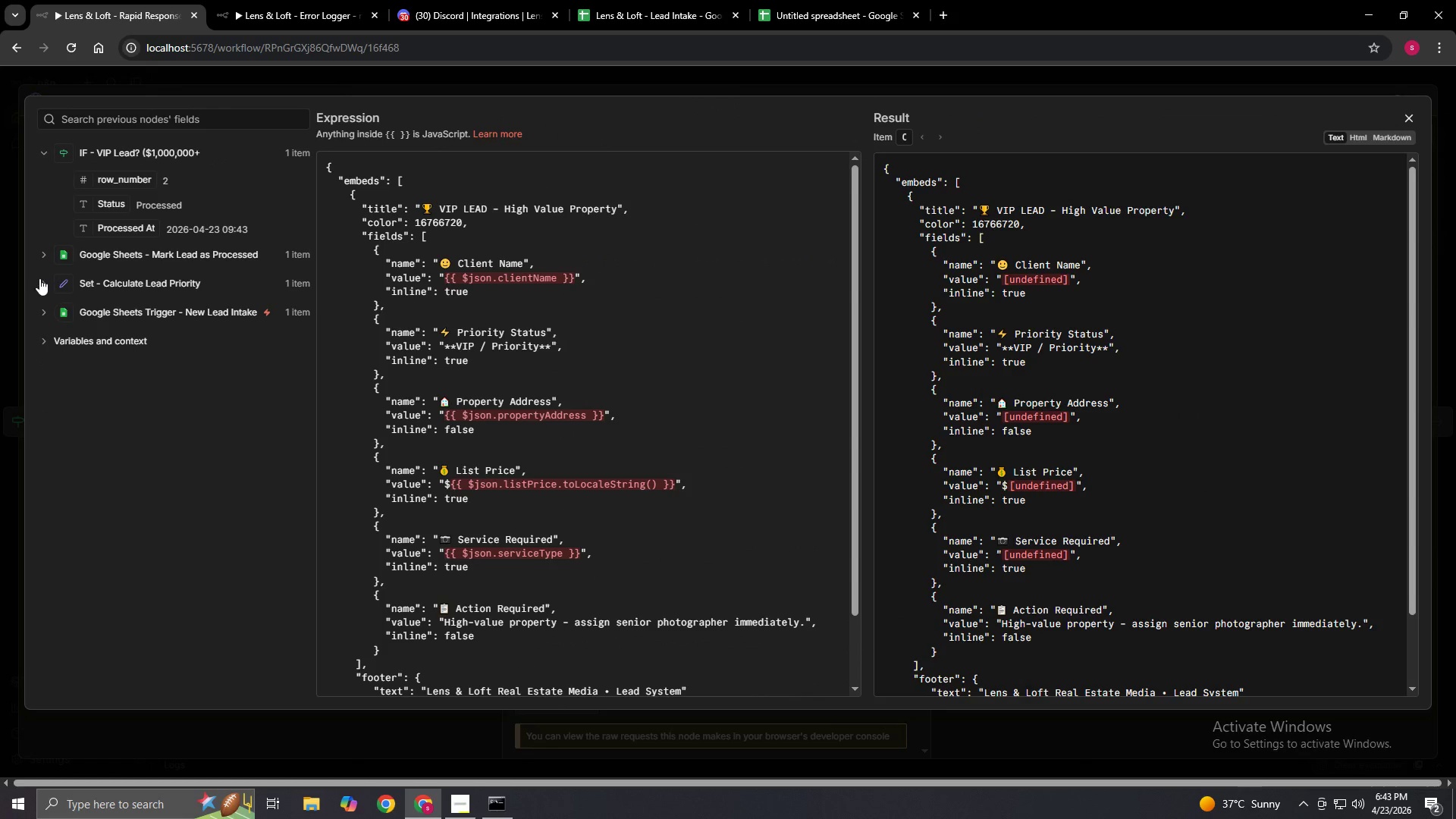 
left_click([39, 278])
 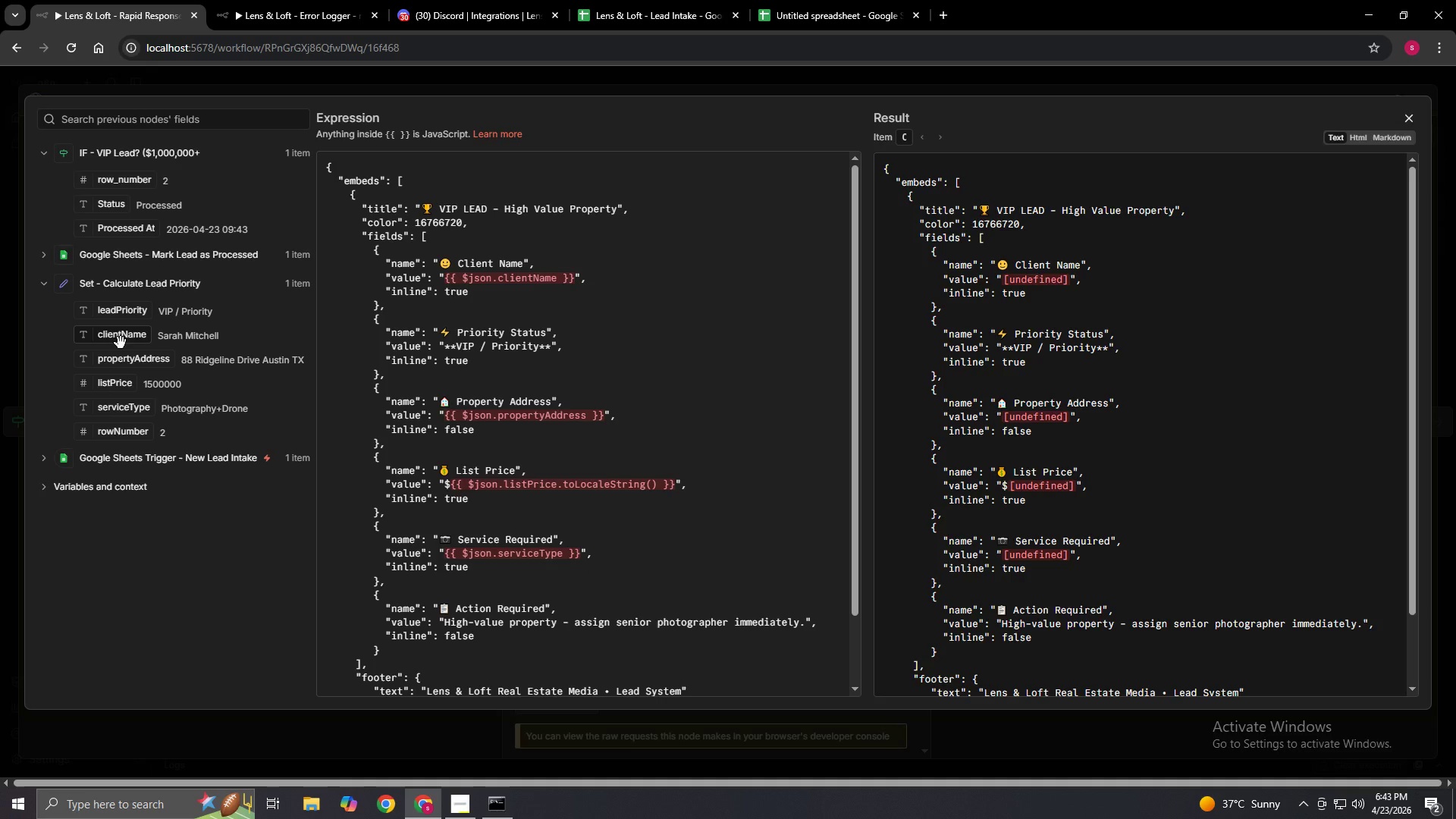 
left_click_drag(start_coordinate=[121, 343], to_coordinate=[563, 284])
 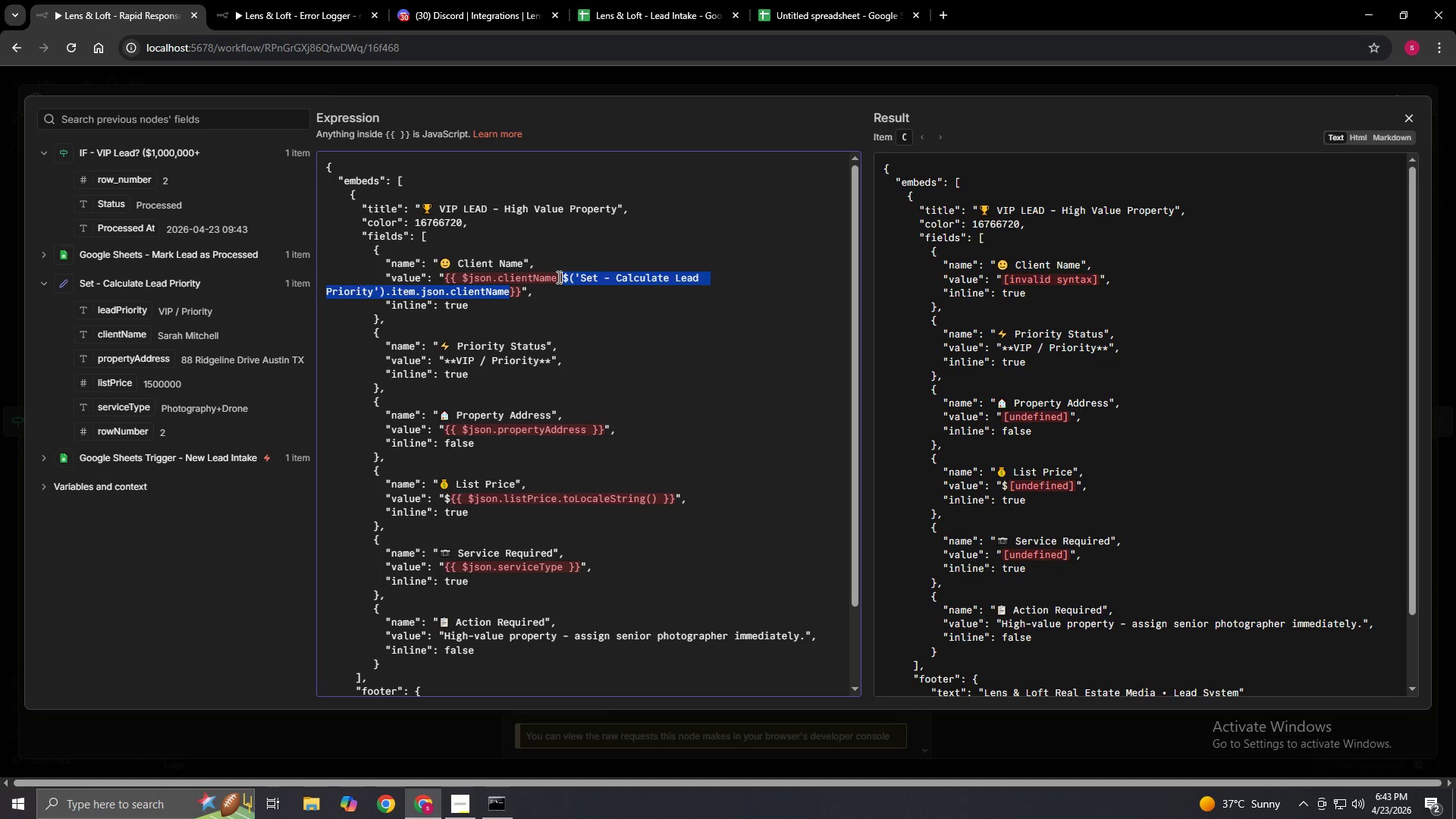 
left_click_drag(start_coordinate=[557, 277], to_coordinate=[462, 274])
 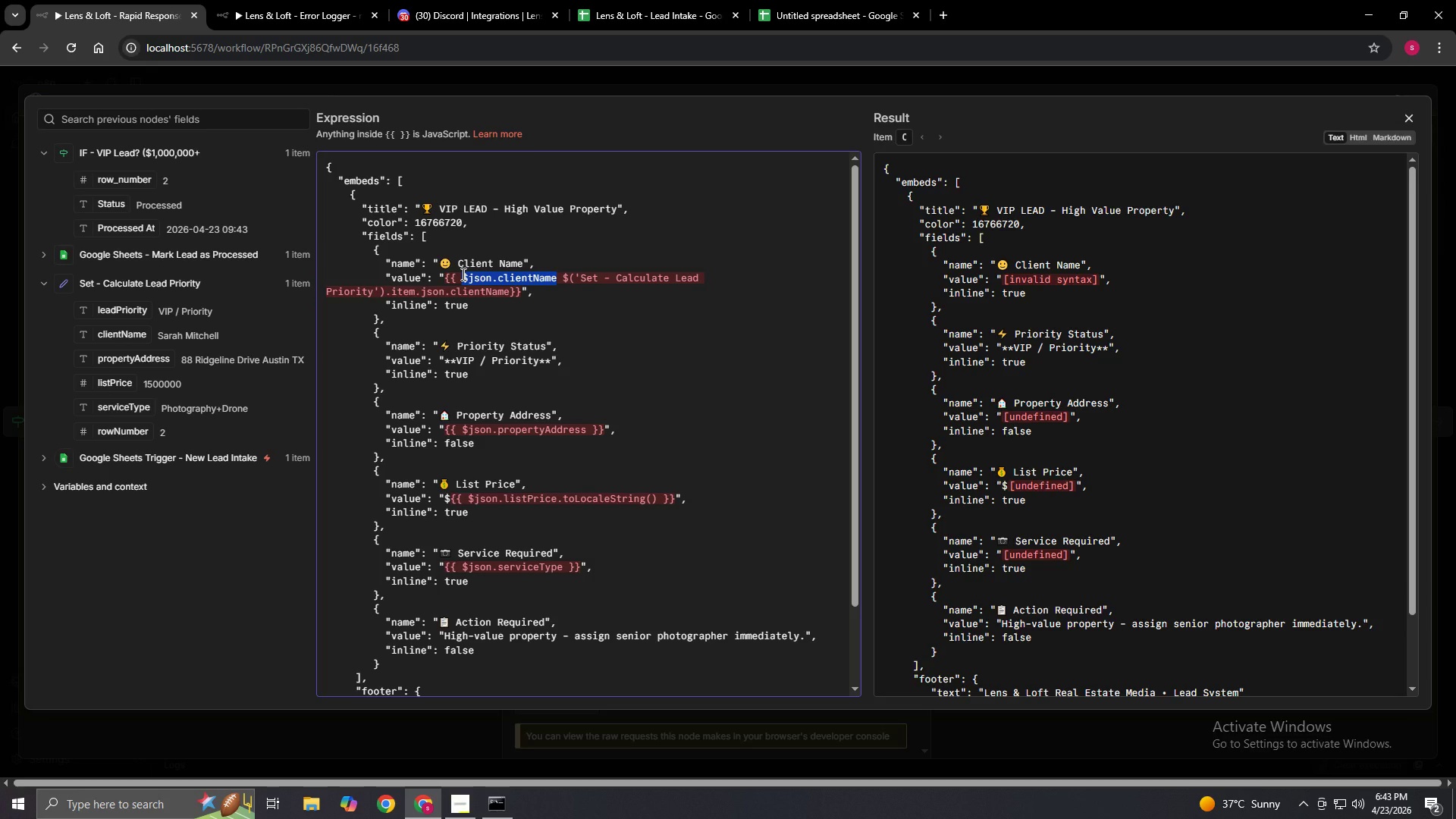 
key(Backspace)
 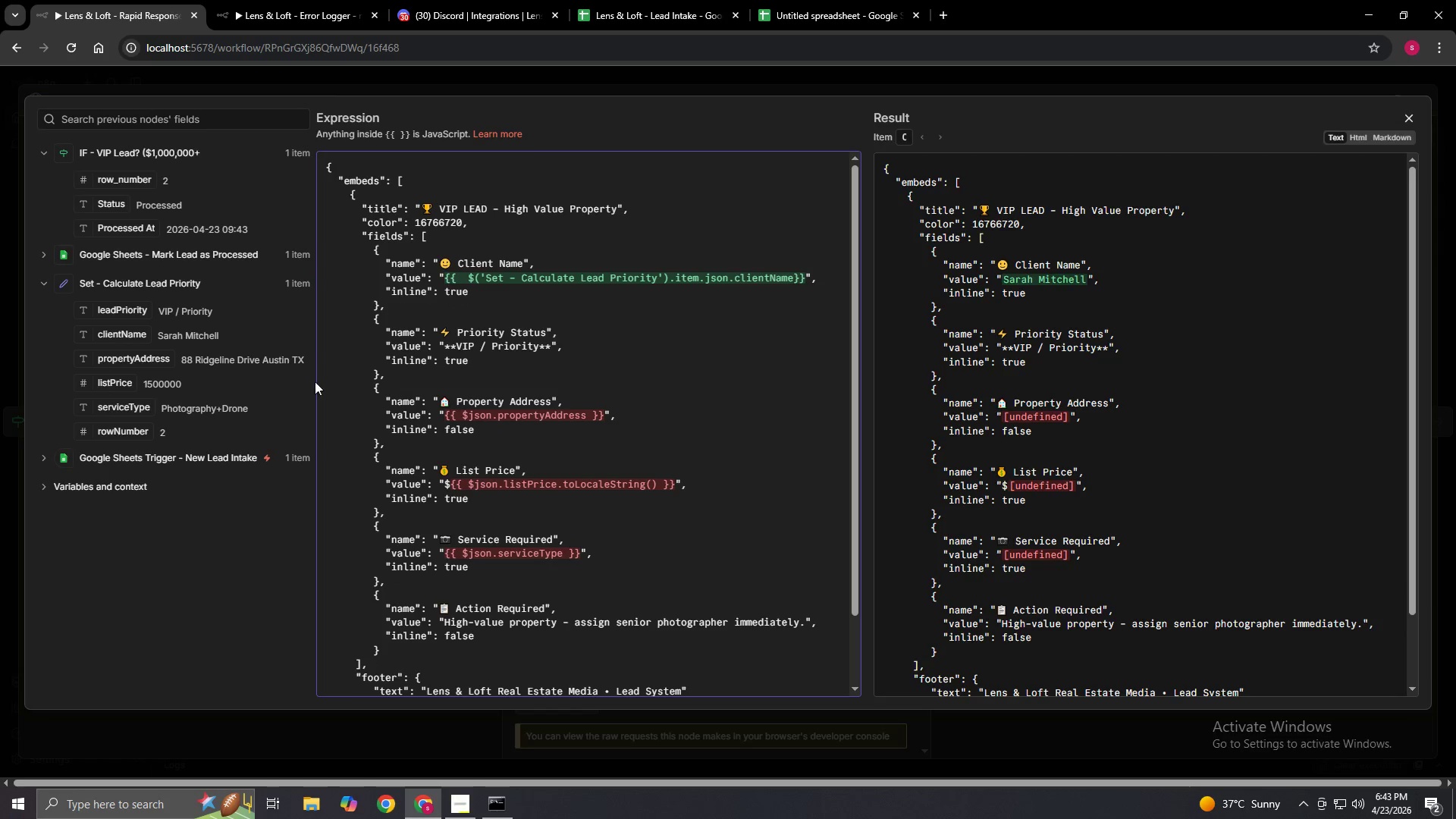 
left_click([329, 378])
 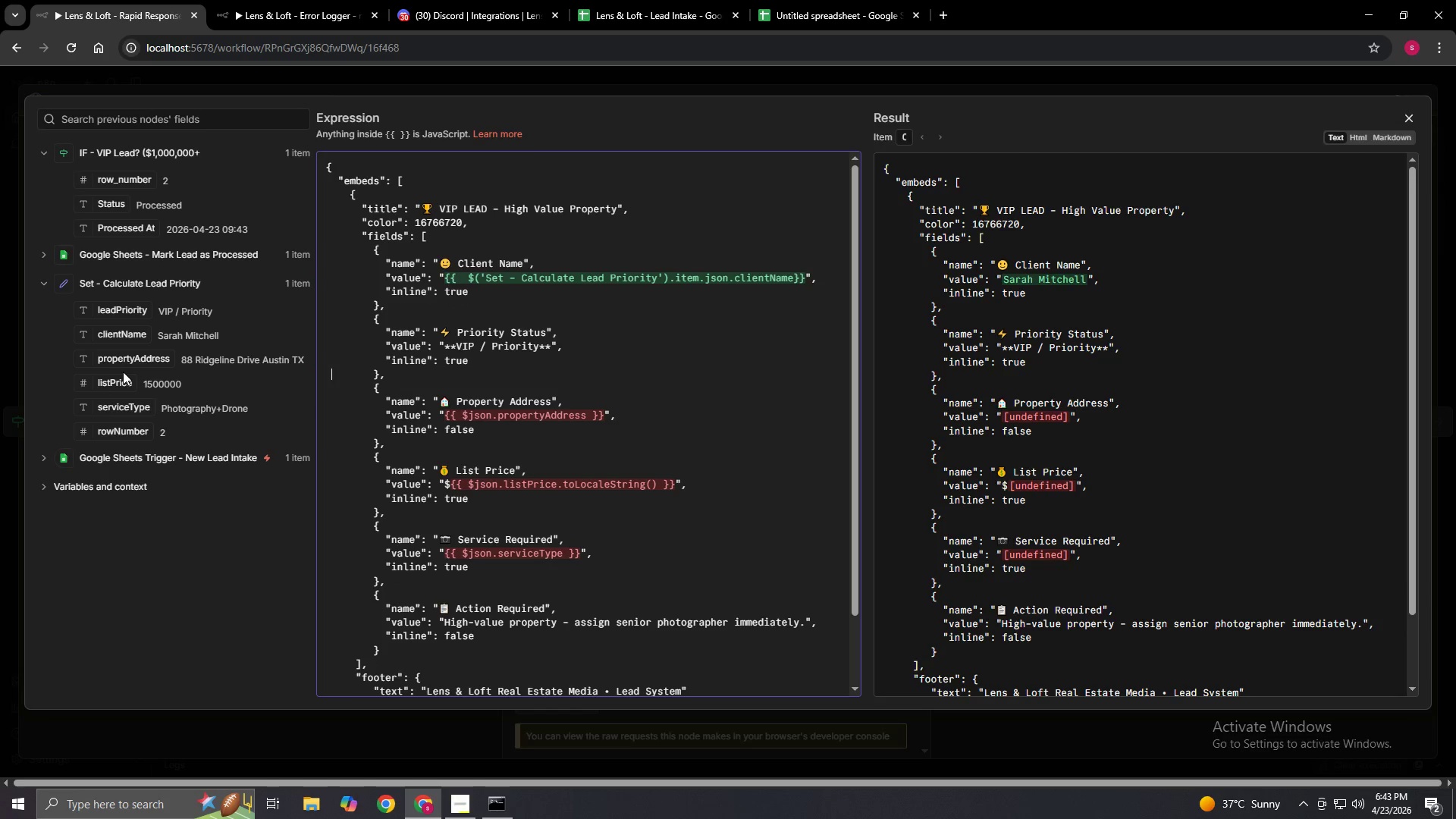 
left_click_drag(start_coordinate=[133, 361], to_coordinate=[592, 419])
 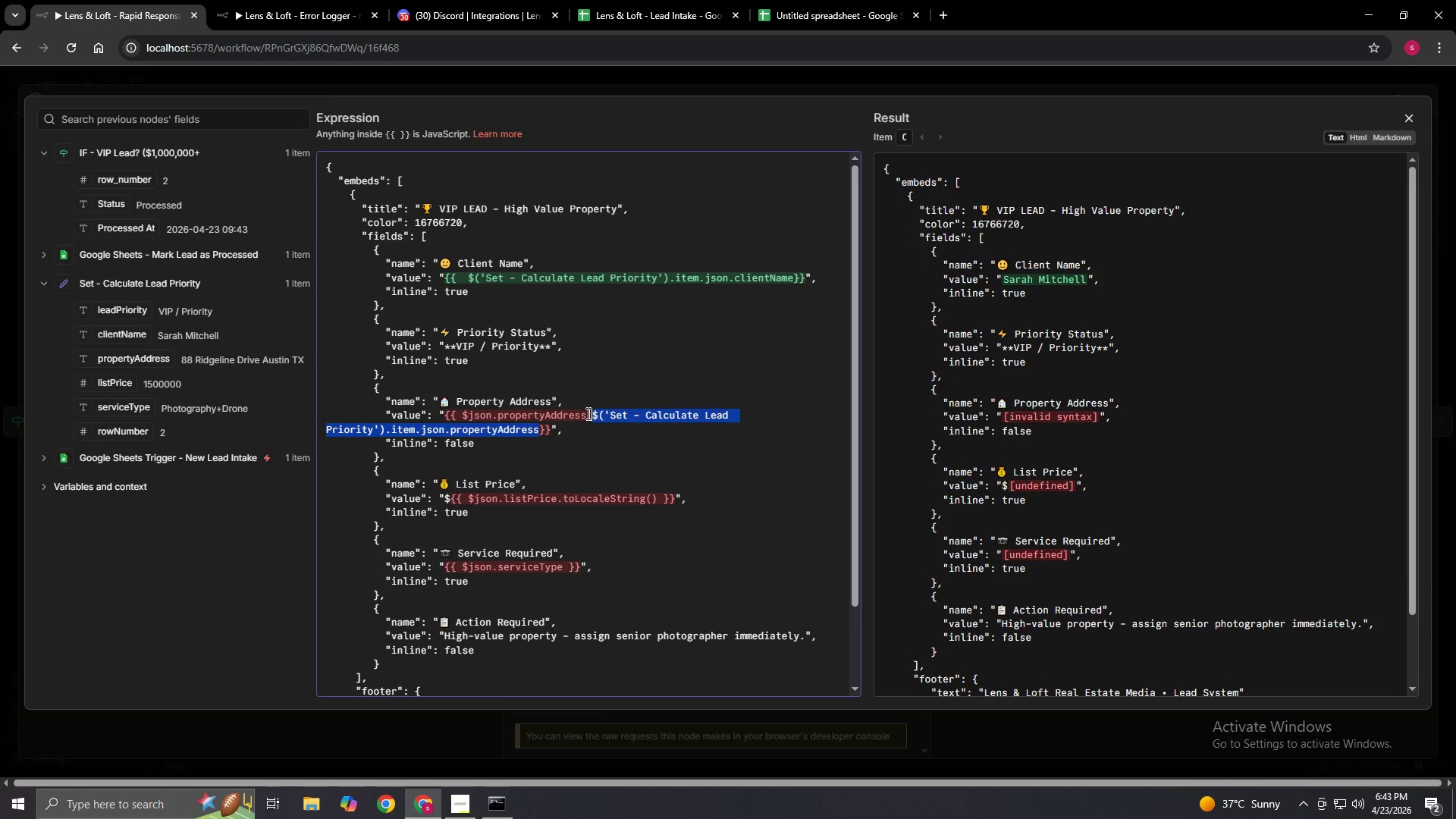 
left_click_drag(start_coordinate=[587, 415], to_coordinate=[463, 414])
 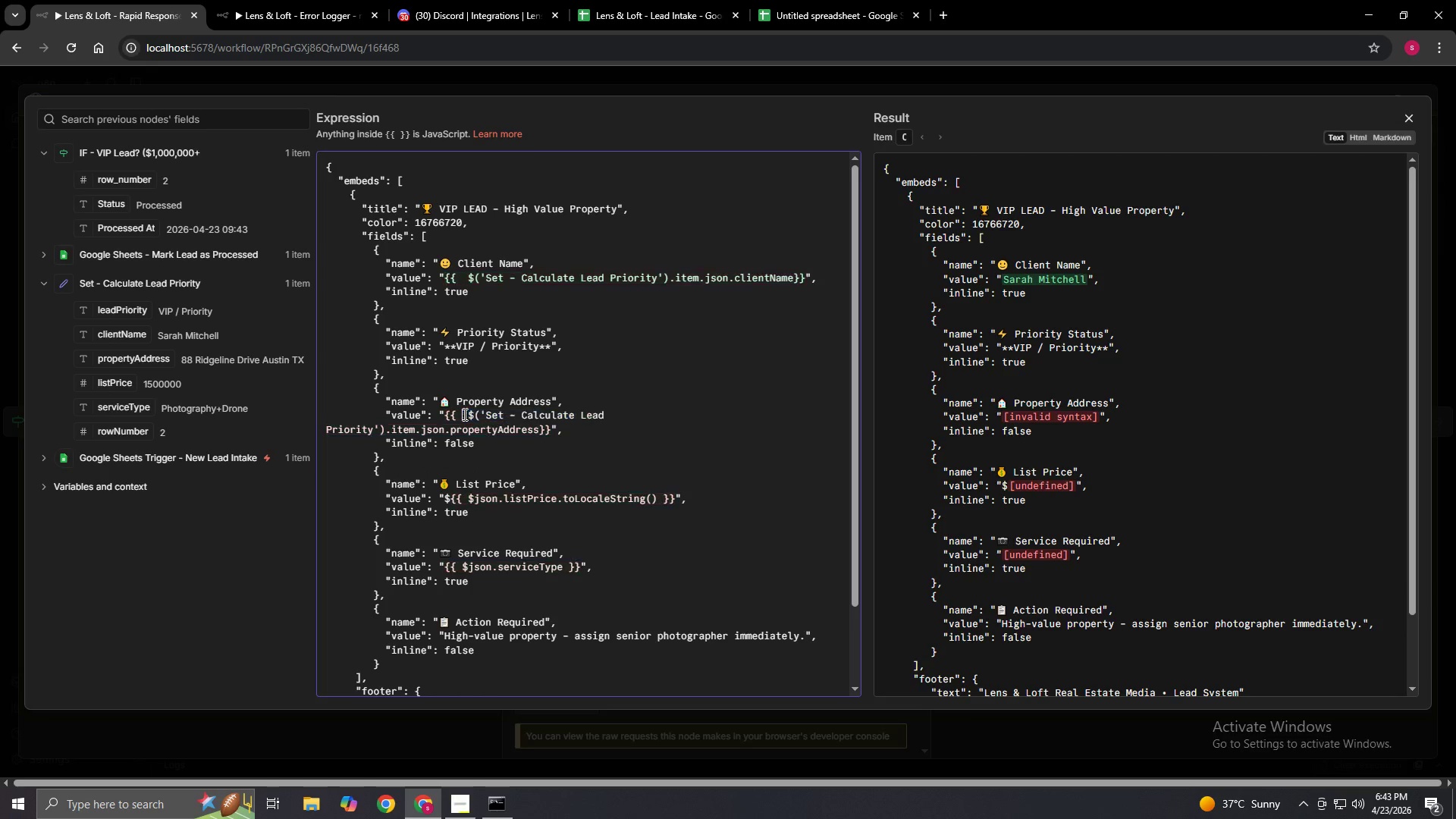 
key(Backspace)
 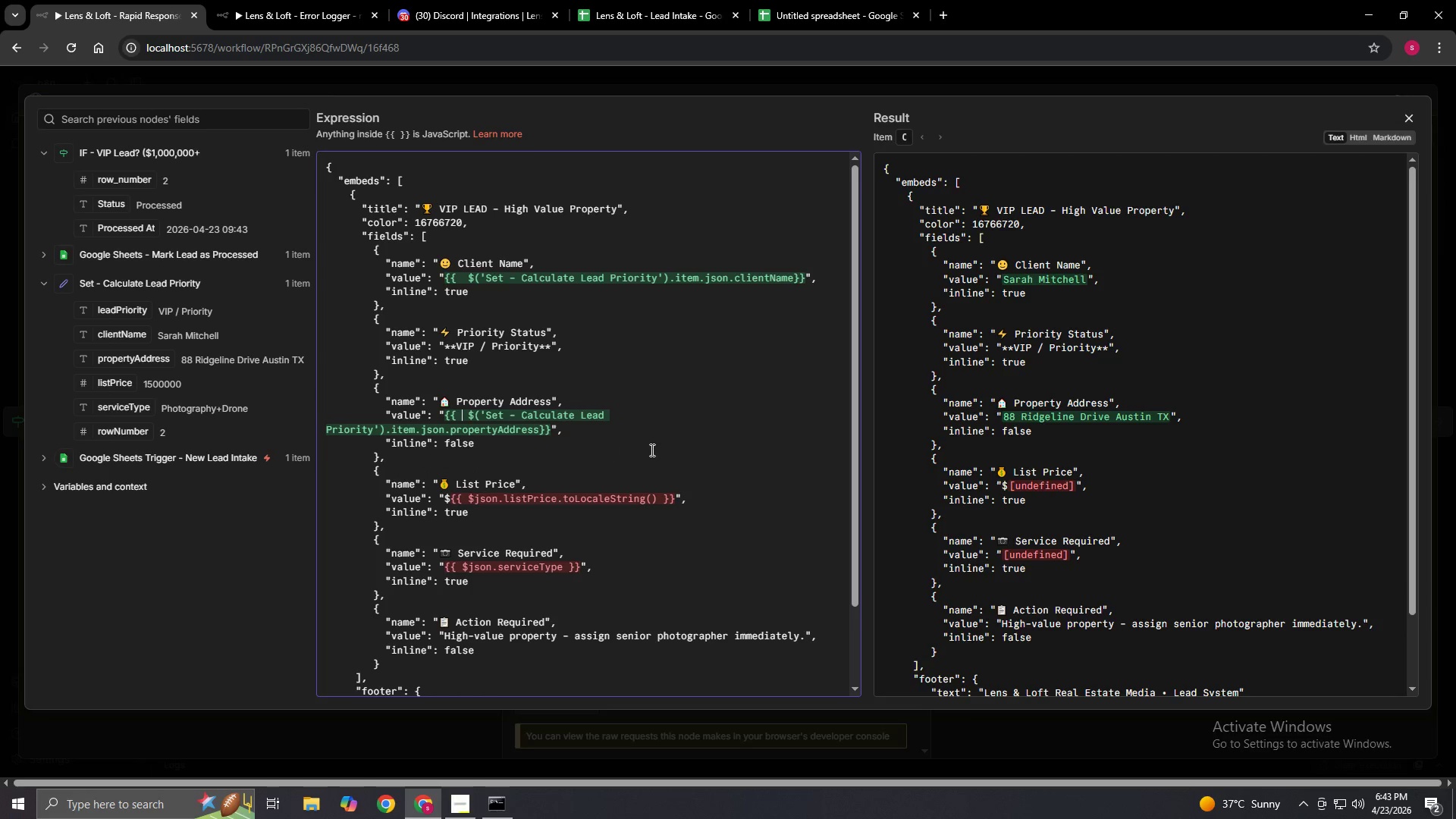 
left_click([658, 450])
 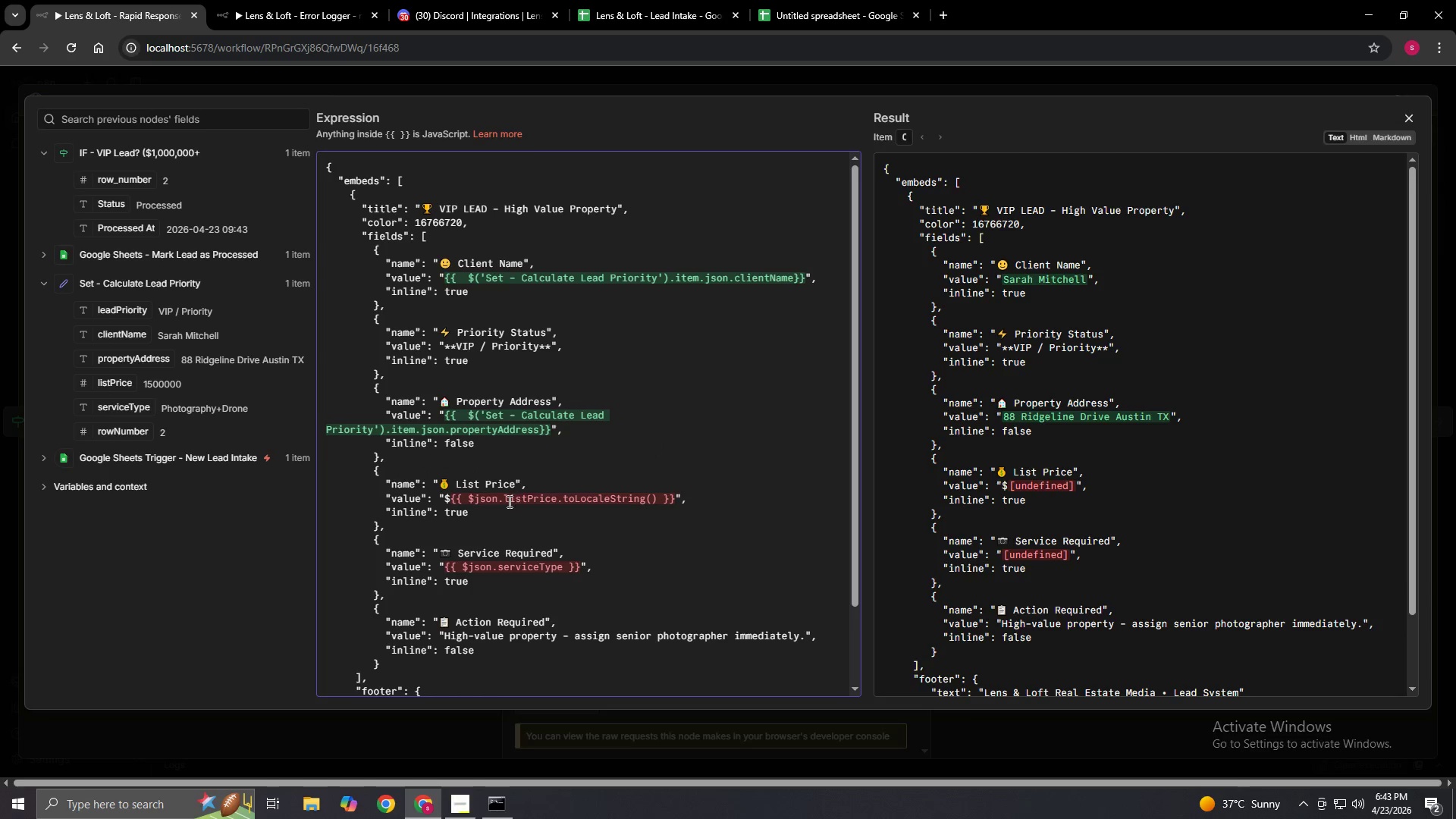 
scroll: coordinate [507, 505], scroll_direction: down, amount: 1.0
 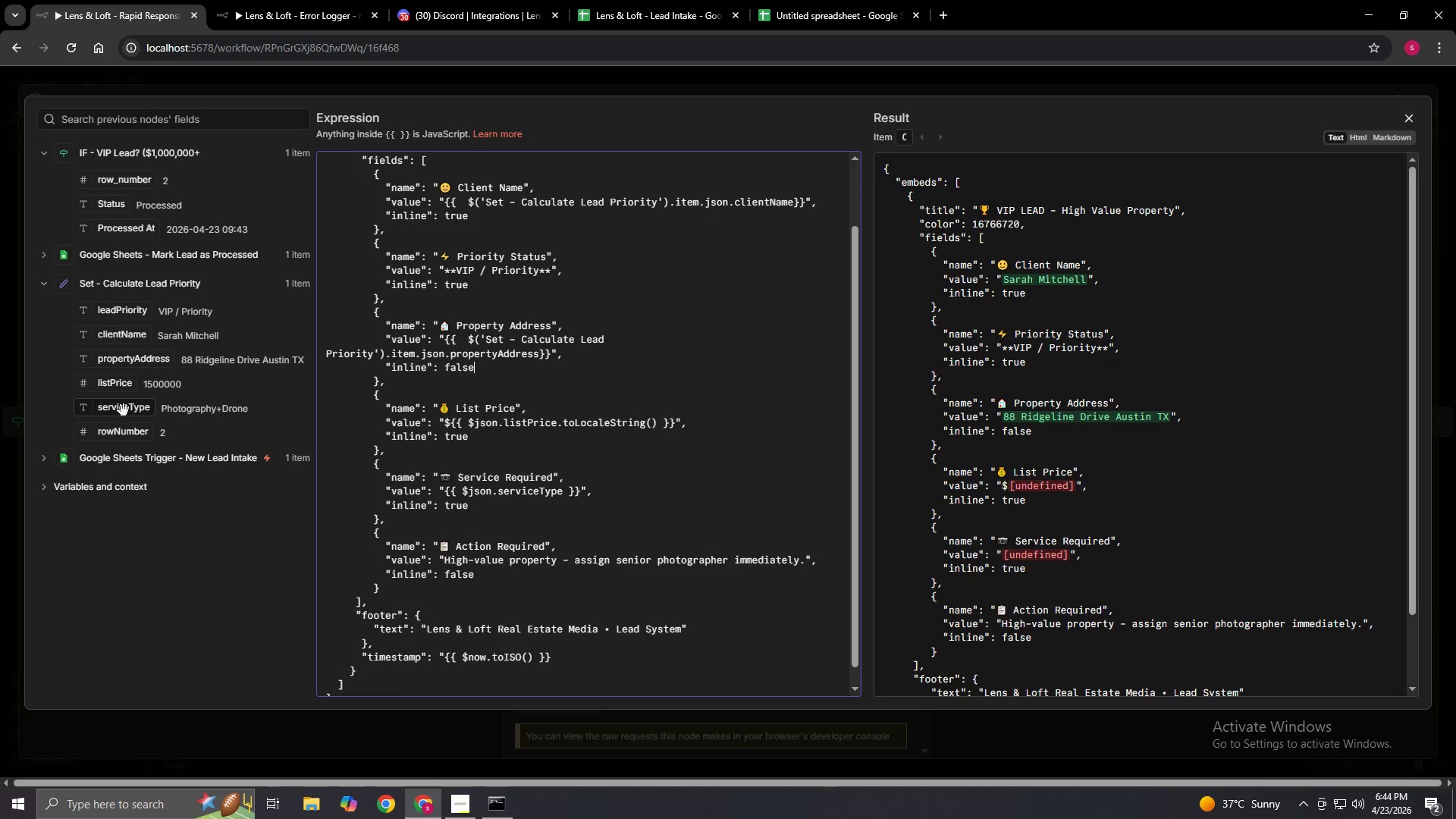 
left_click_drag(start_coordinate=[124, 388], to_coordinate=[660, 427])
 